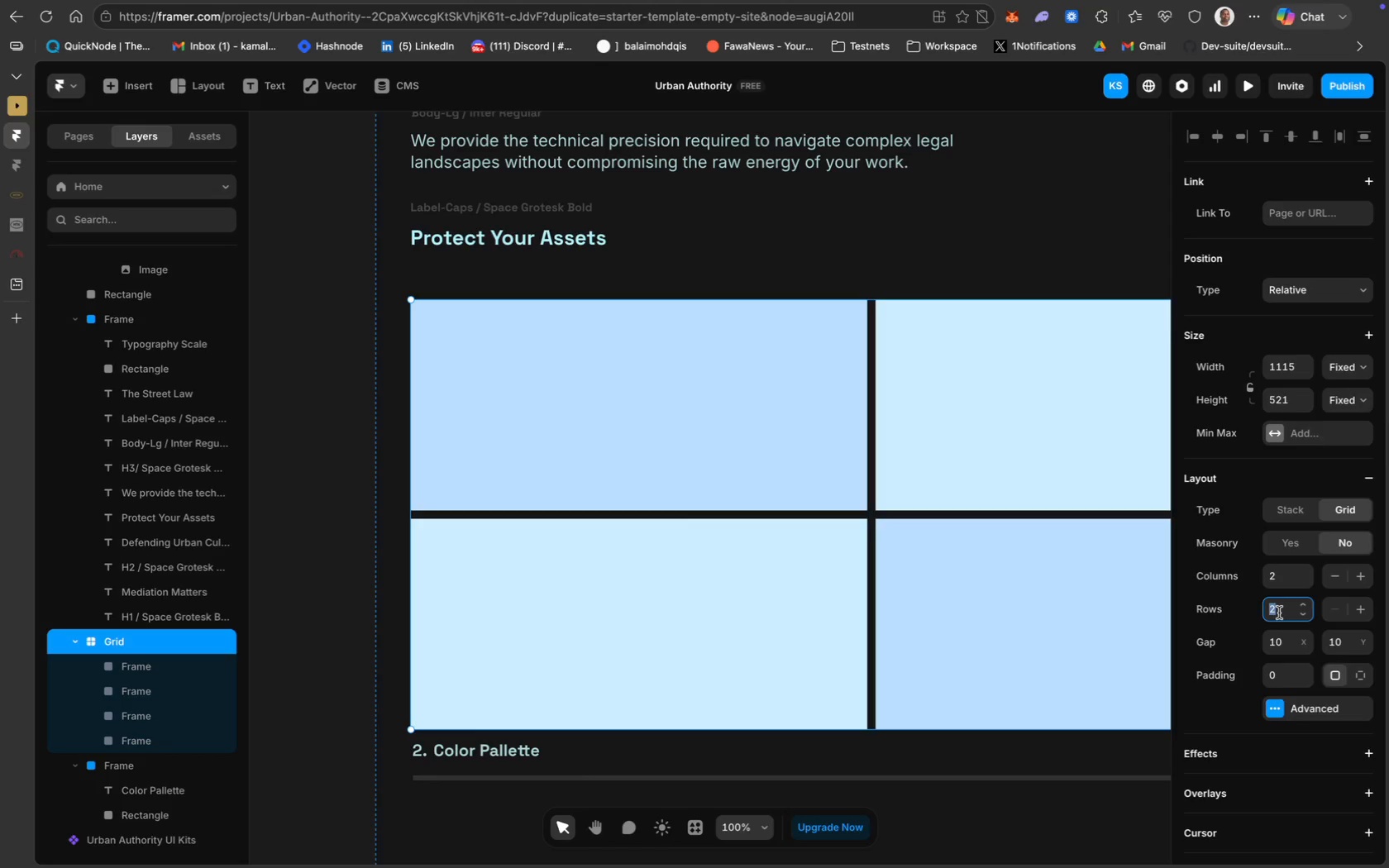 
left_click([1277, 574])
 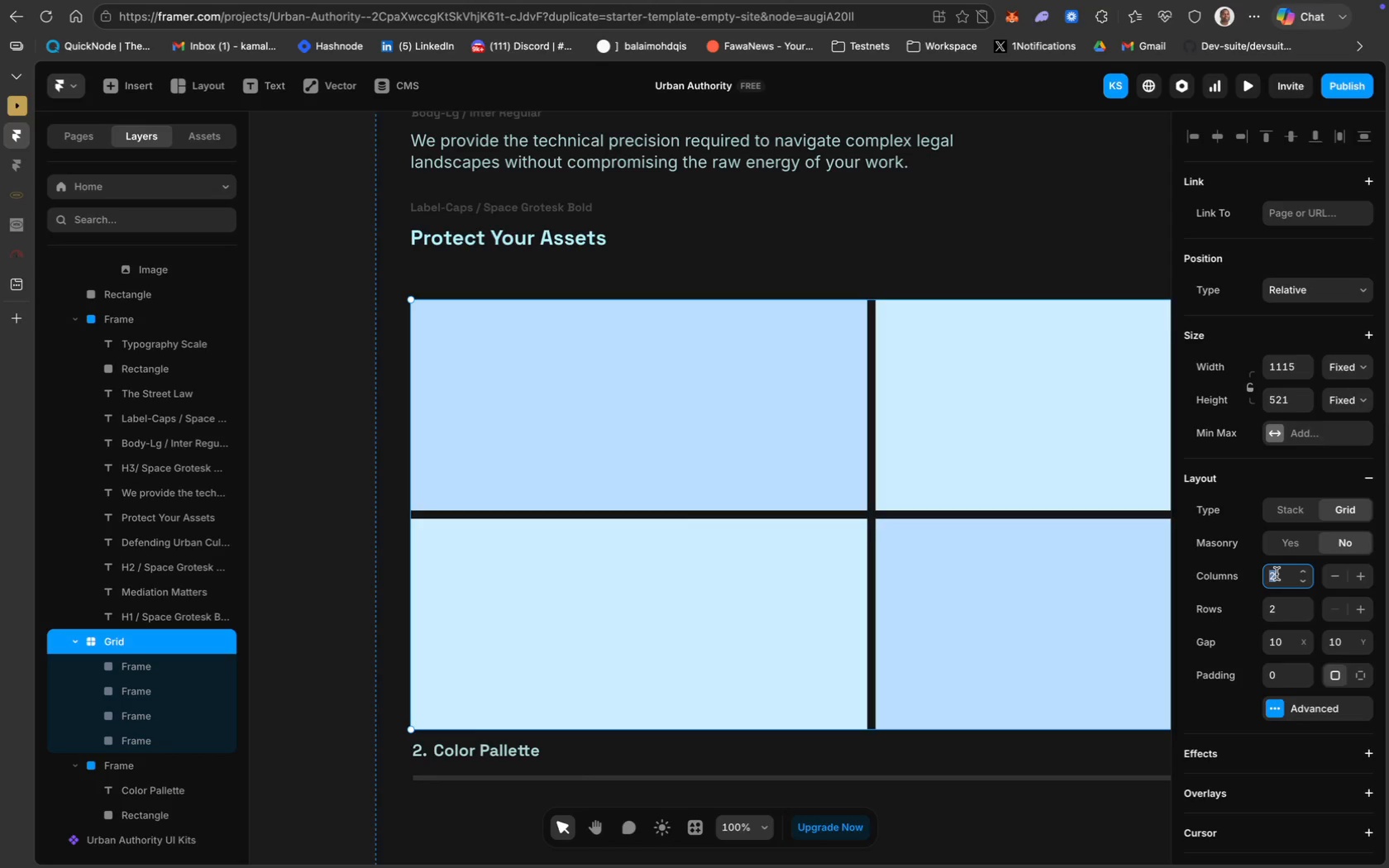 
key(Backspace)
 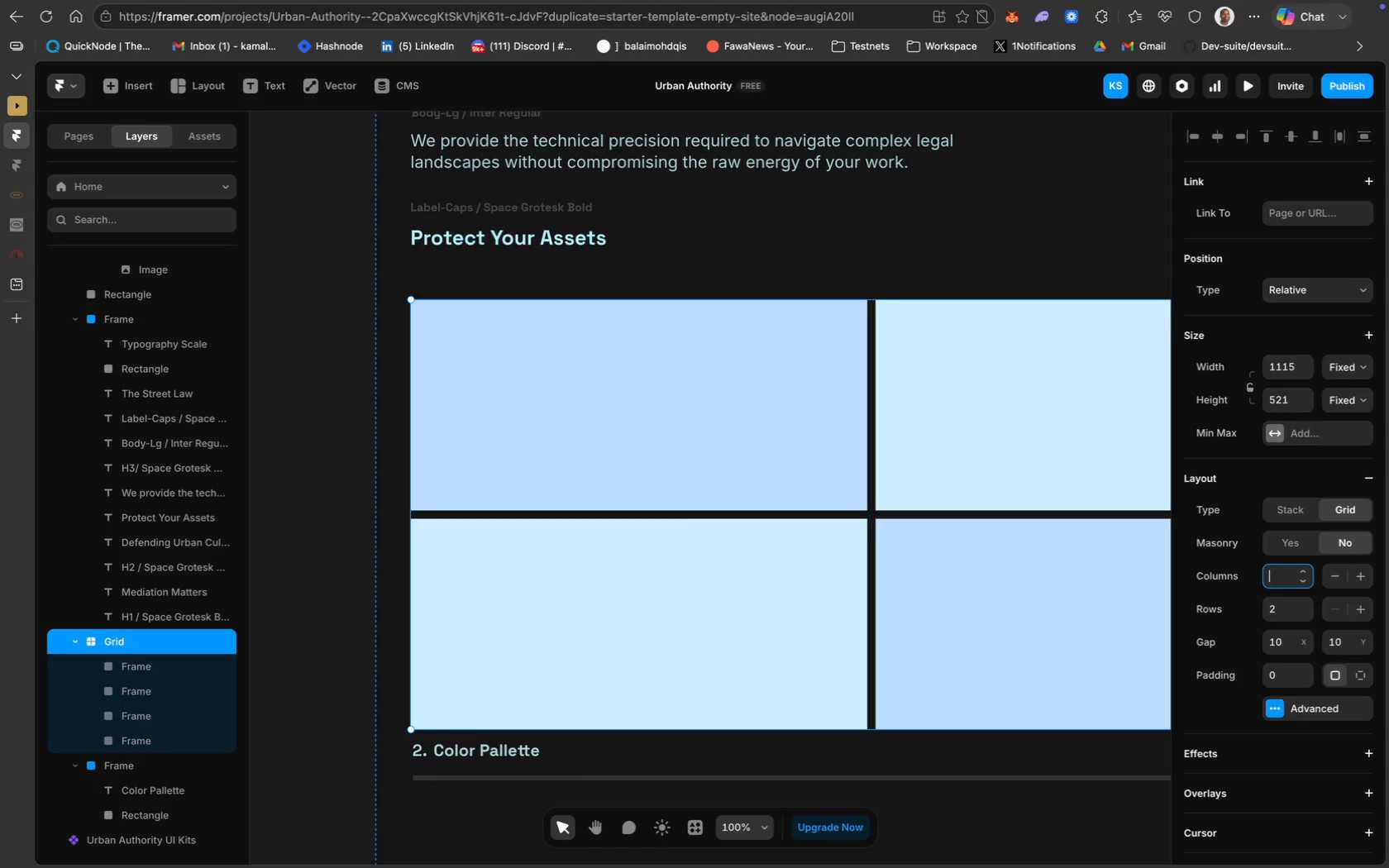 
key(3)
 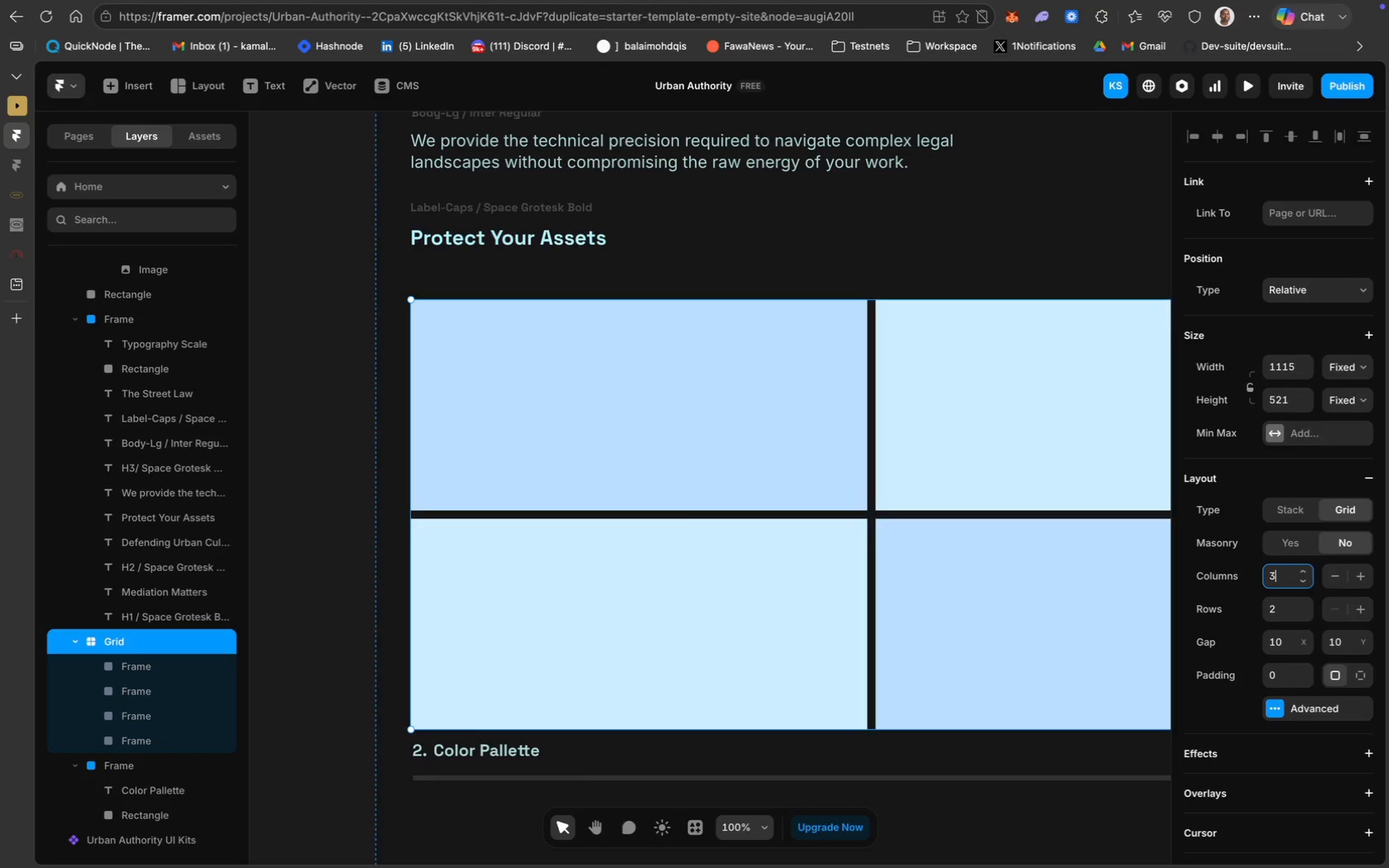 
key(Enter)
 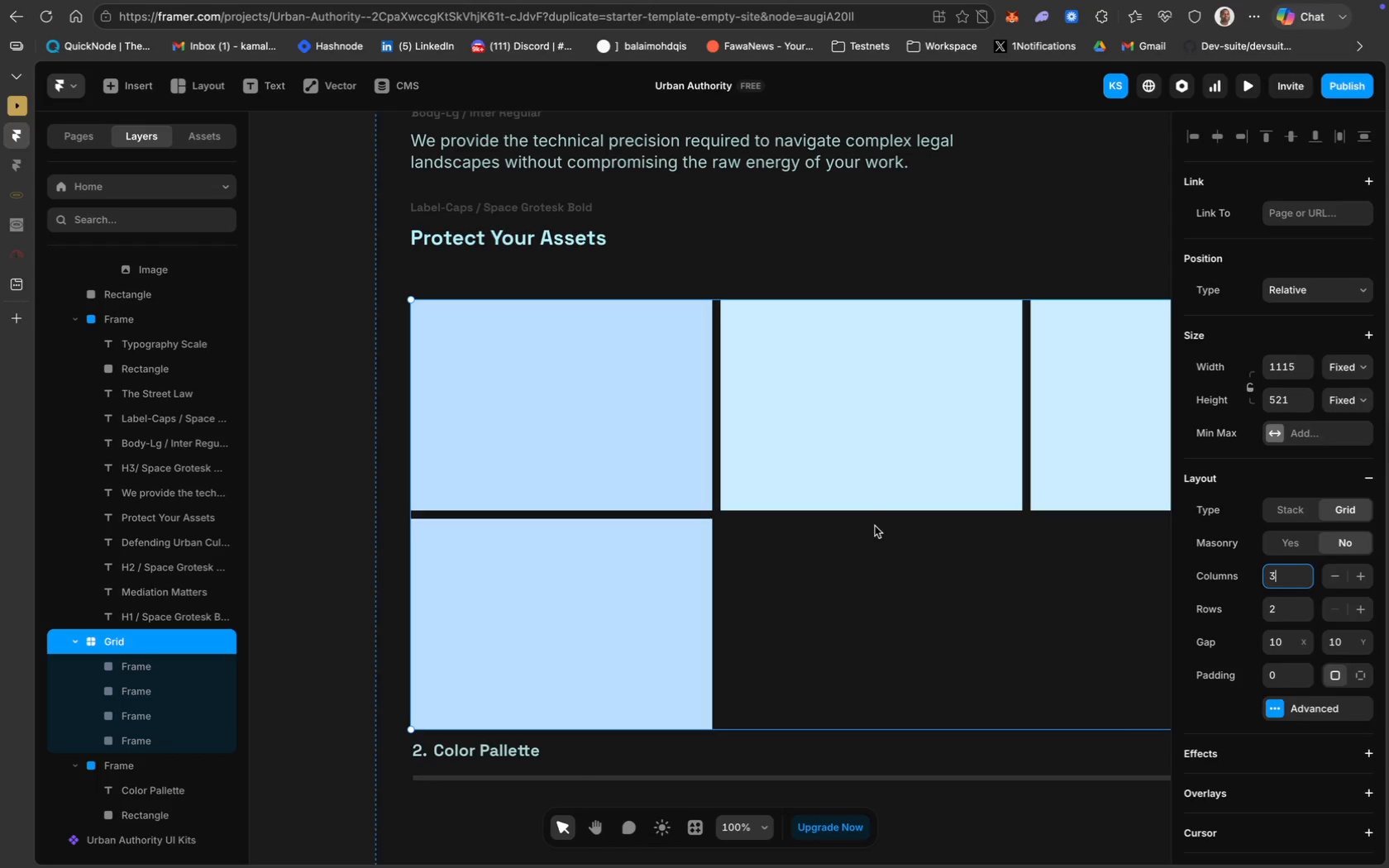 
scroll: coordinate [773, 571], scroll_direction: down, amount: 27.0
 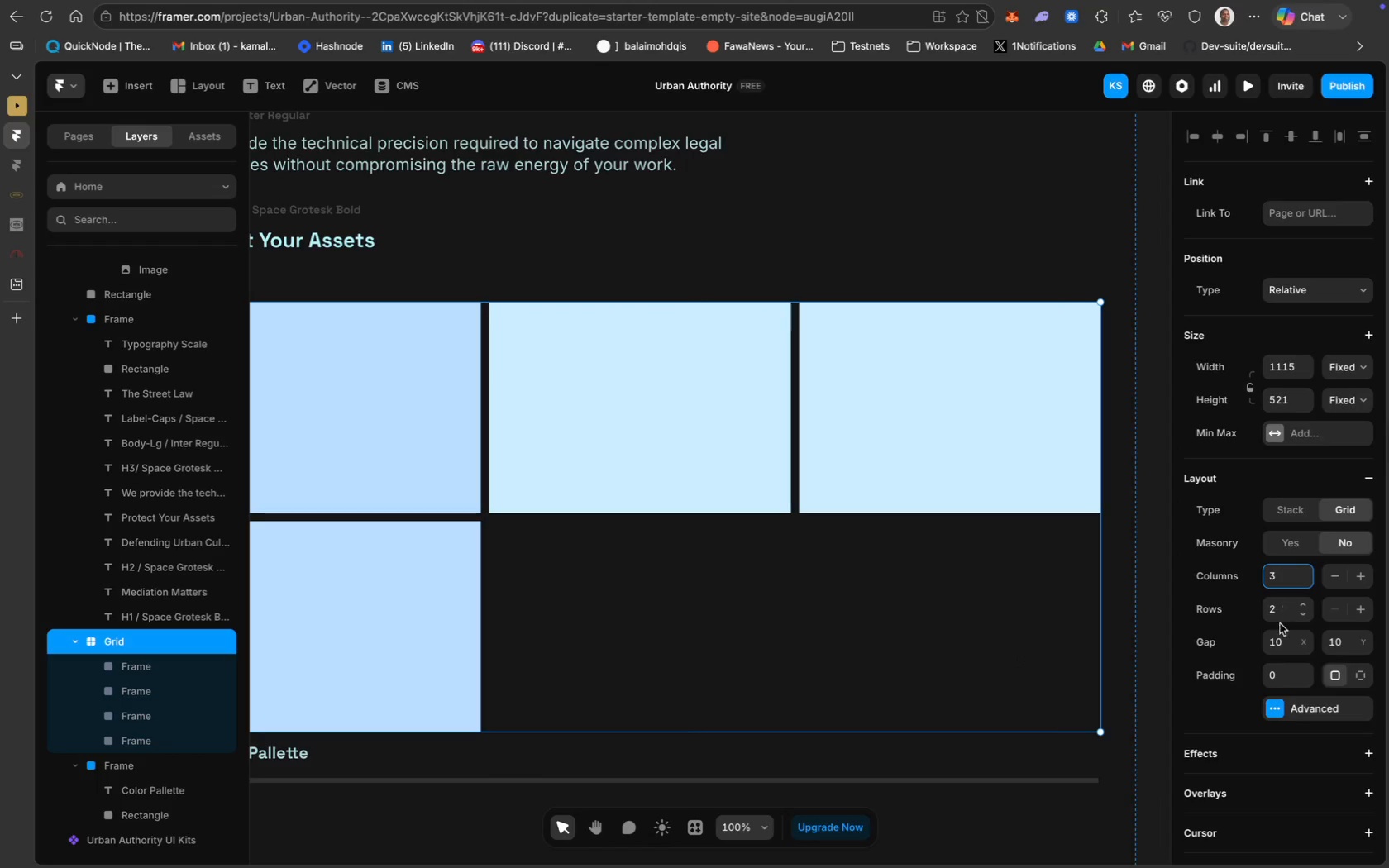 
left_click([436, 629])
 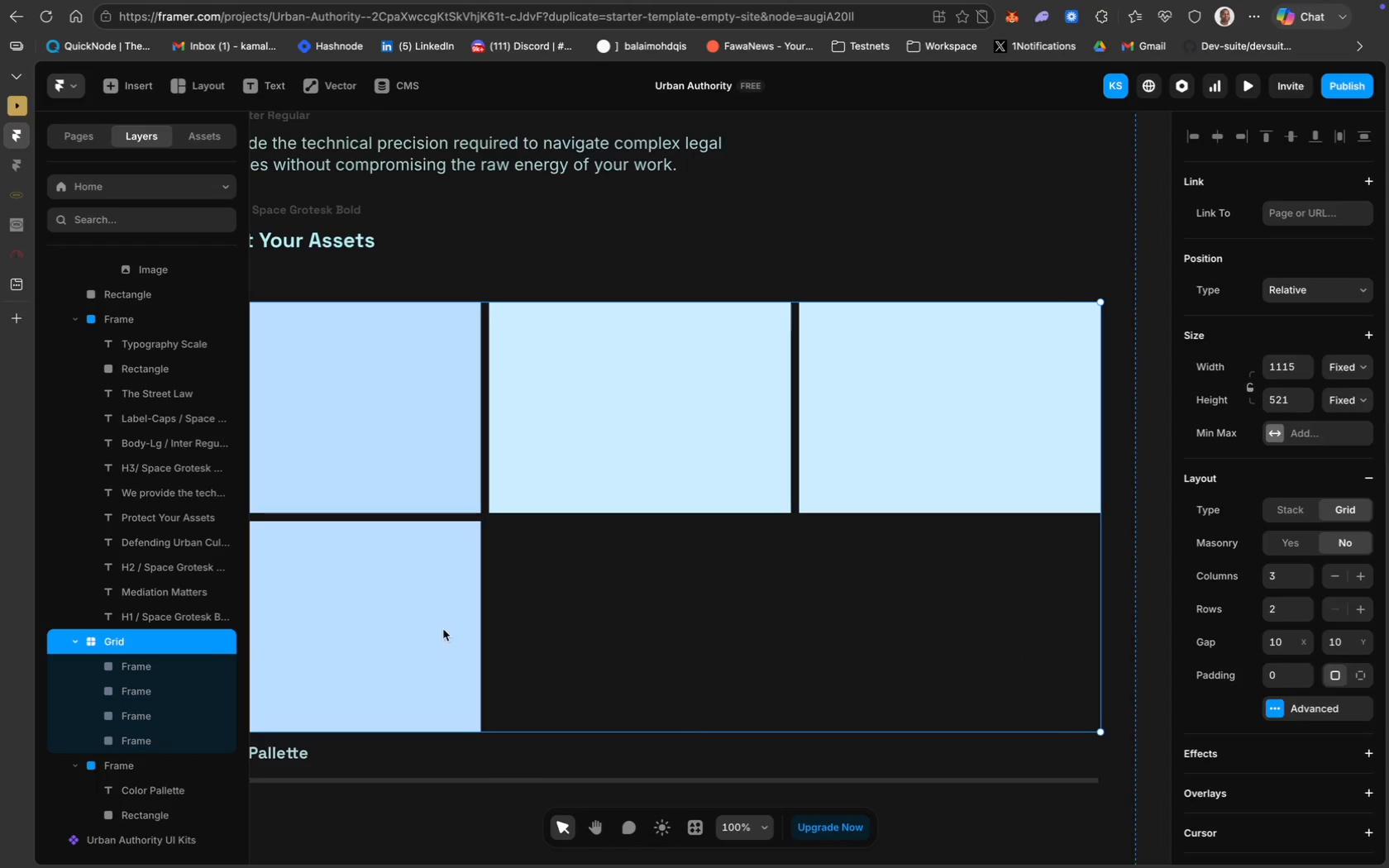 
scroll: coordinate [495, 629], scroll_direction: up, amount: 9.0
 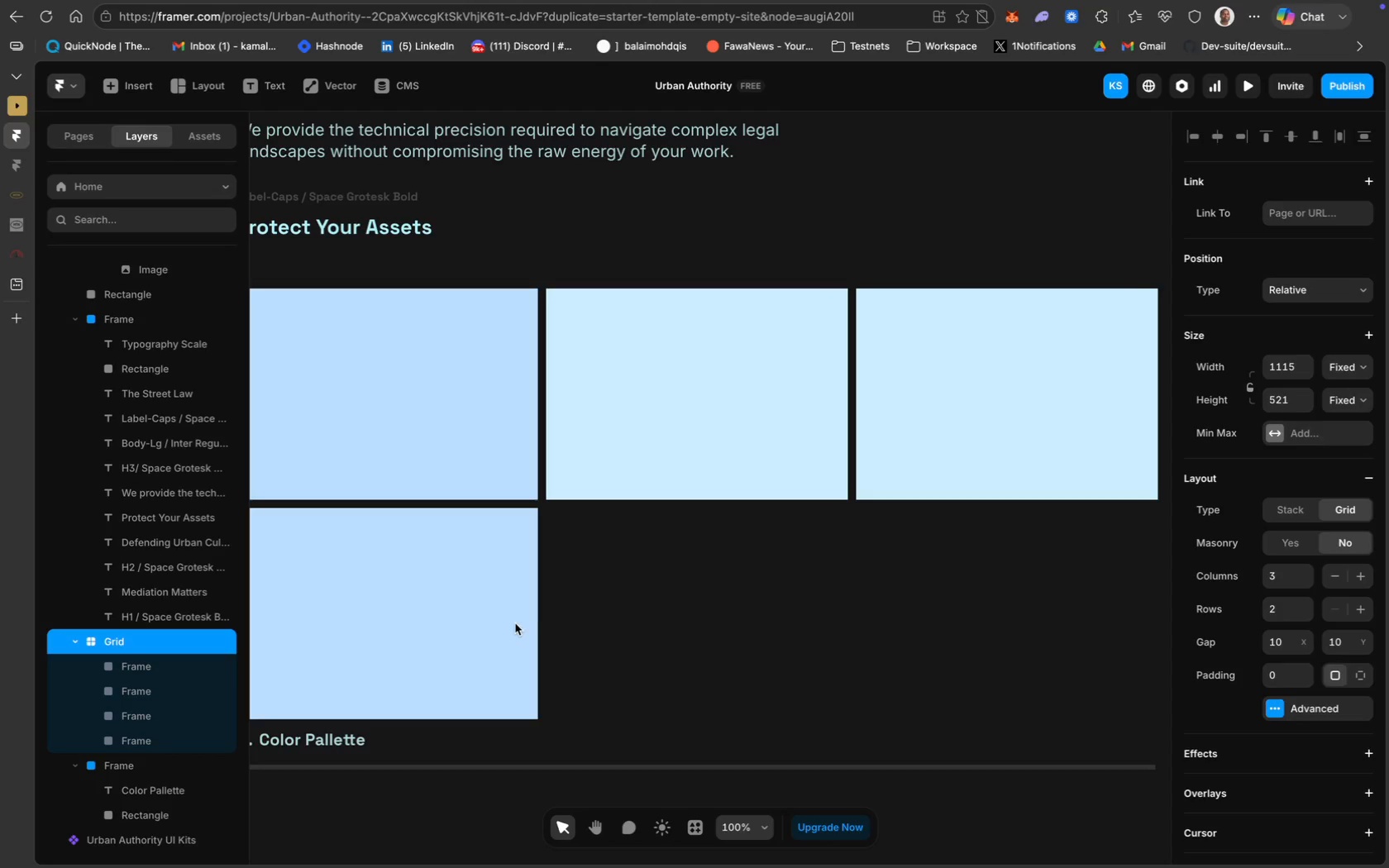 
left_click([470, 631])
 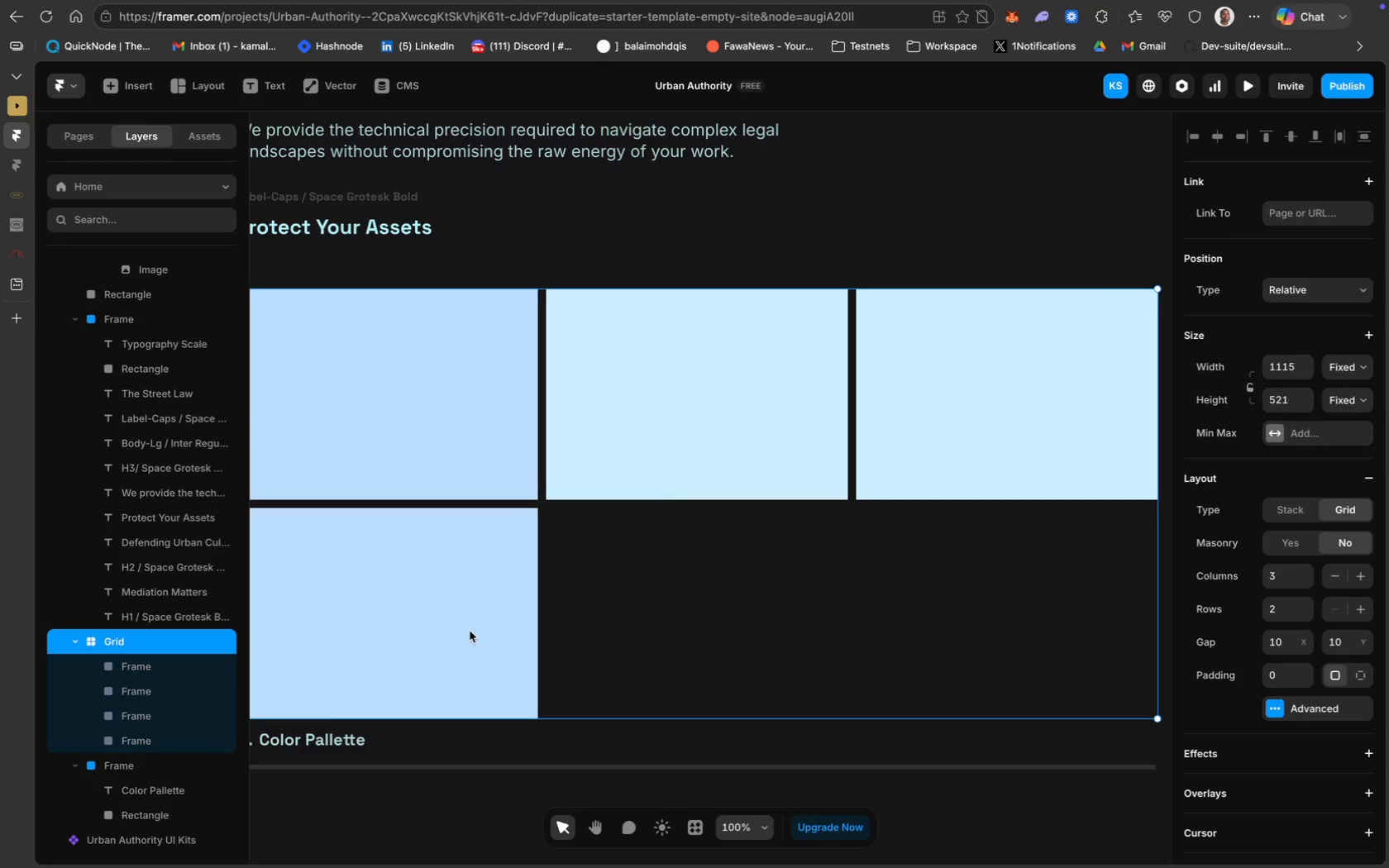 
left_click([551, 591])
 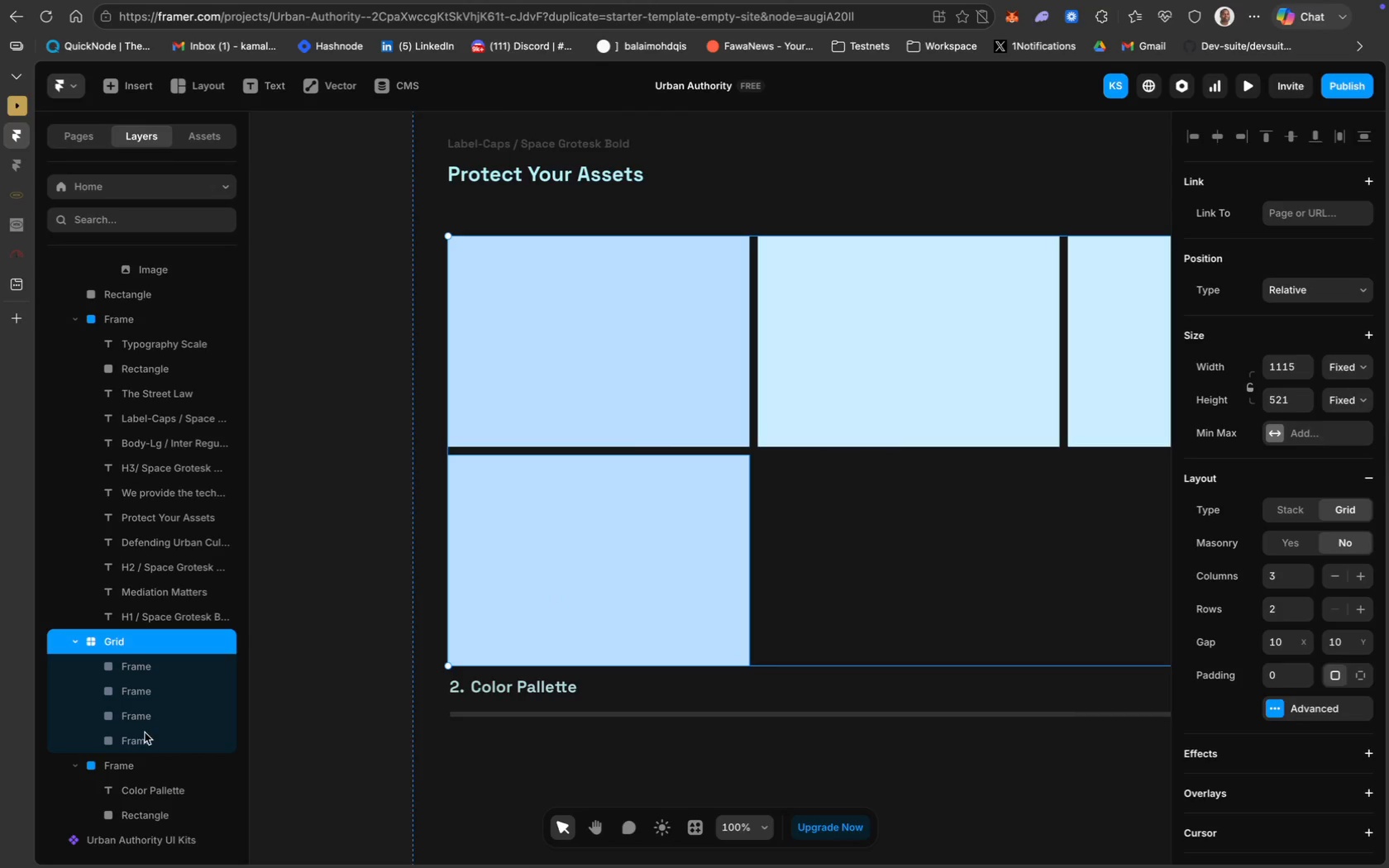 
scroll: coordinate [563, 660], scroll_direction: up, amount: 15.0
 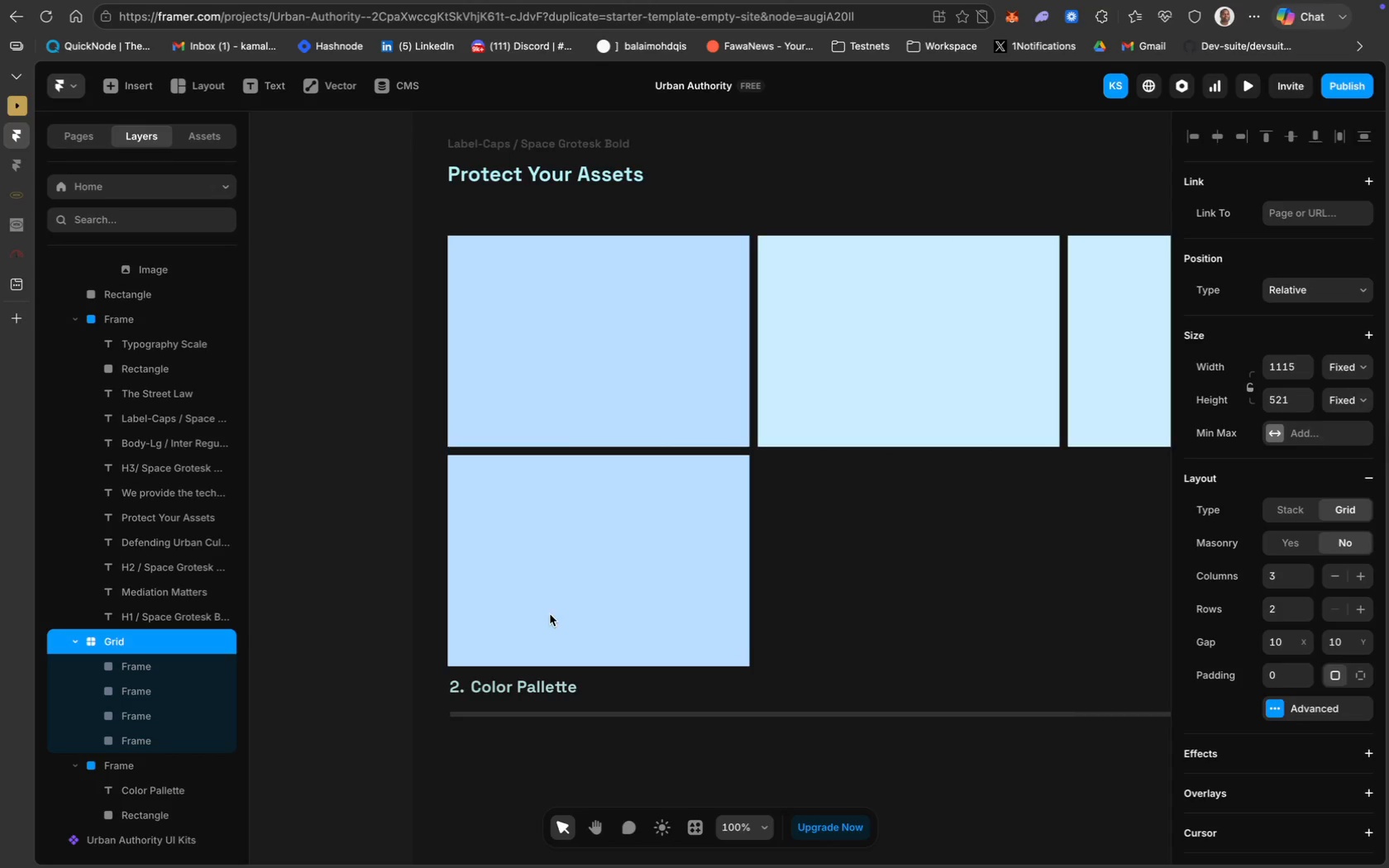 
left_click([744, 554])
 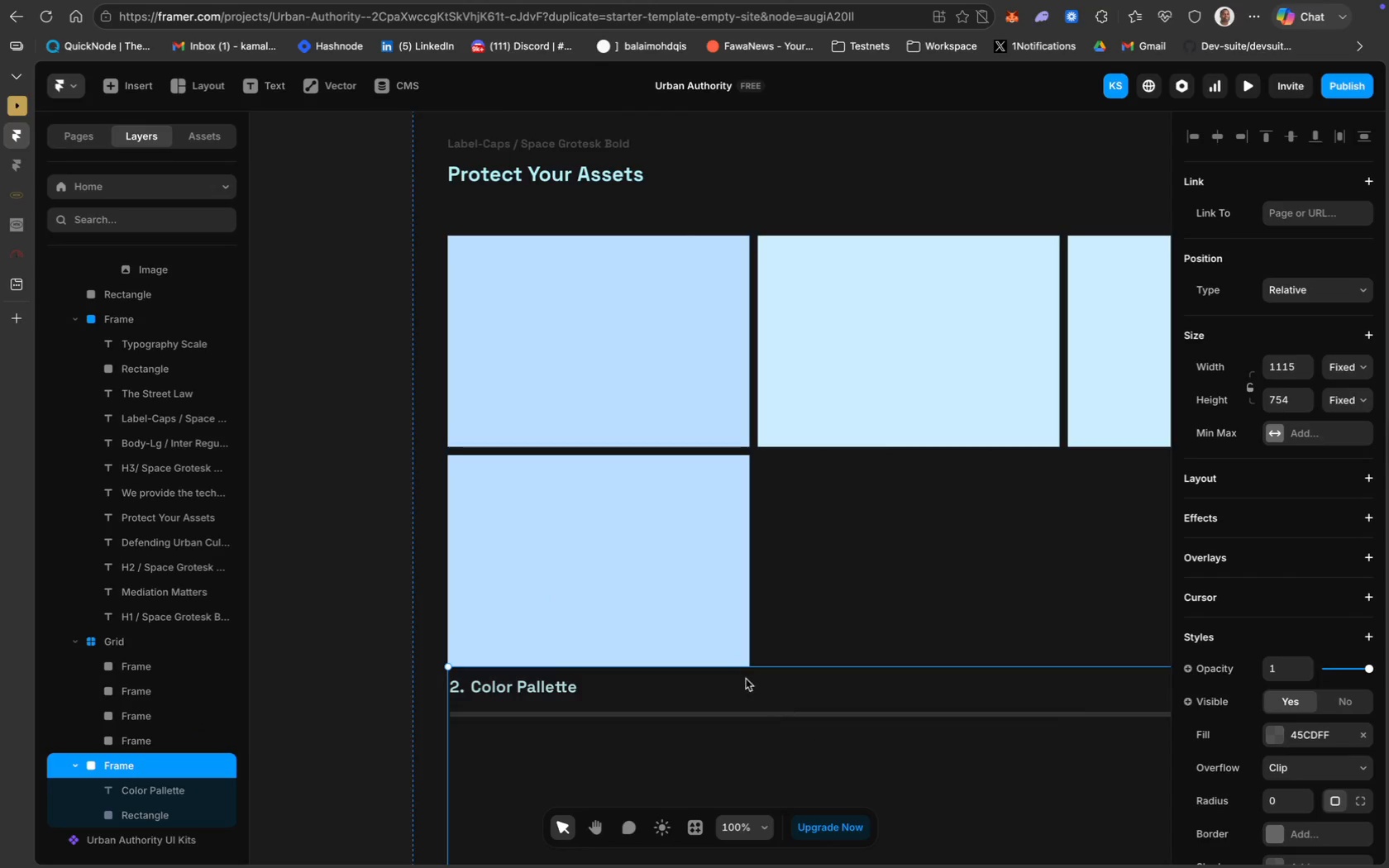 
scroll: coordinate [642, 582], scroll_direction: up, amount: 15.0
 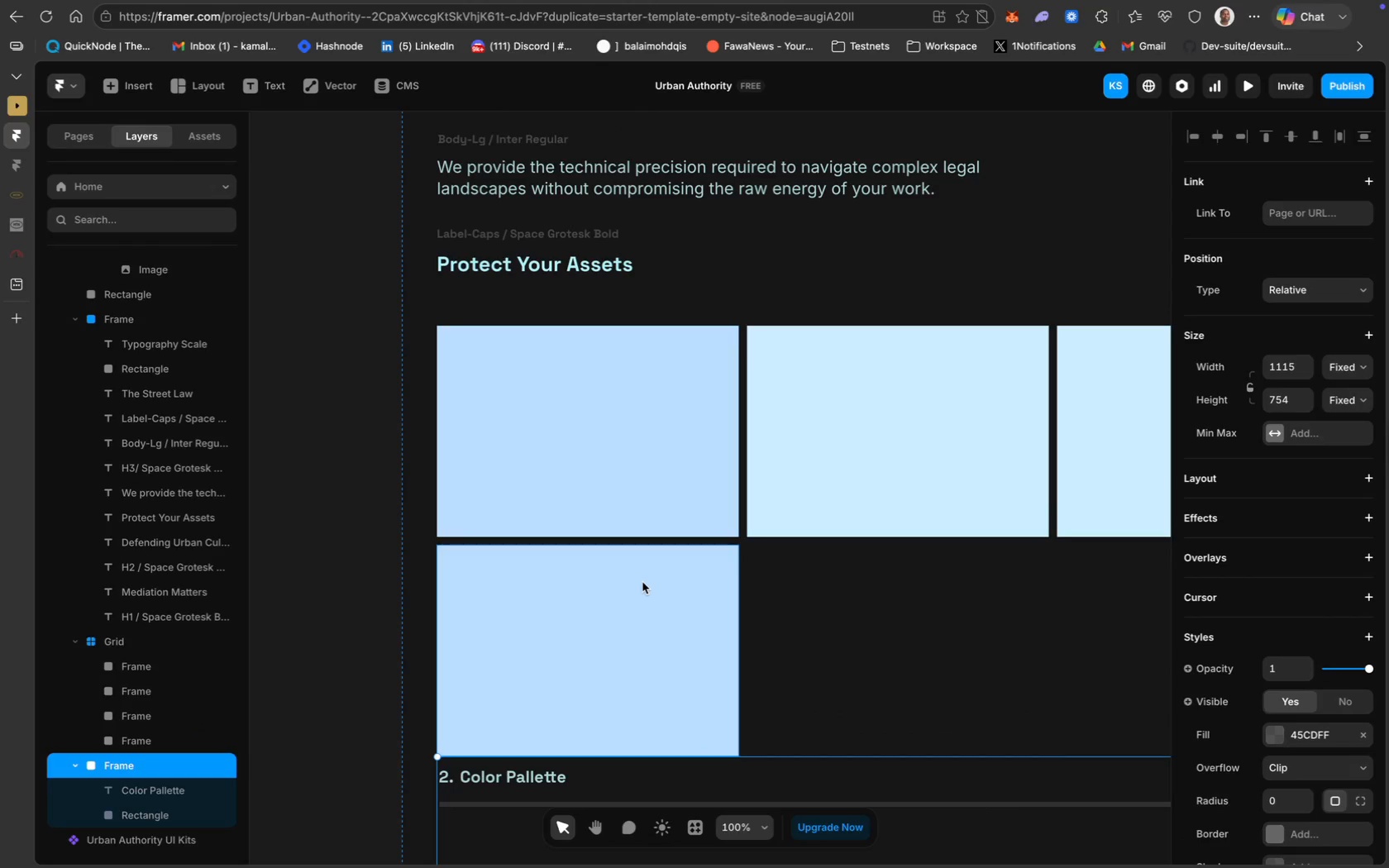 
scroll: coordinate [187, 741], scroll_direction: down, amount: 23.0
 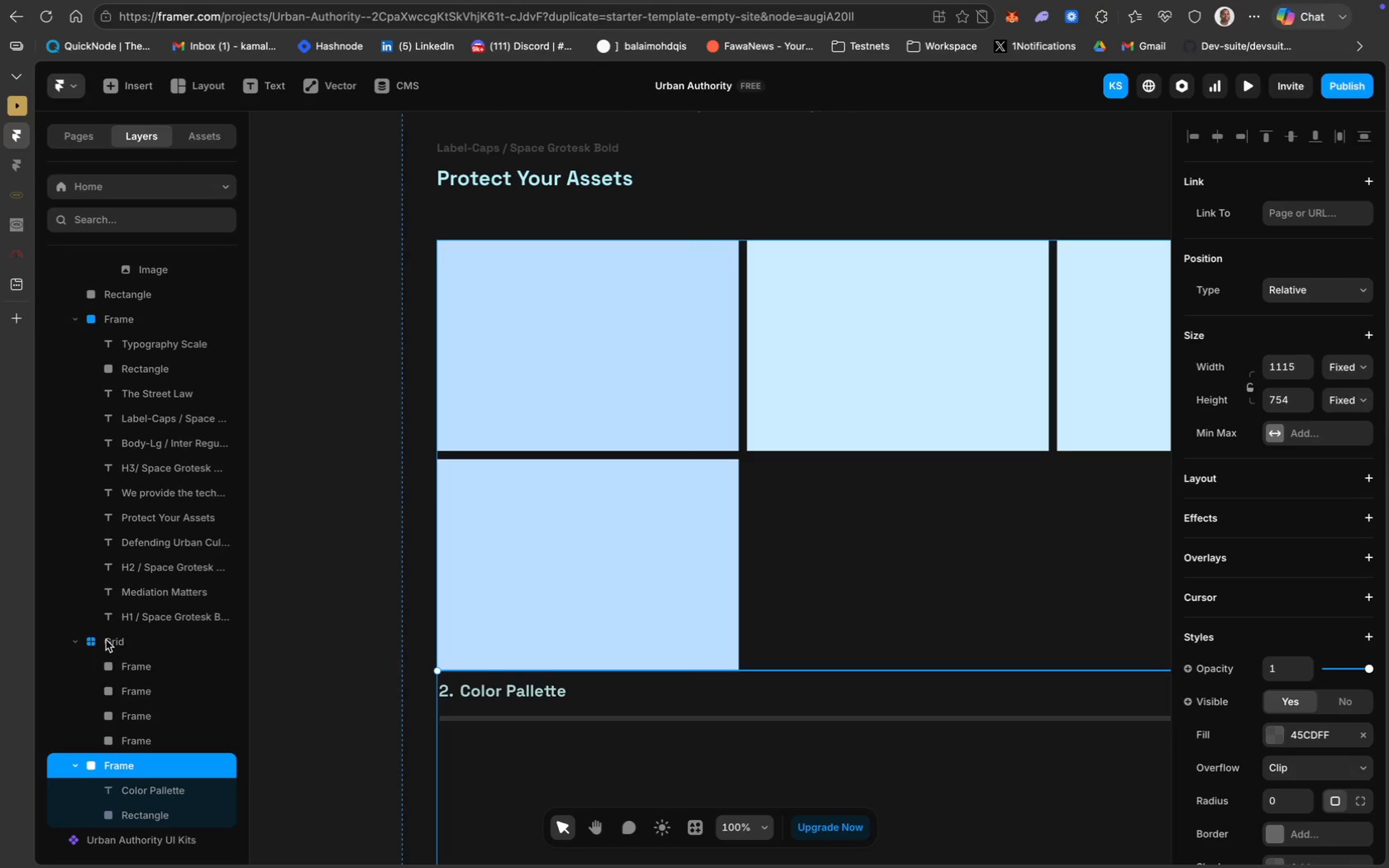 
left_click_drag(start_coordinate=[106, 640], to_coordinate=[117, 817])
 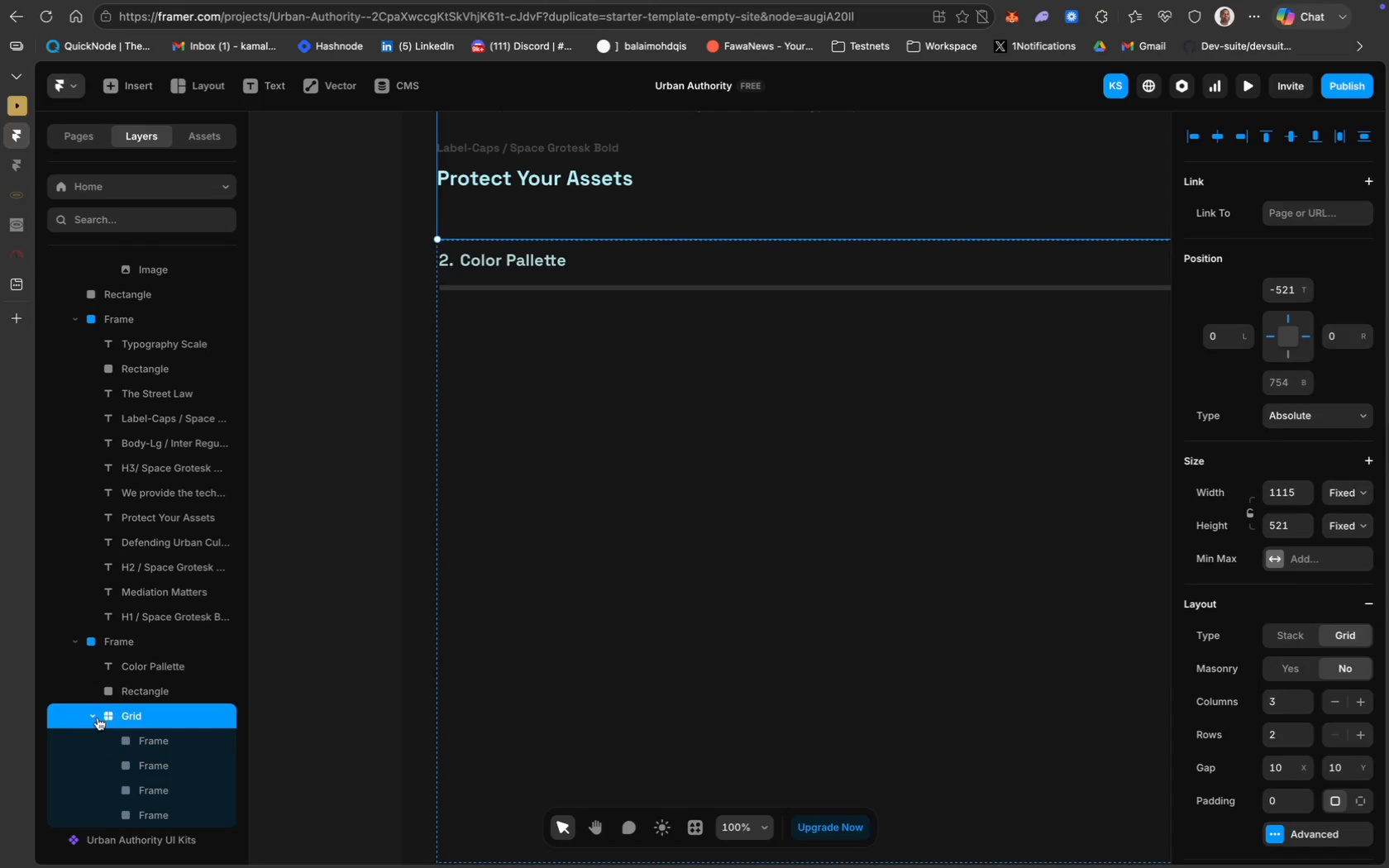 
scroll: coordinate [700, 449], scroll_direction: down, amount: 21.0
 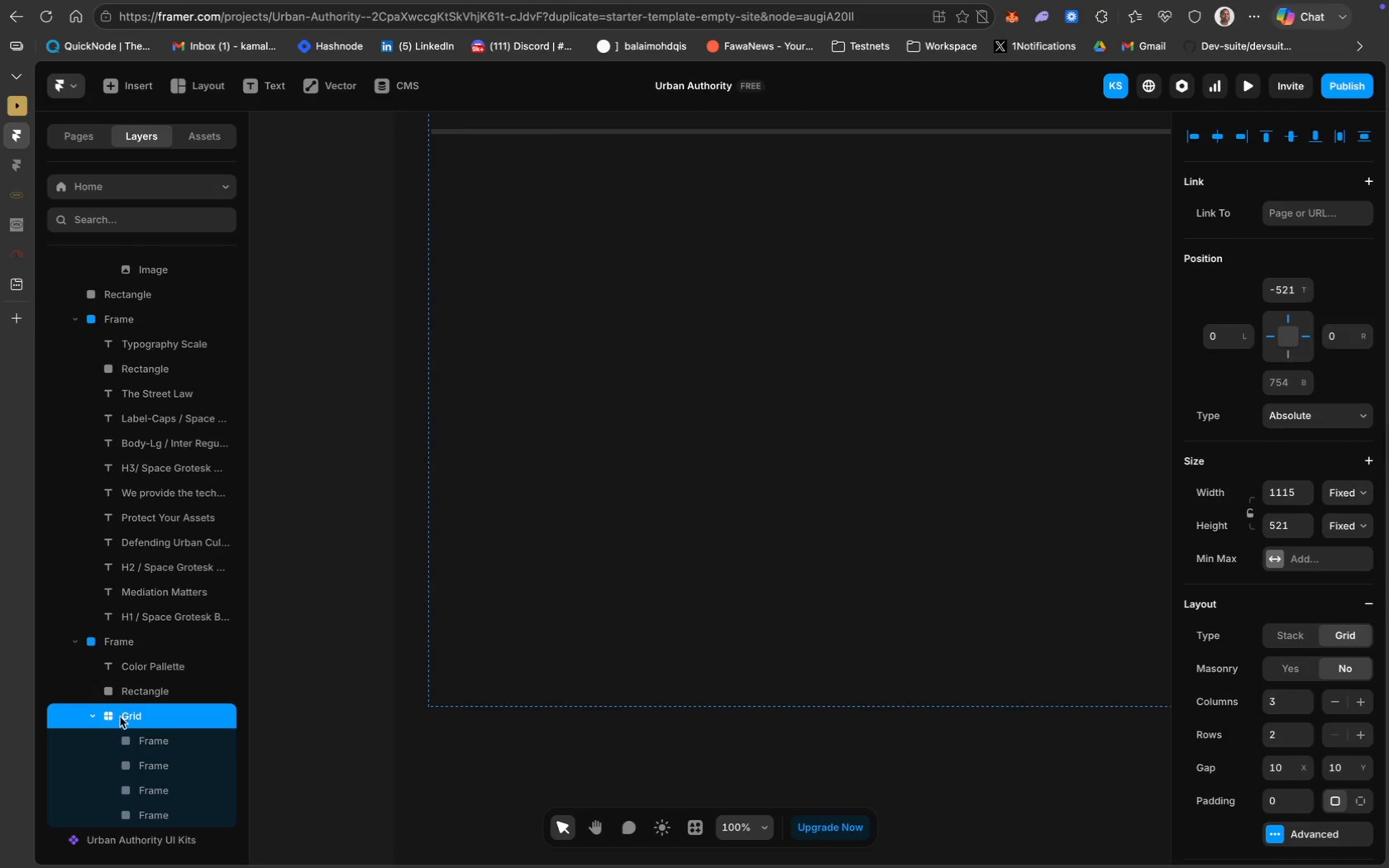 
left_click_drag(start_coordinate=[122, 714], to_coordinate=[92, 716])
 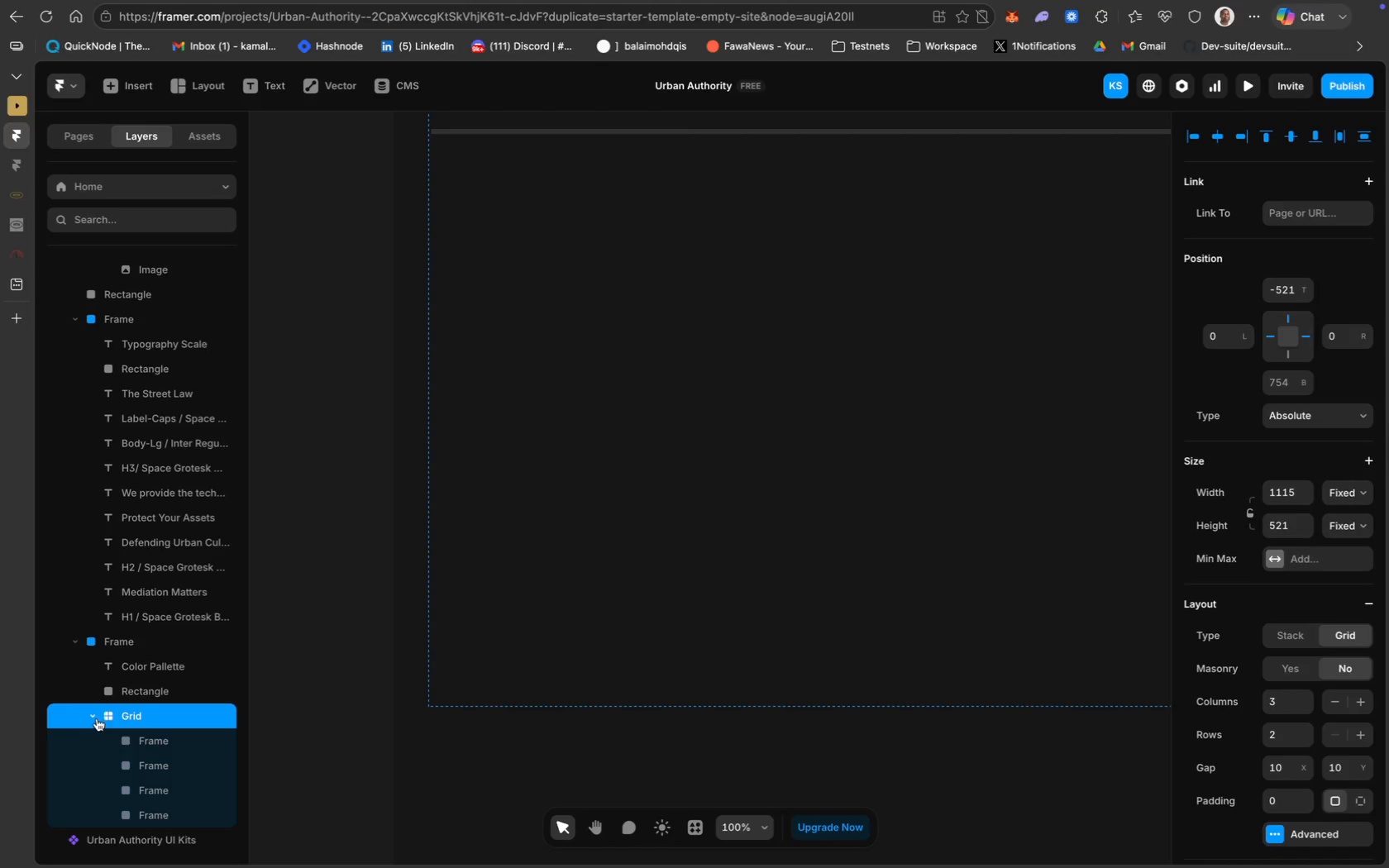 
right_click([117, 715])
 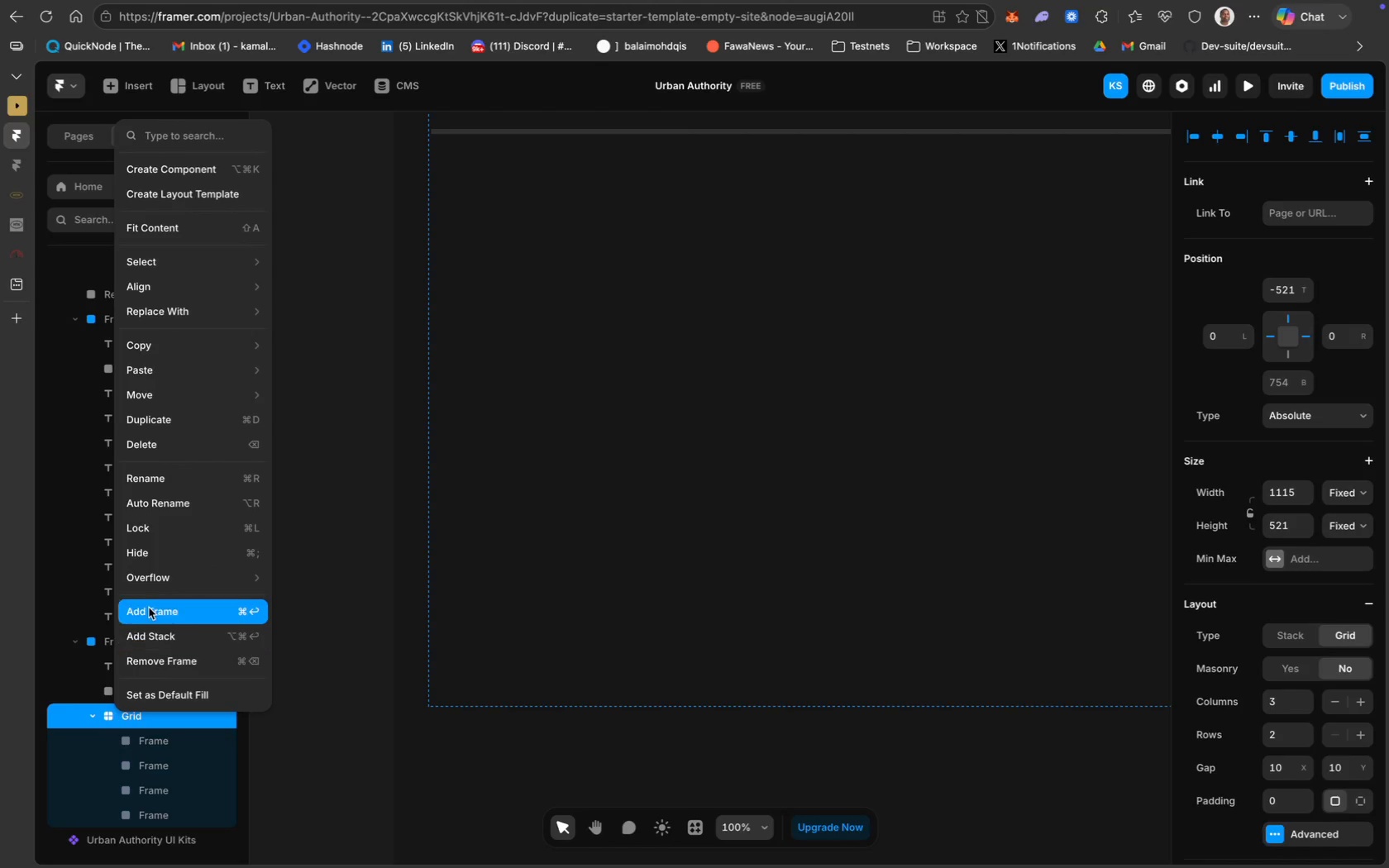 
mouse_move([184, 582])
 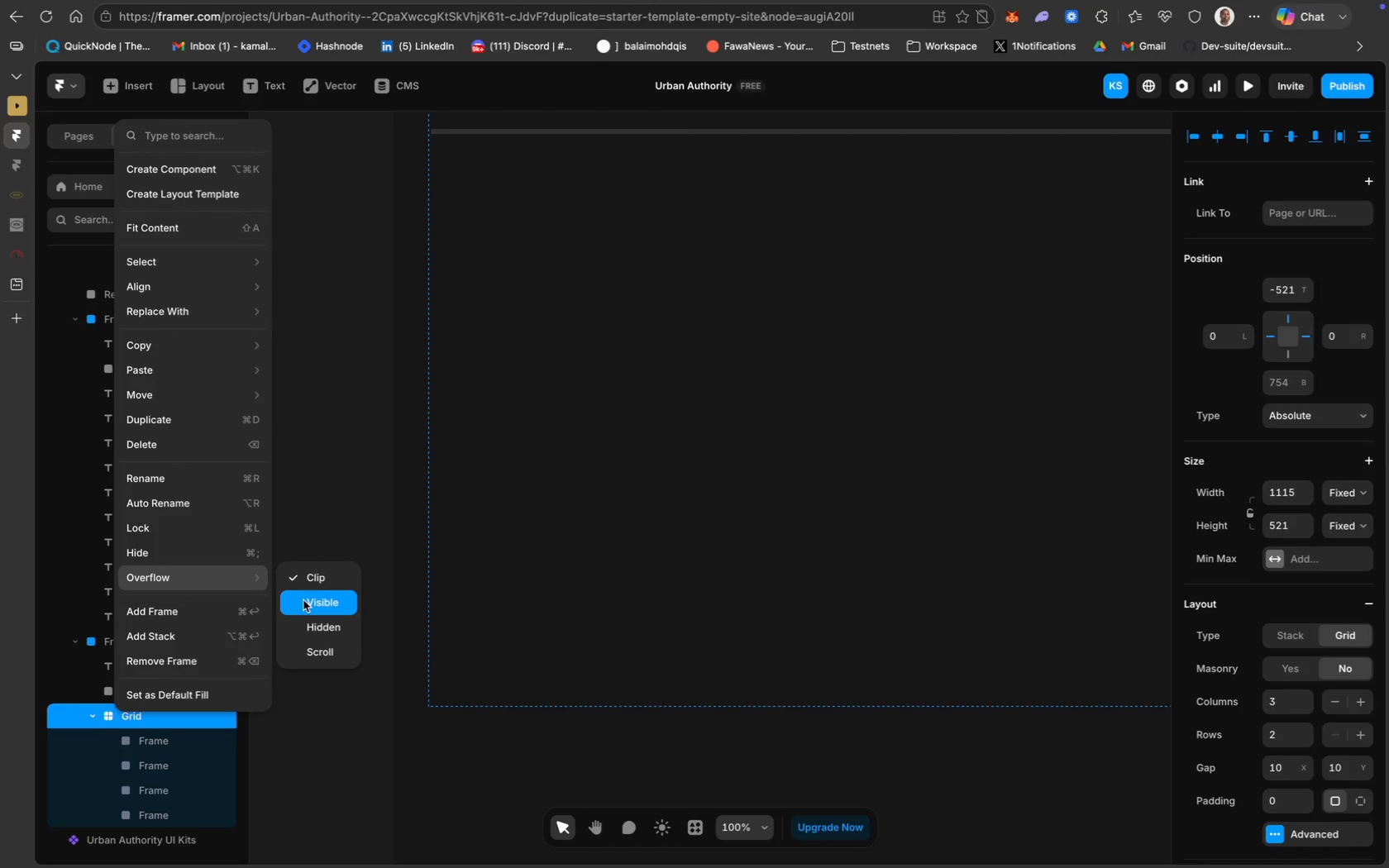 
left_click([303, 600])
 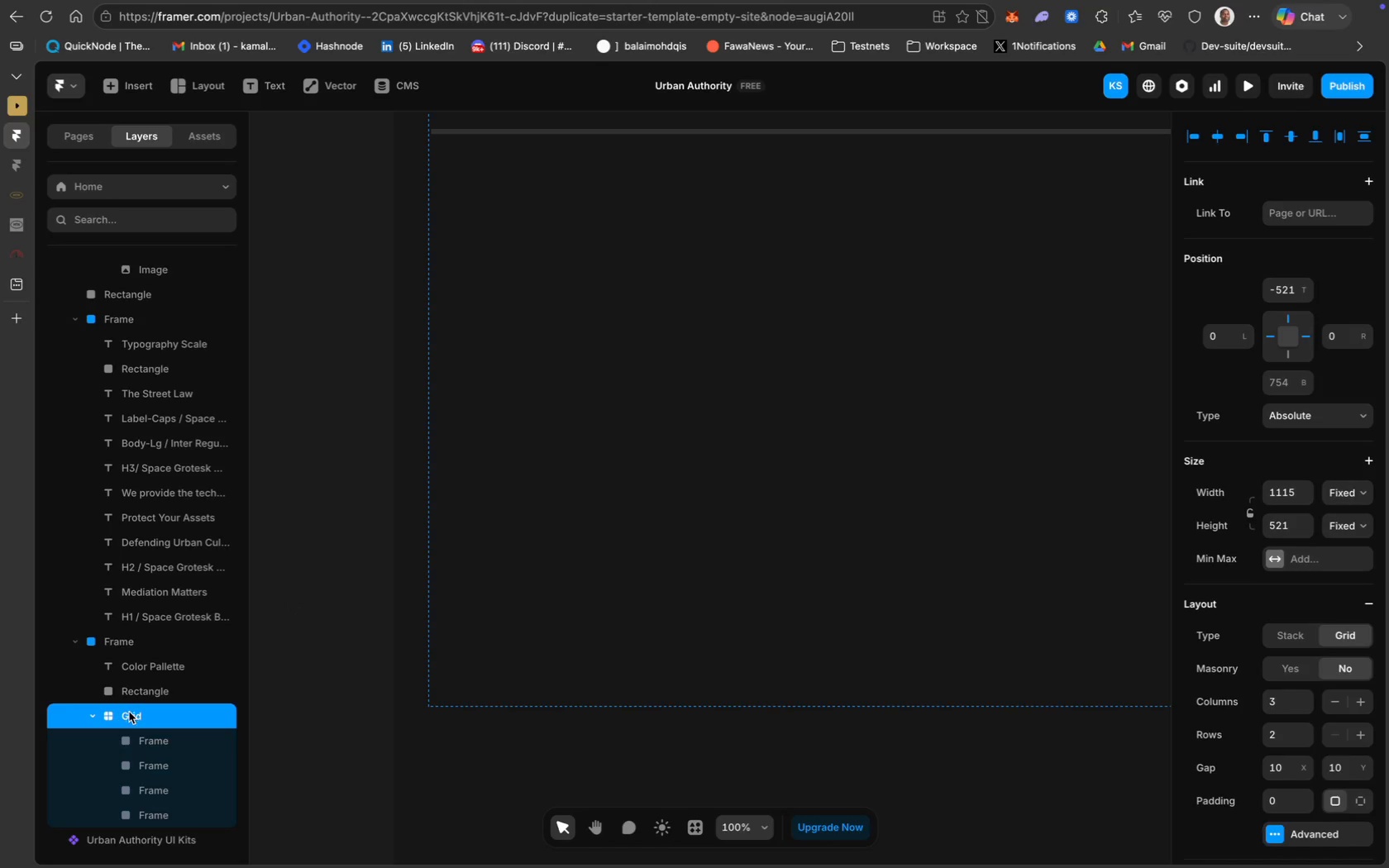 
key(Meta+Z)
 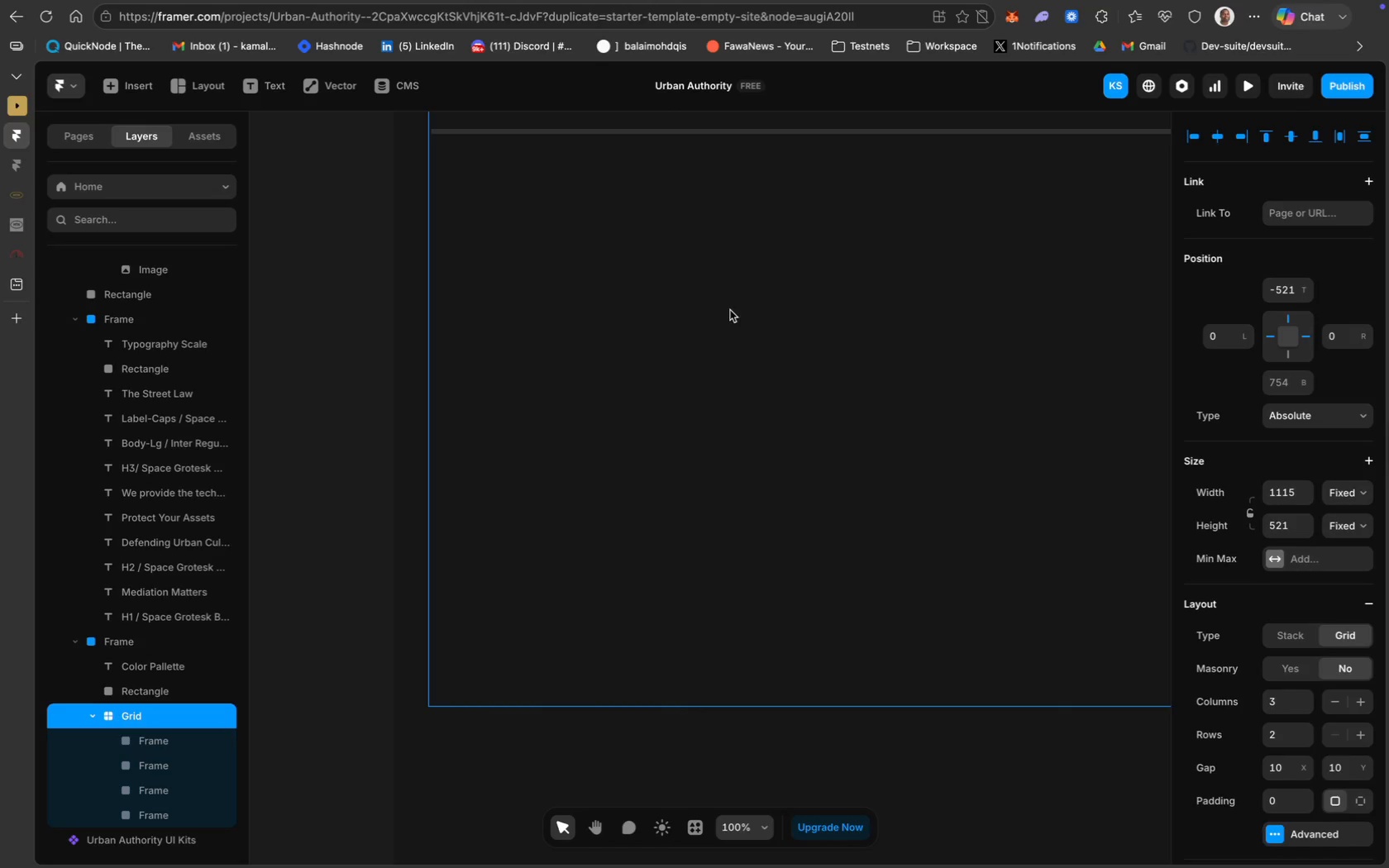 
right_click([140, 716])
 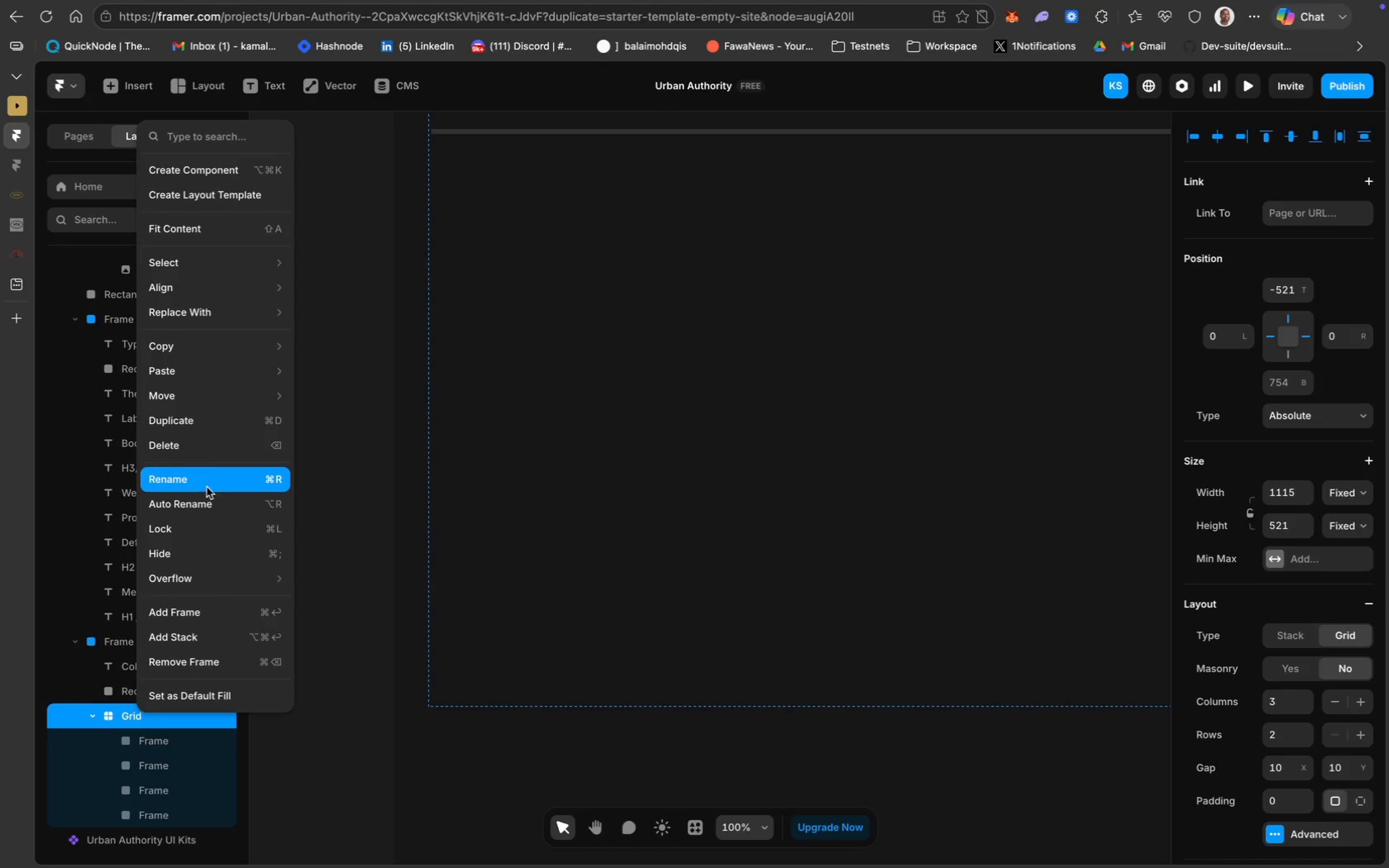 
mouse_move([239, 398])
 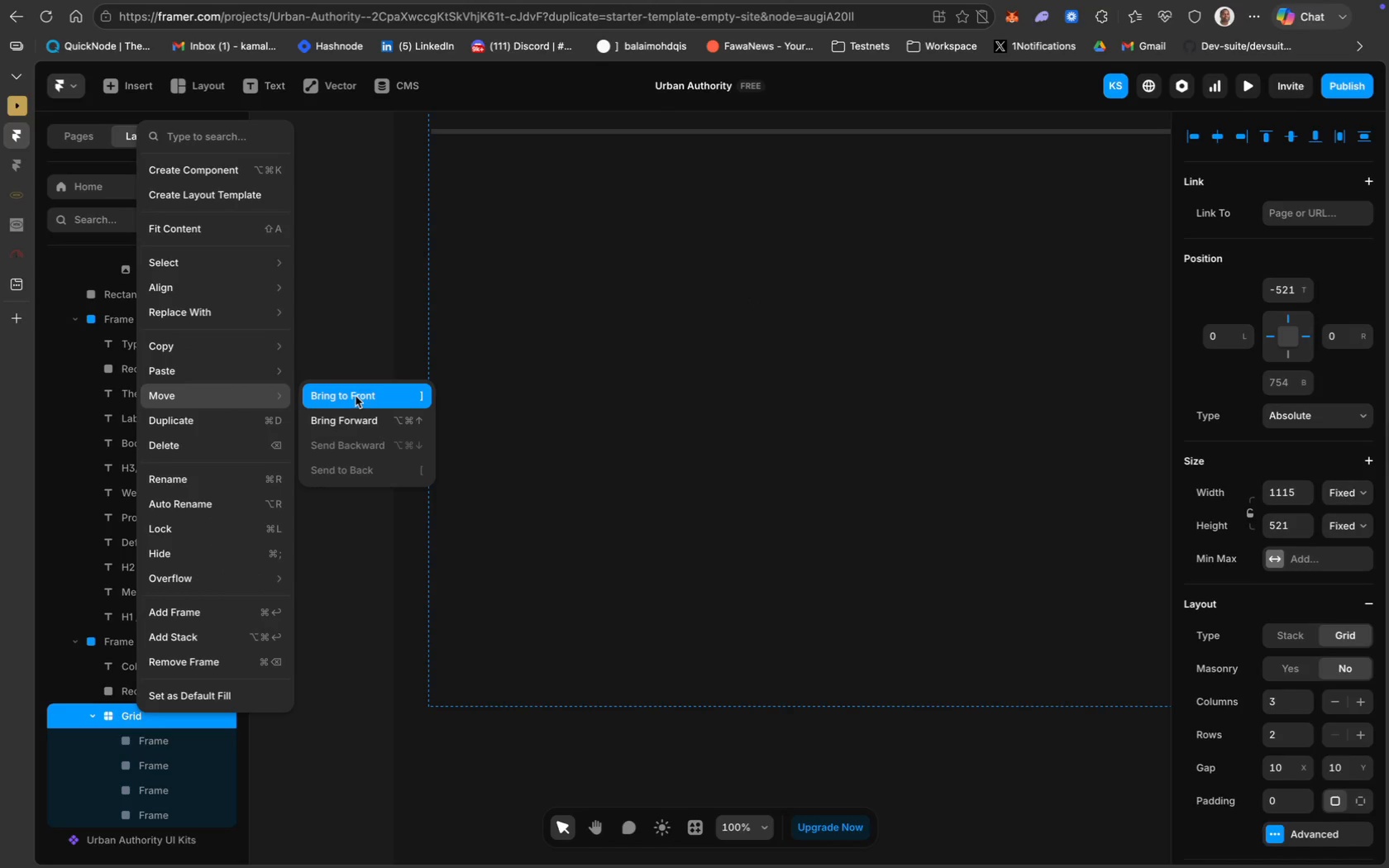 
left_click([358, 397])
 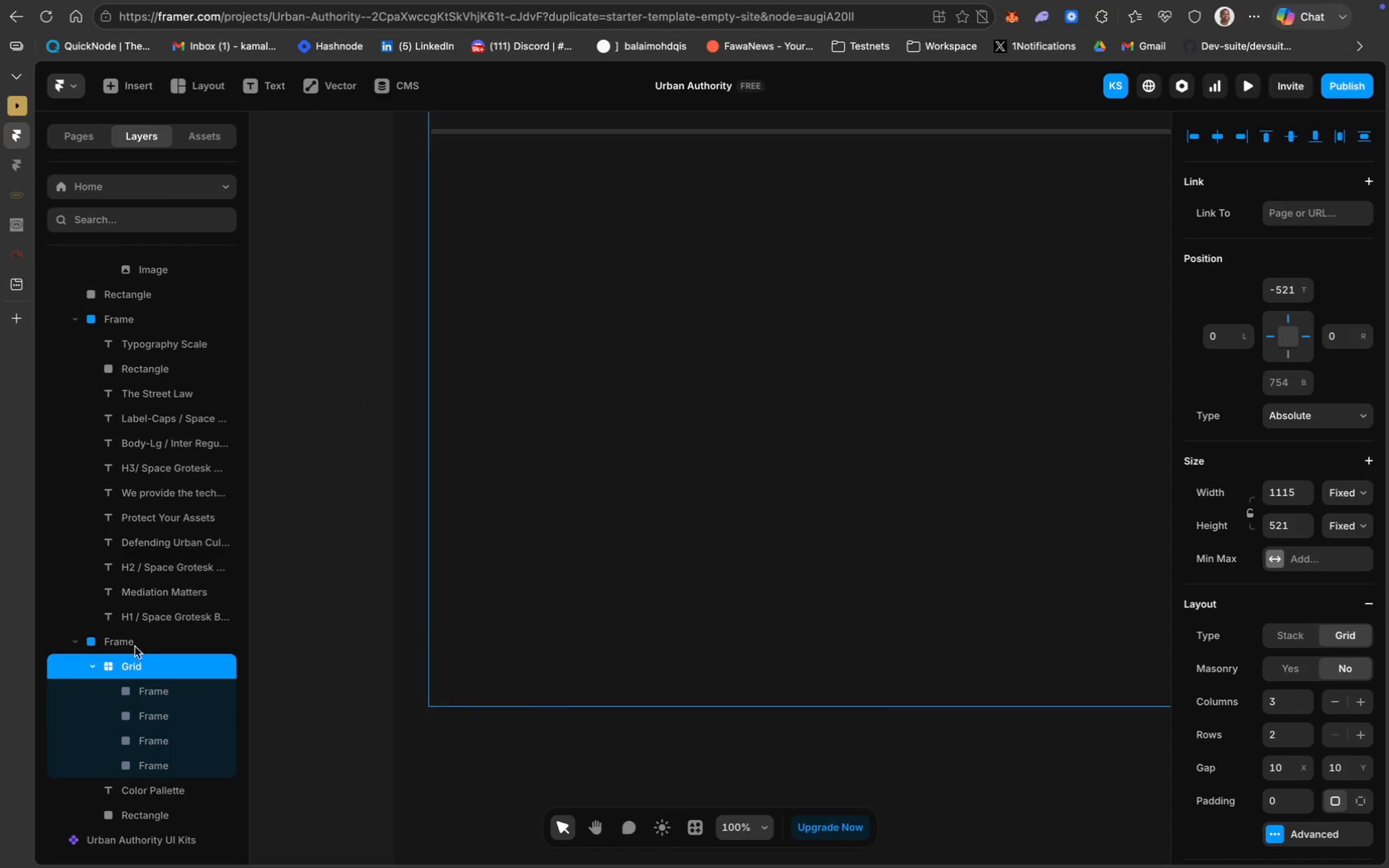 
right_click([128, 667])
 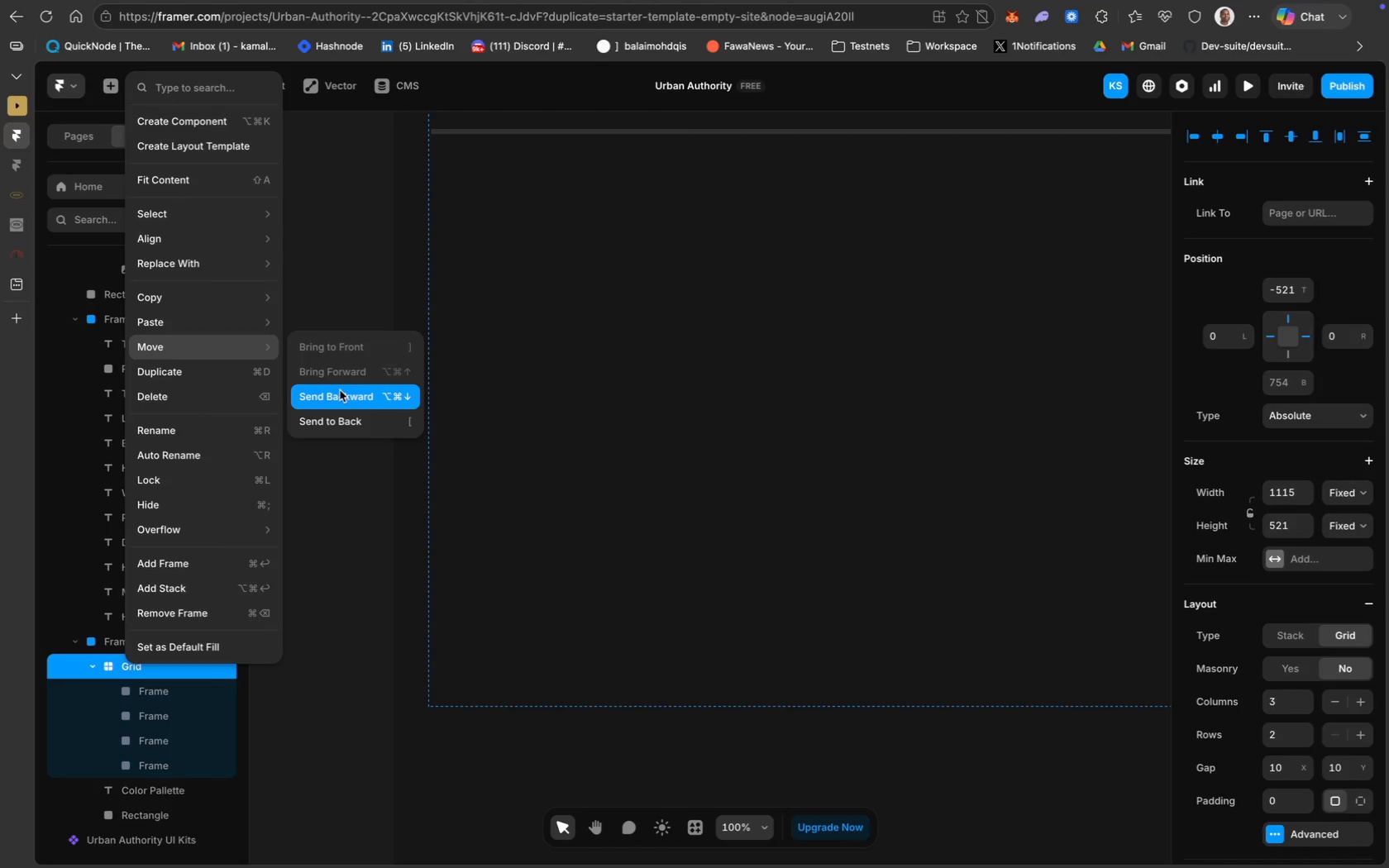 
scroll: coordinate [648, 420], scroll_direction: up, amount: 34.0
 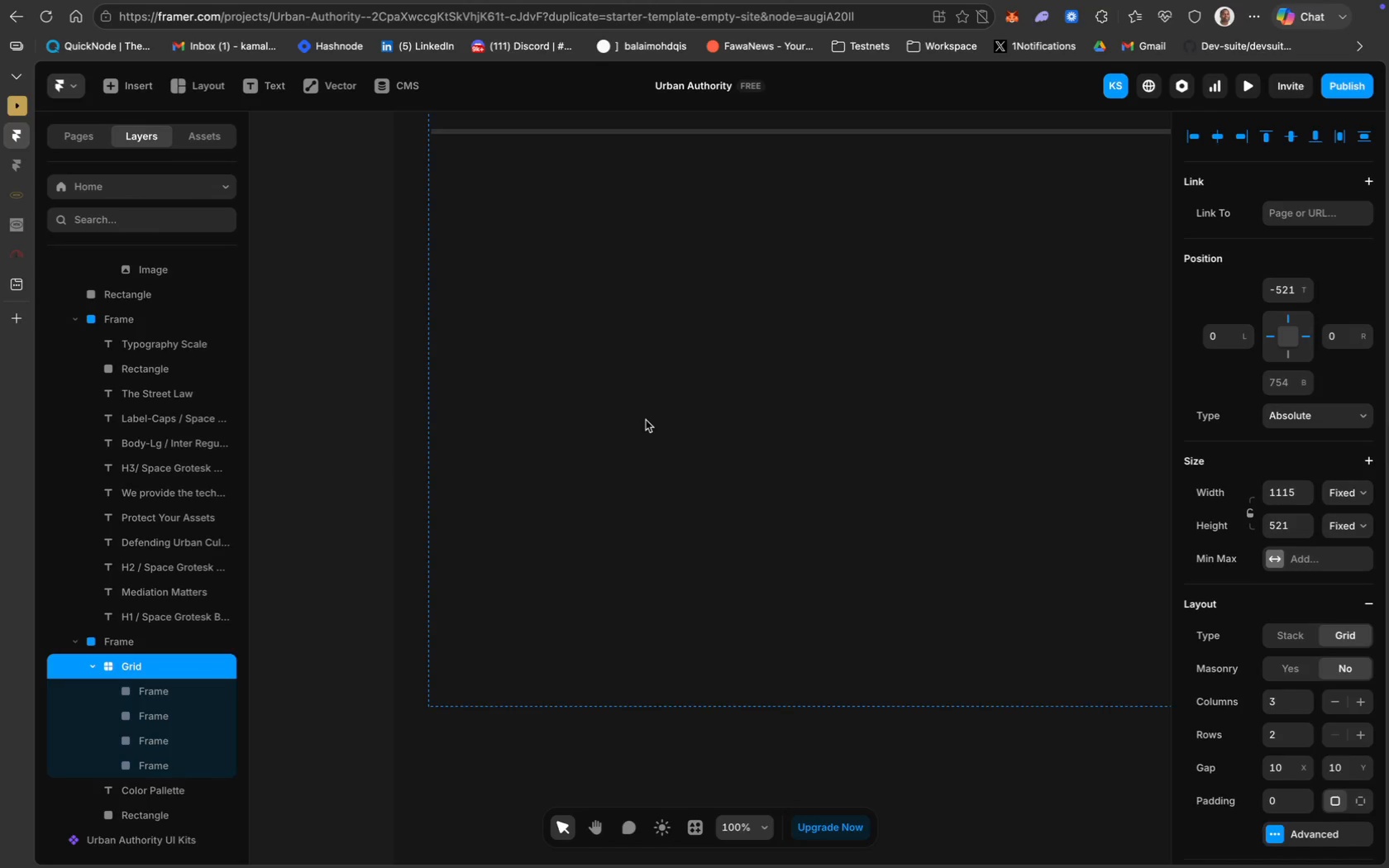 
key(Meta+Z)
 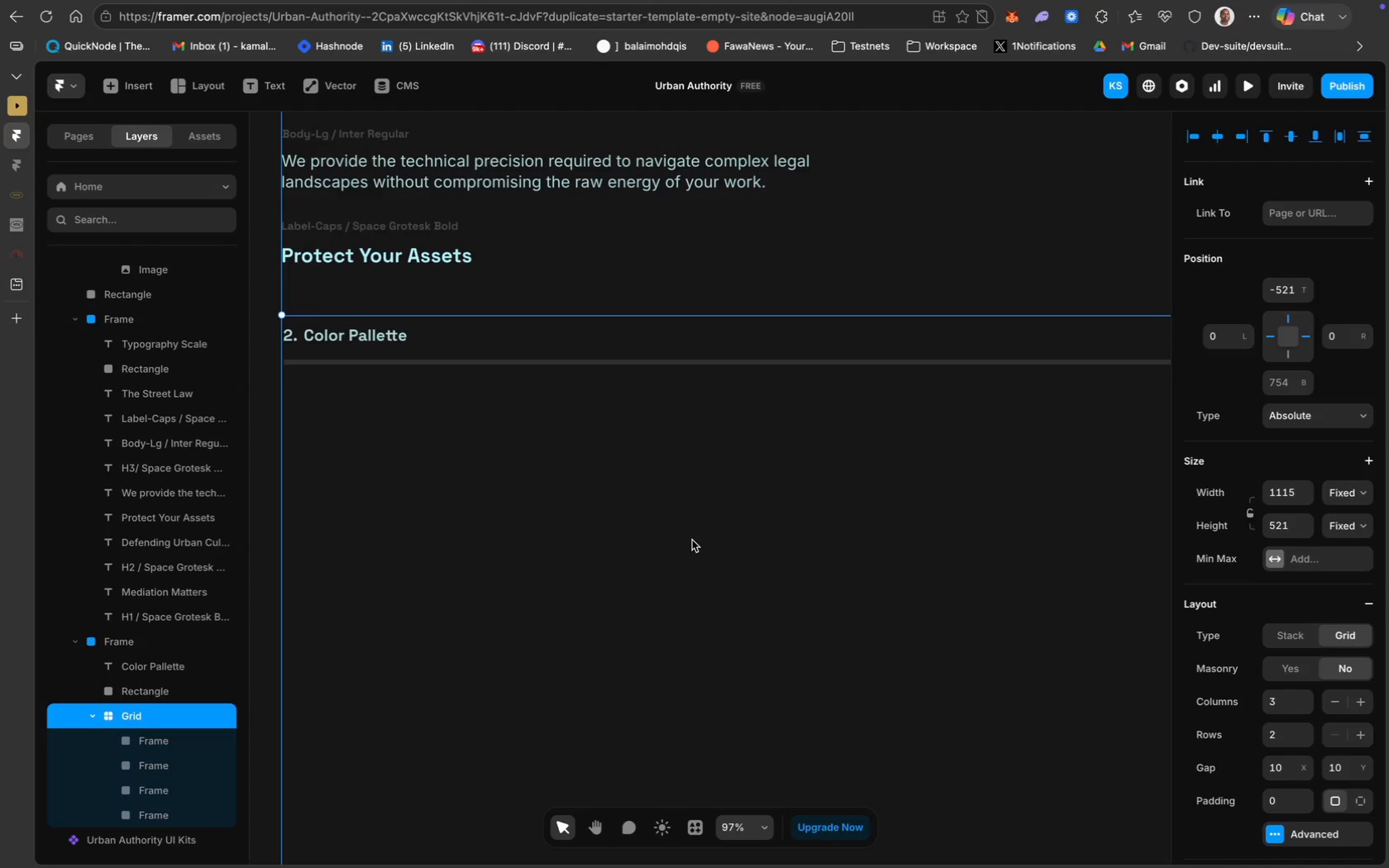 
scroll: coordinate [692, 540], scroll_direction: up, amount: 51.0
 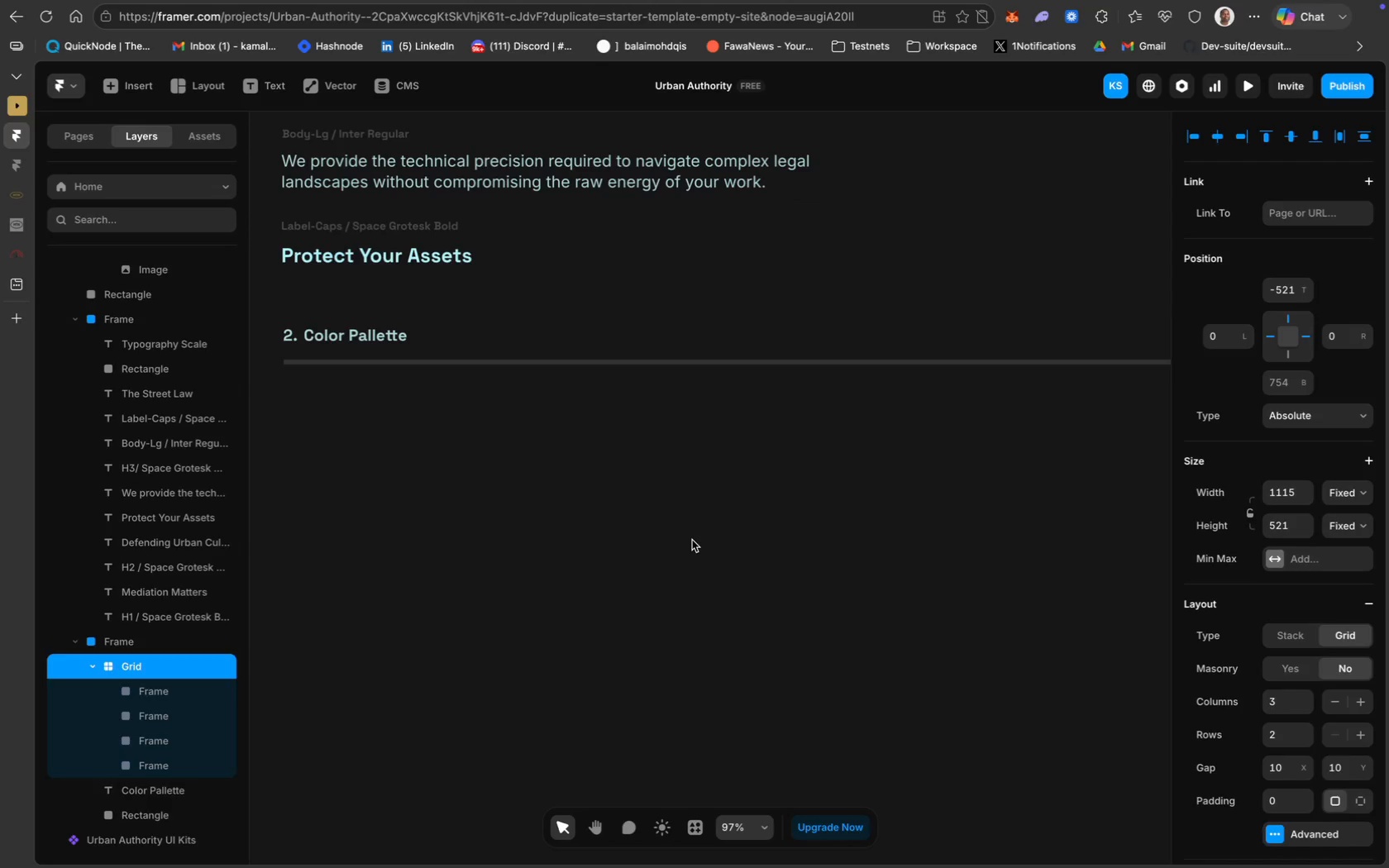 
key(Meta+CommandLeft)
 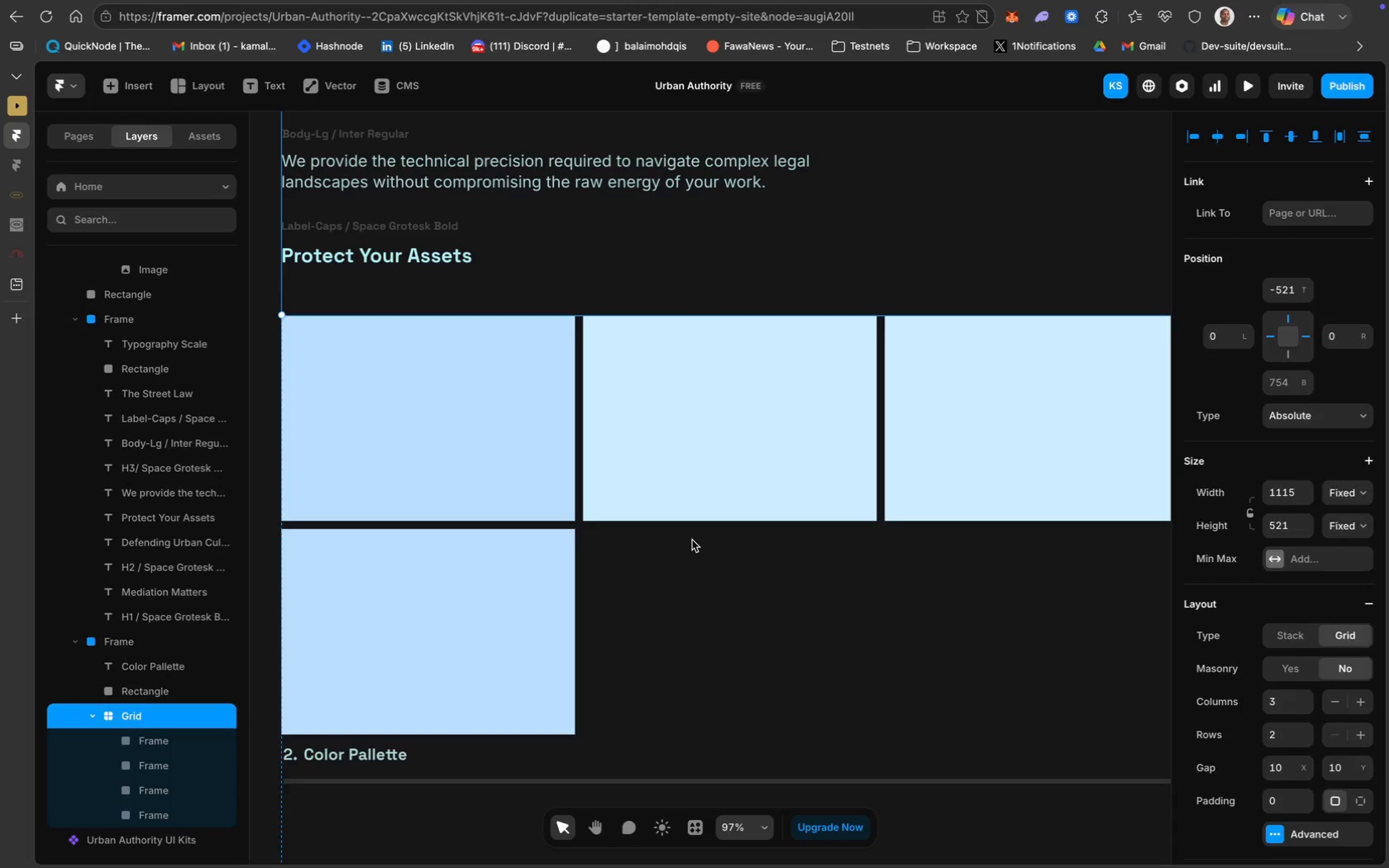 
key(Meta+Z)
 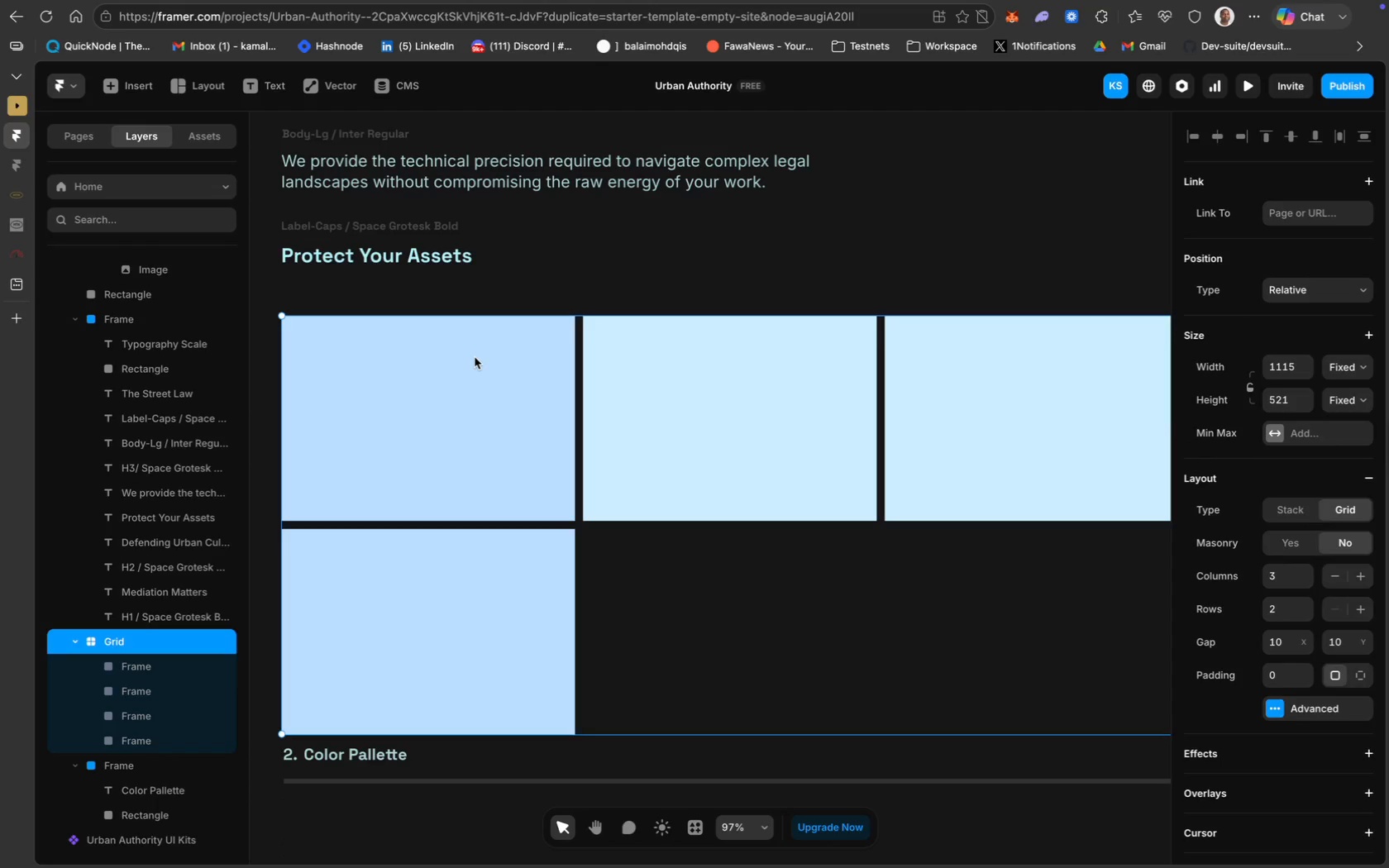 
scroll: coordinate [483, 330], scroll_direction: down, amount: 19.0
 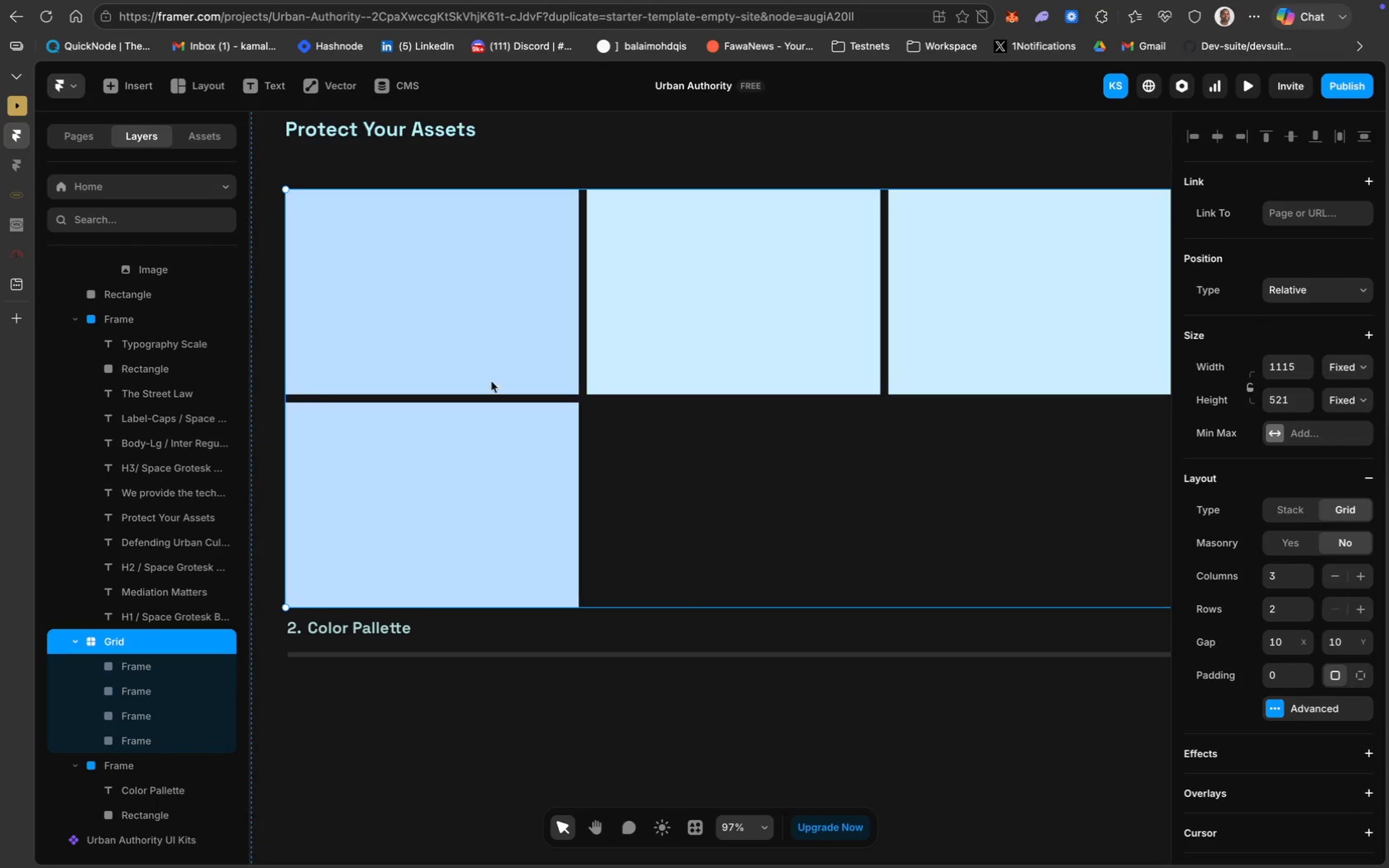 
scroll: coordinate [465, 494], scroll_direction: up, amount: 16.0
 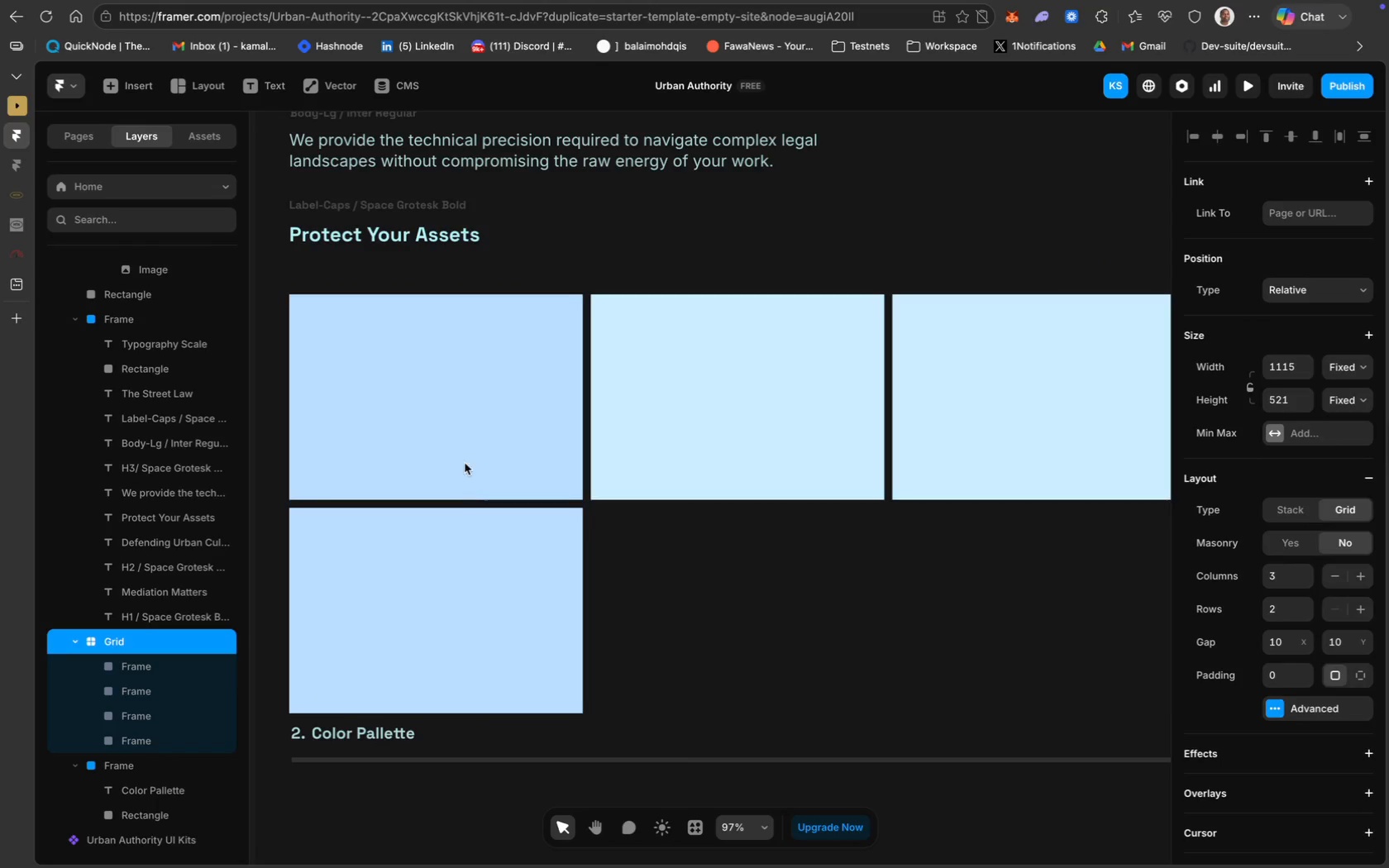 
scroll: coordinate [465, 420], scroll_direction: down, amount: 14.0
 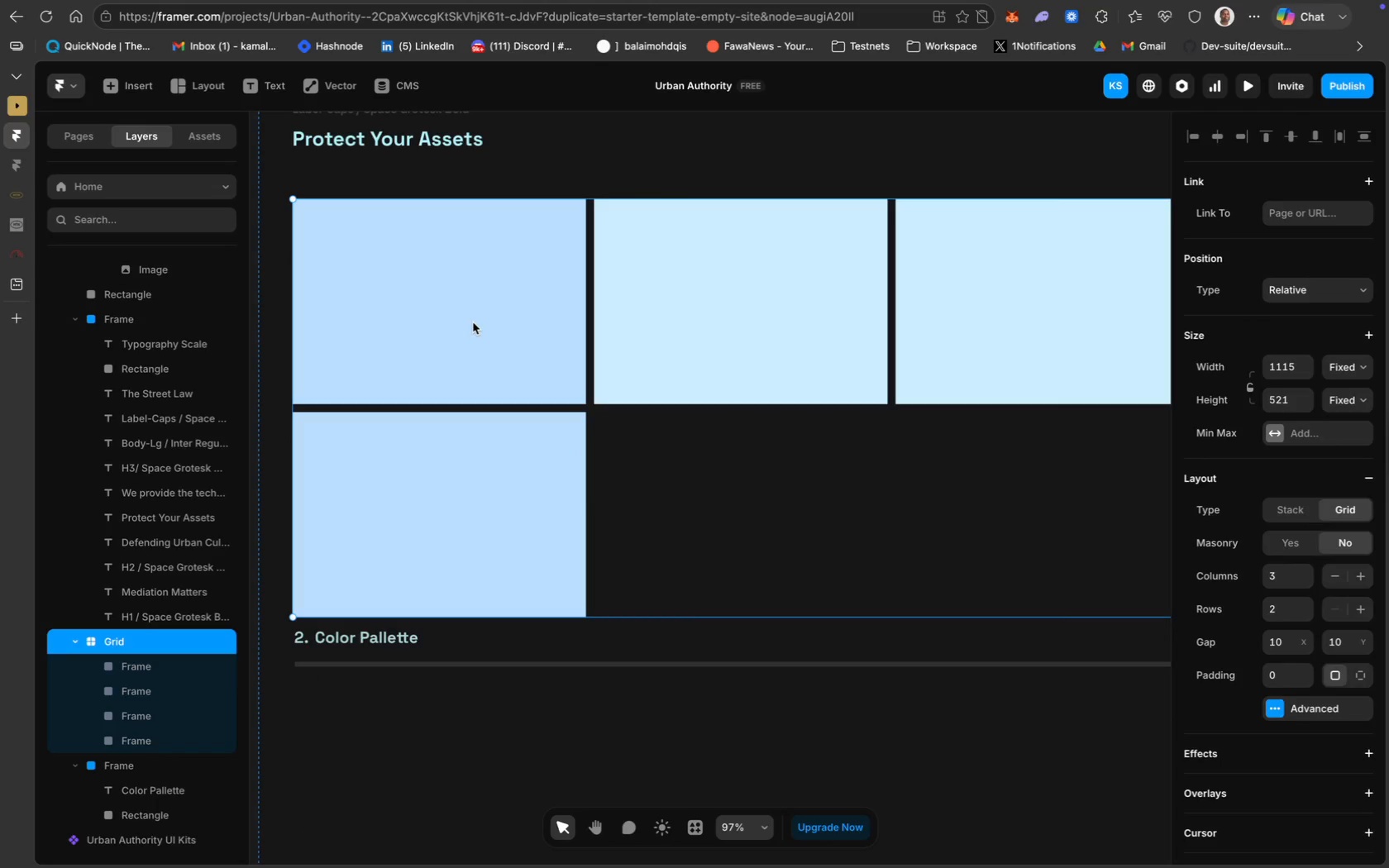 
left_click_drag(start_coordinate=[474, 322], to_coordinate=[465, 833])
 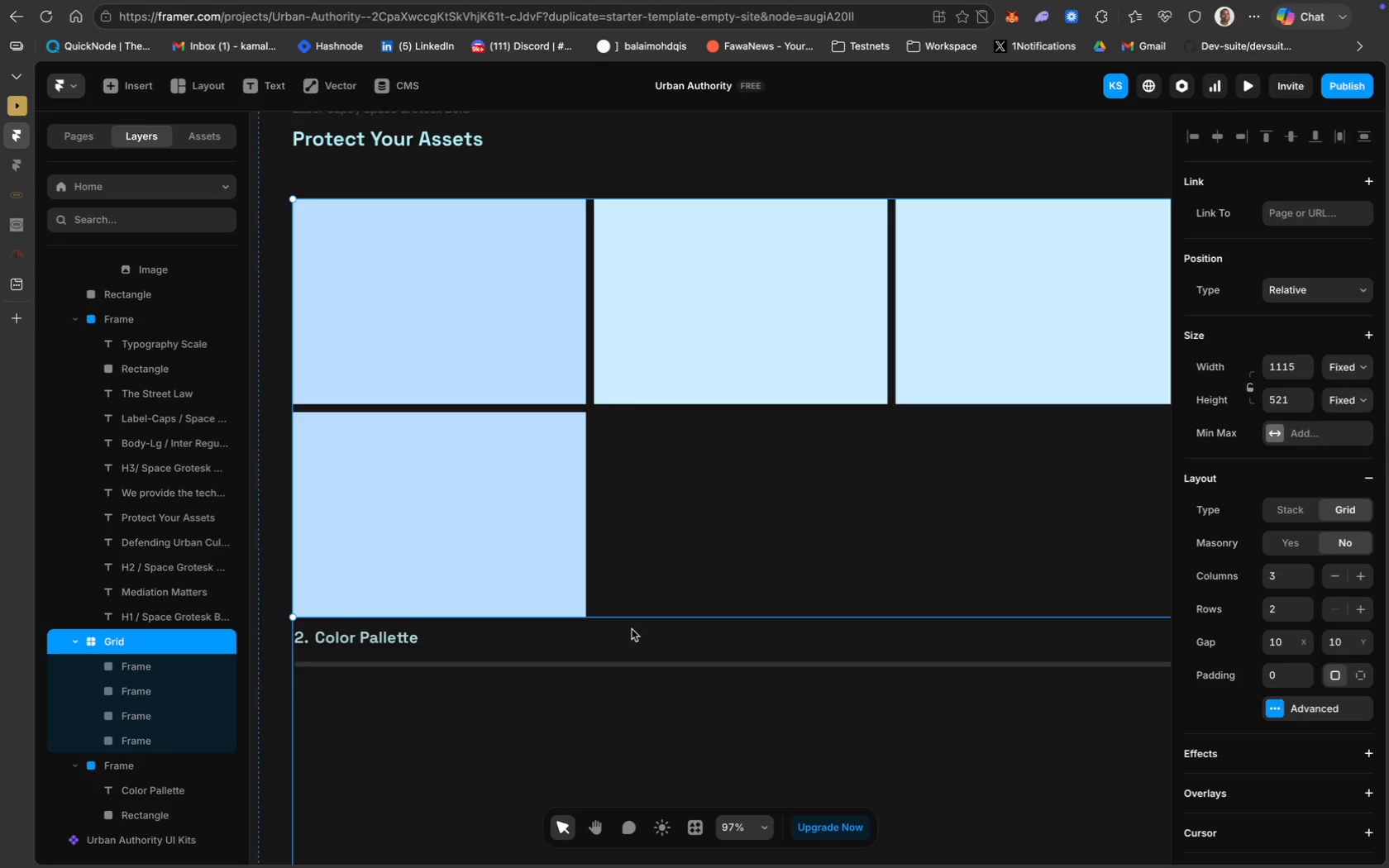 
left_click_drag(start_coordinate=[518, 437], to_coordinate=[516, 824])
 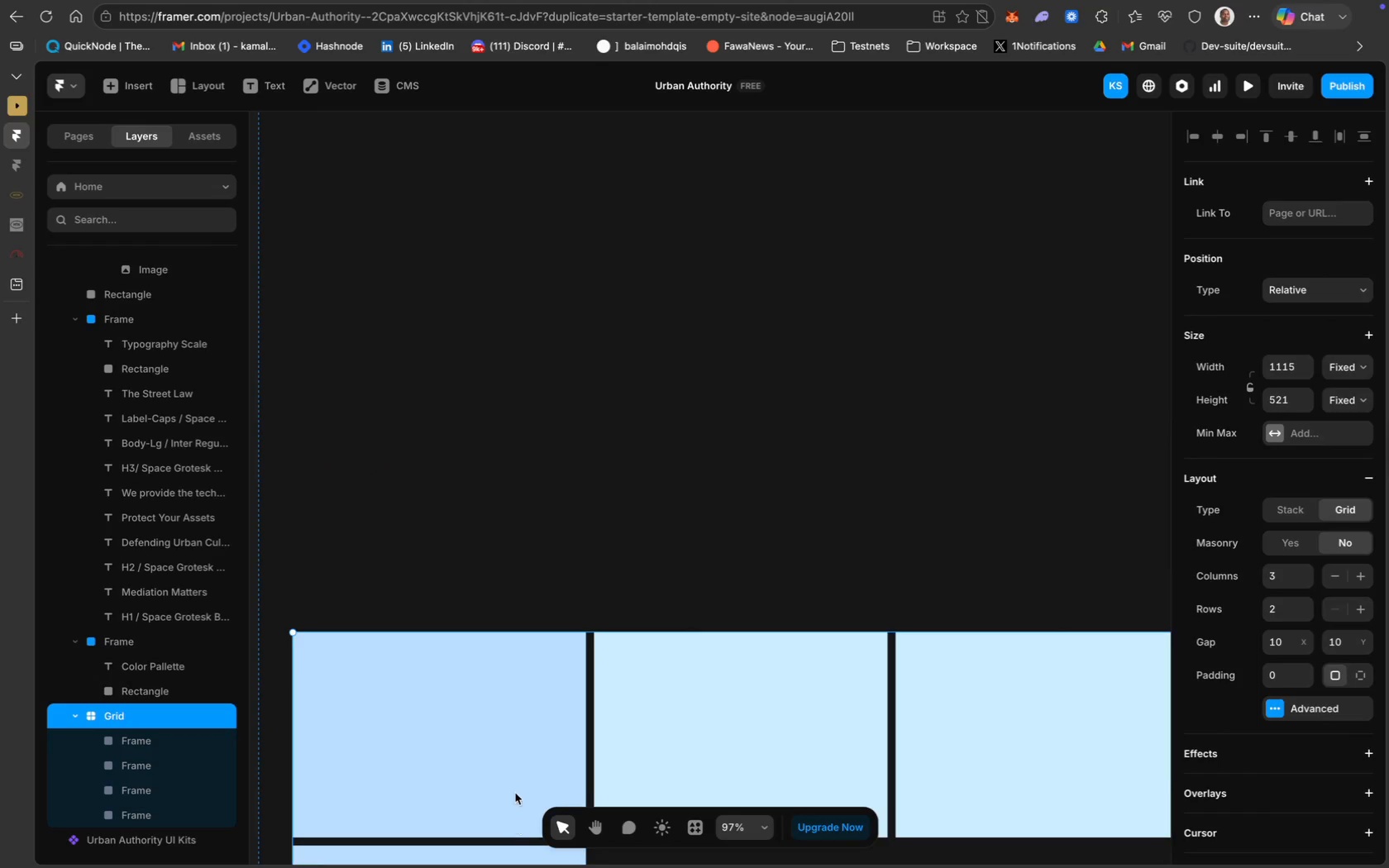 
scroll: coordinate [508, 717], scroll_direction: down, amount: 2.0
 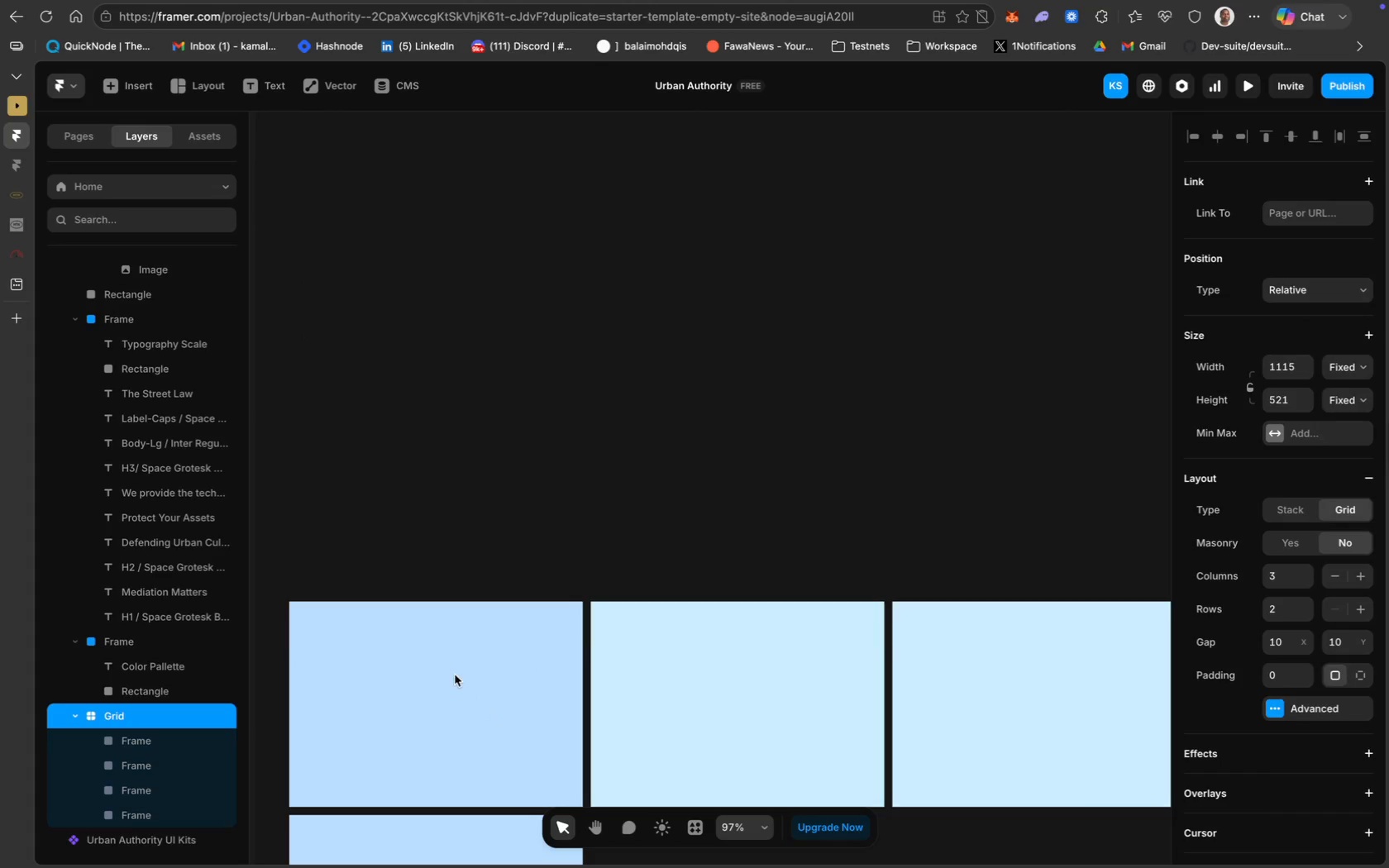 
left_click_drag(start_coordinate=[453, 669], to_coordinate=[451, 462])
 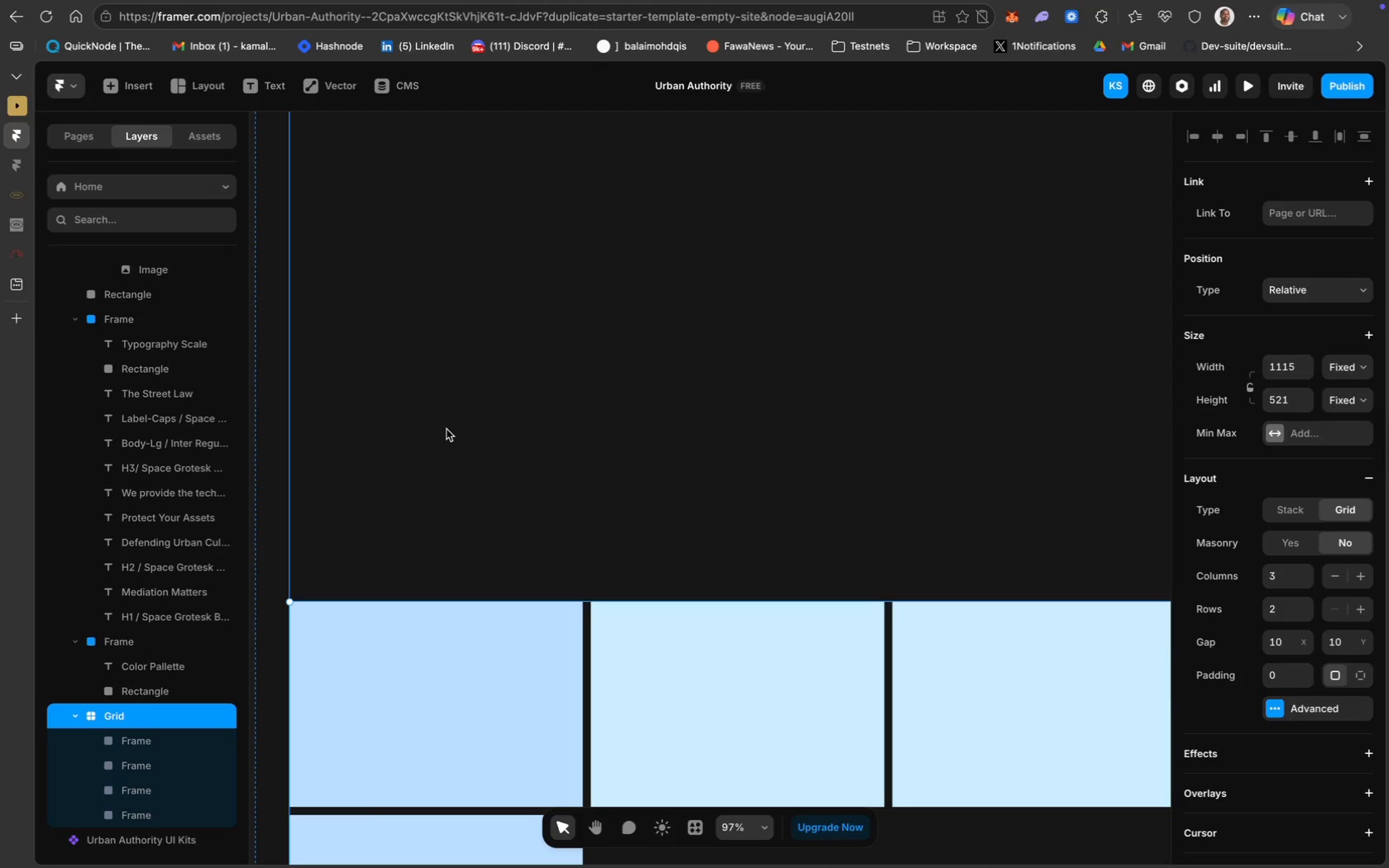 
scroll: coordinate [446, 429], scroll_direction: up, amount: 21.0
 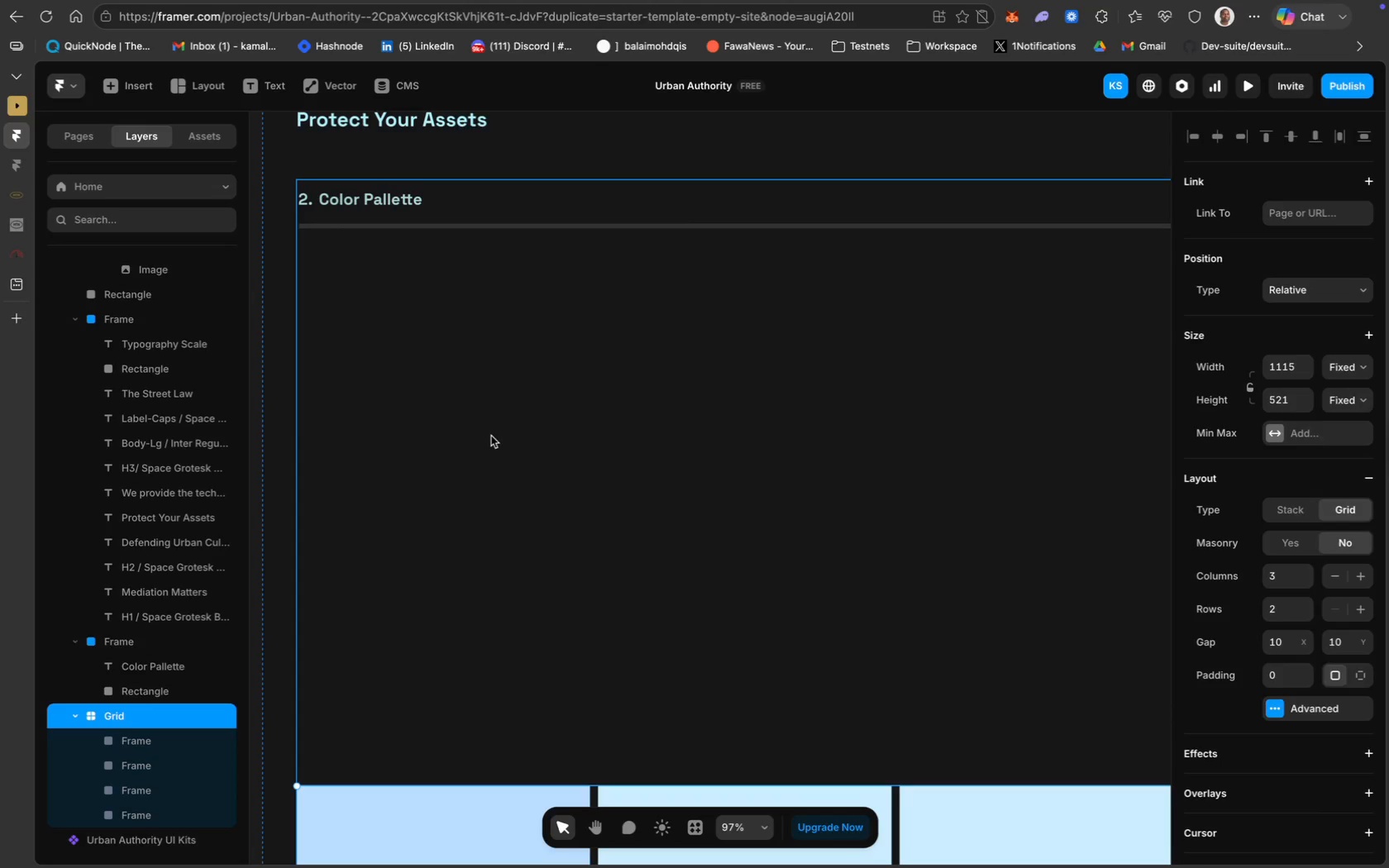 
left_click([496, 436])
 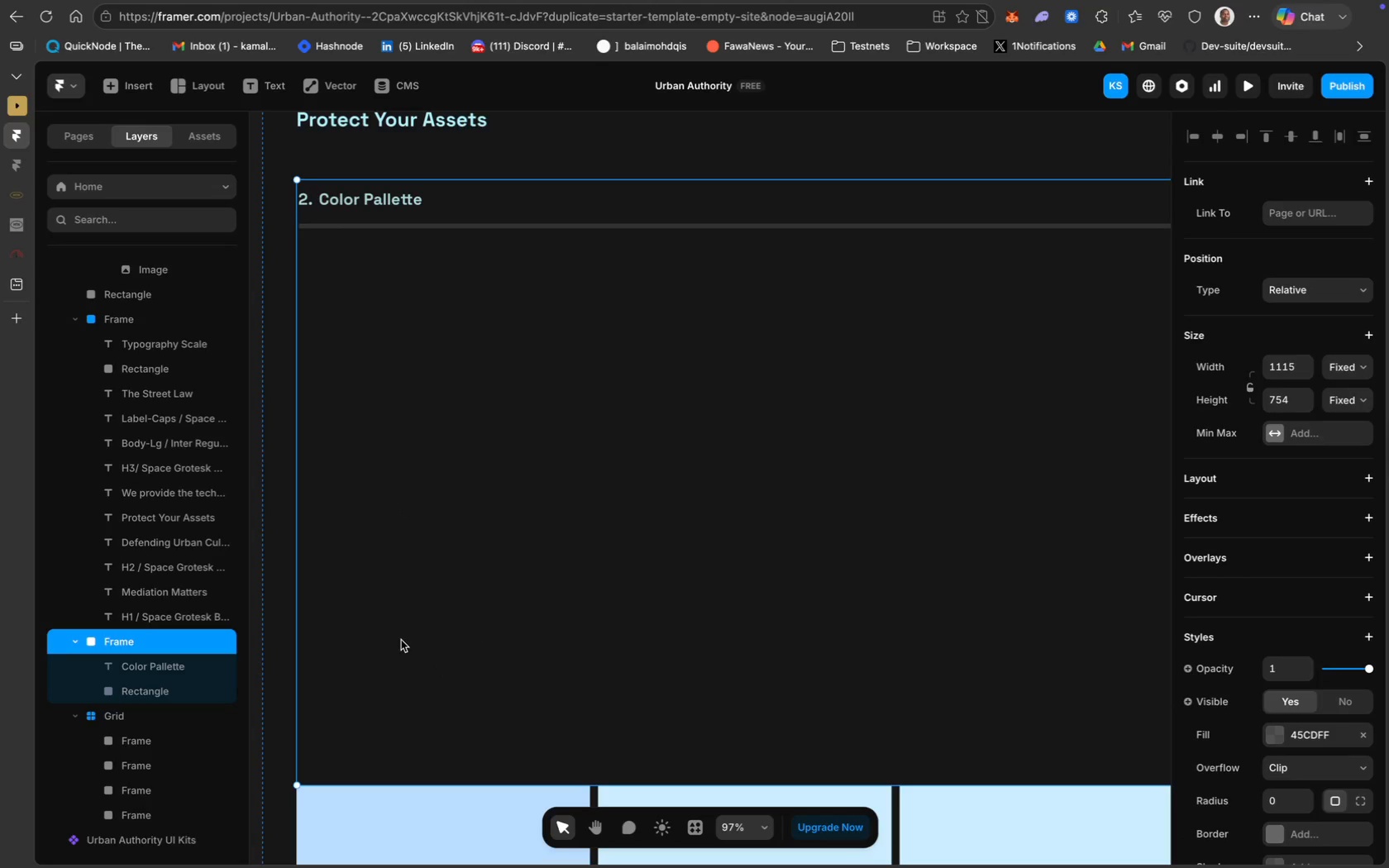 
left_click([563, 757])
 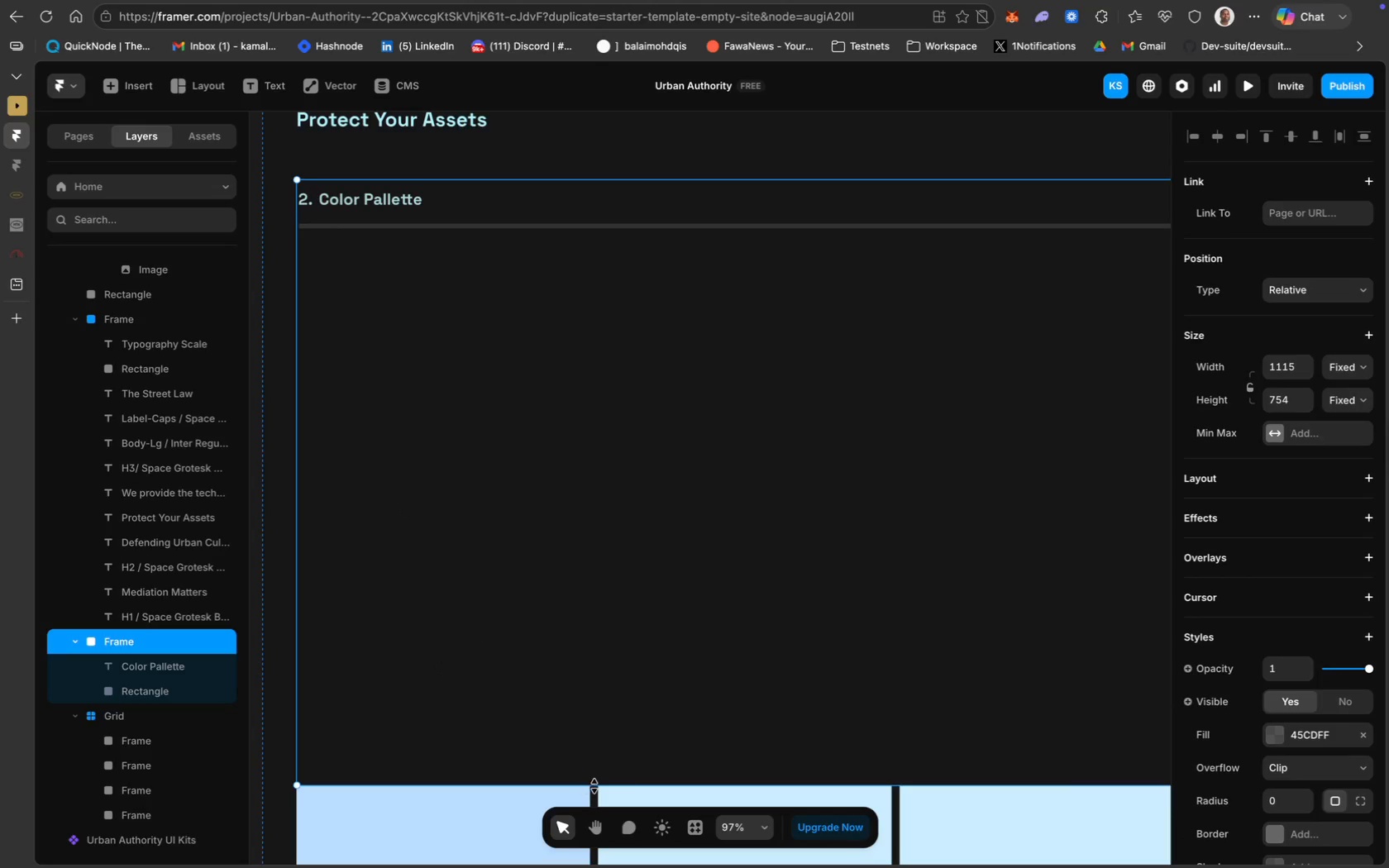 
left_click_drag(start_coordinate=[594, 786], to_coordinate=[583, 260])
 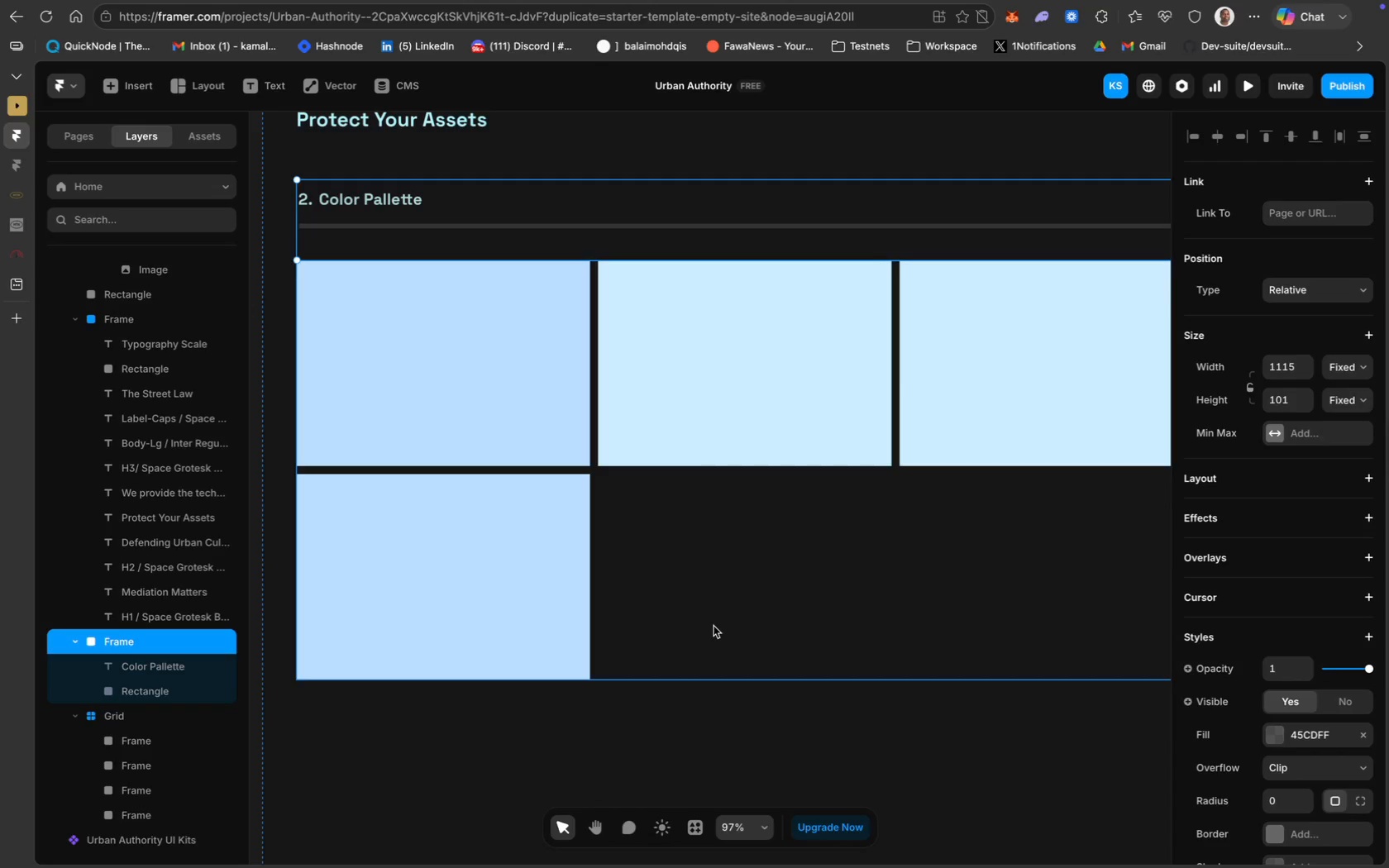 
left_click([718, 640])
 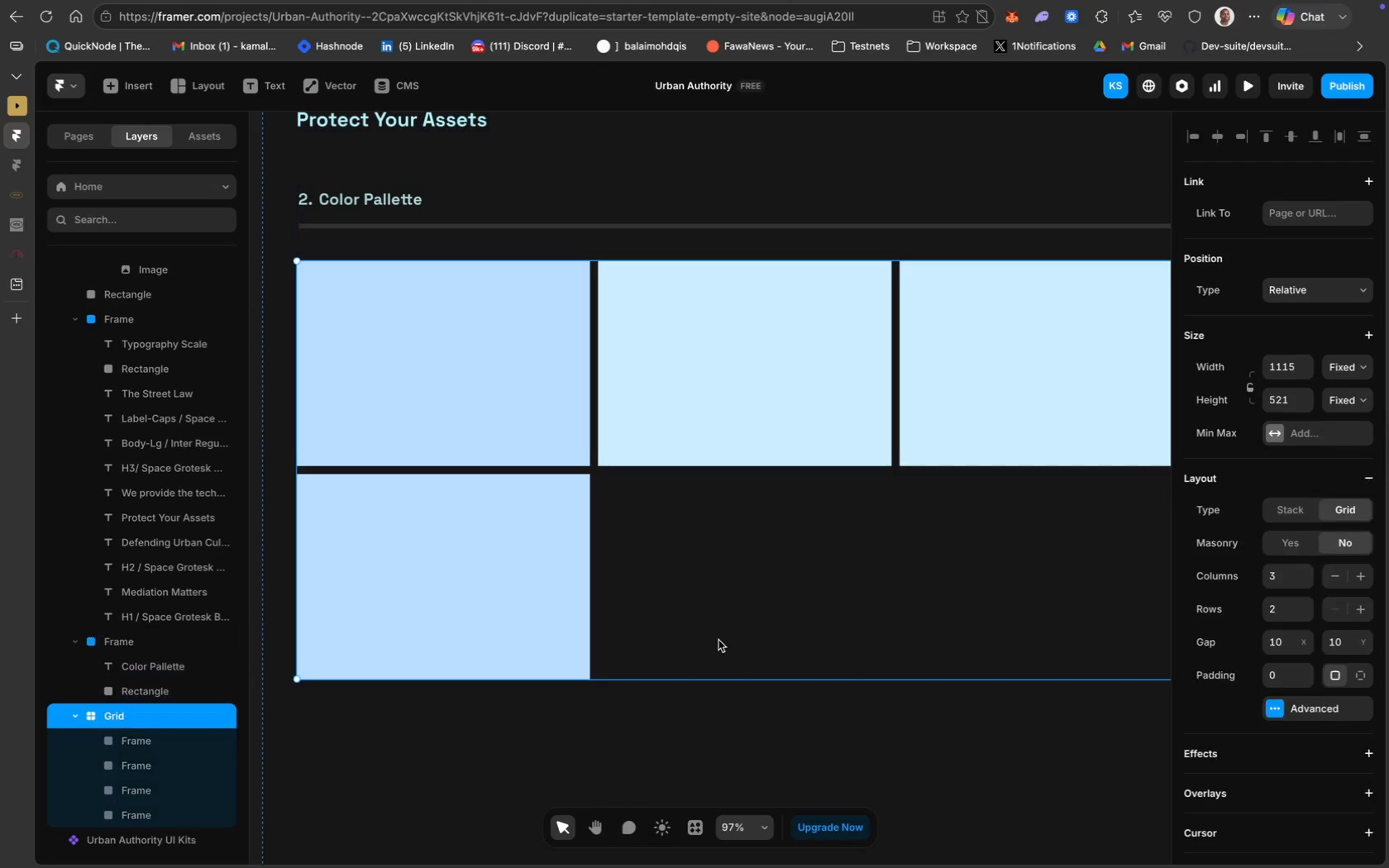 
scroll: coordinate [718, 640], scroll_direction: up, amount: 16.0
 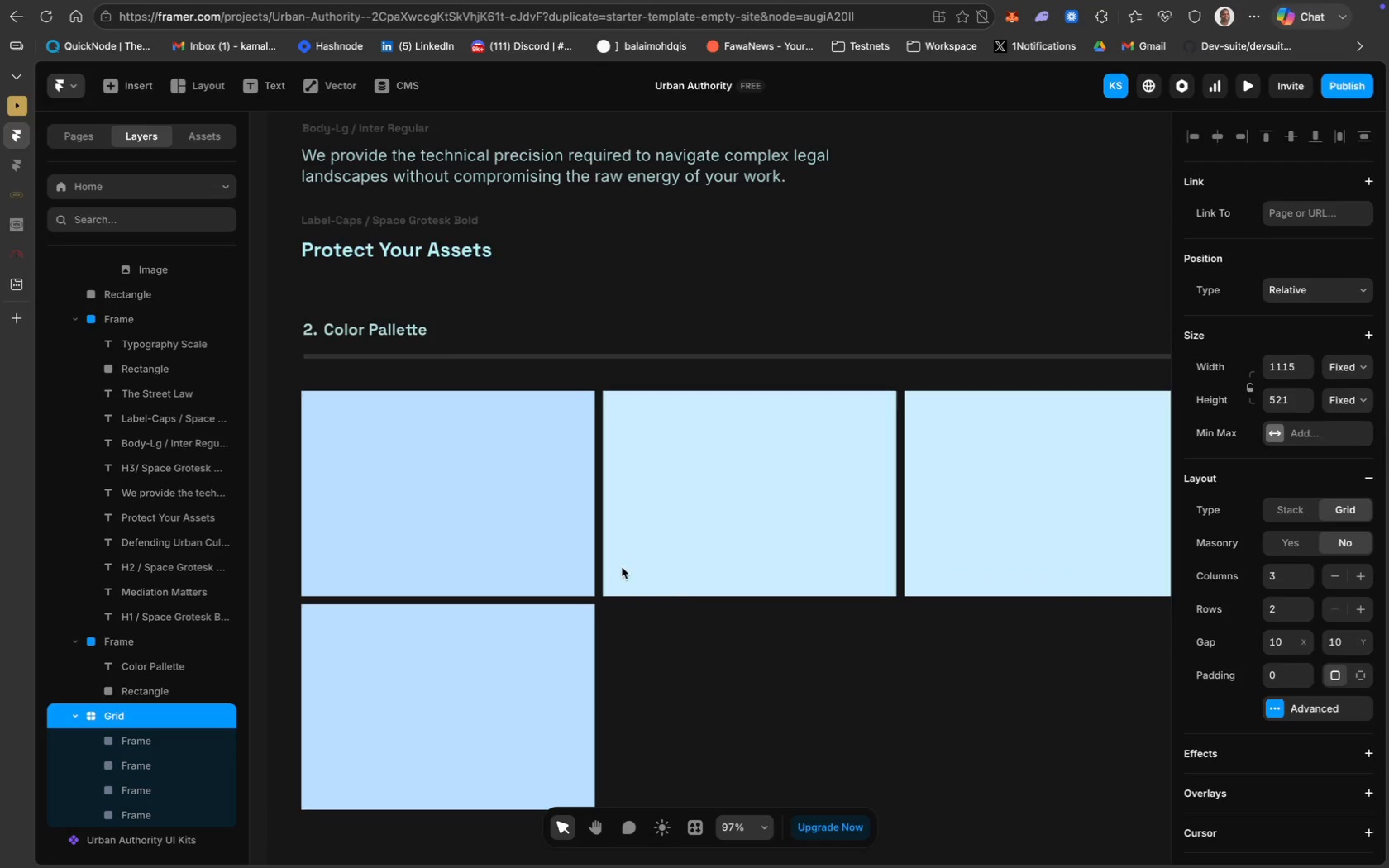 
scroll: coordinate [622, 567], scroll_direction: down, amount: 10.0
 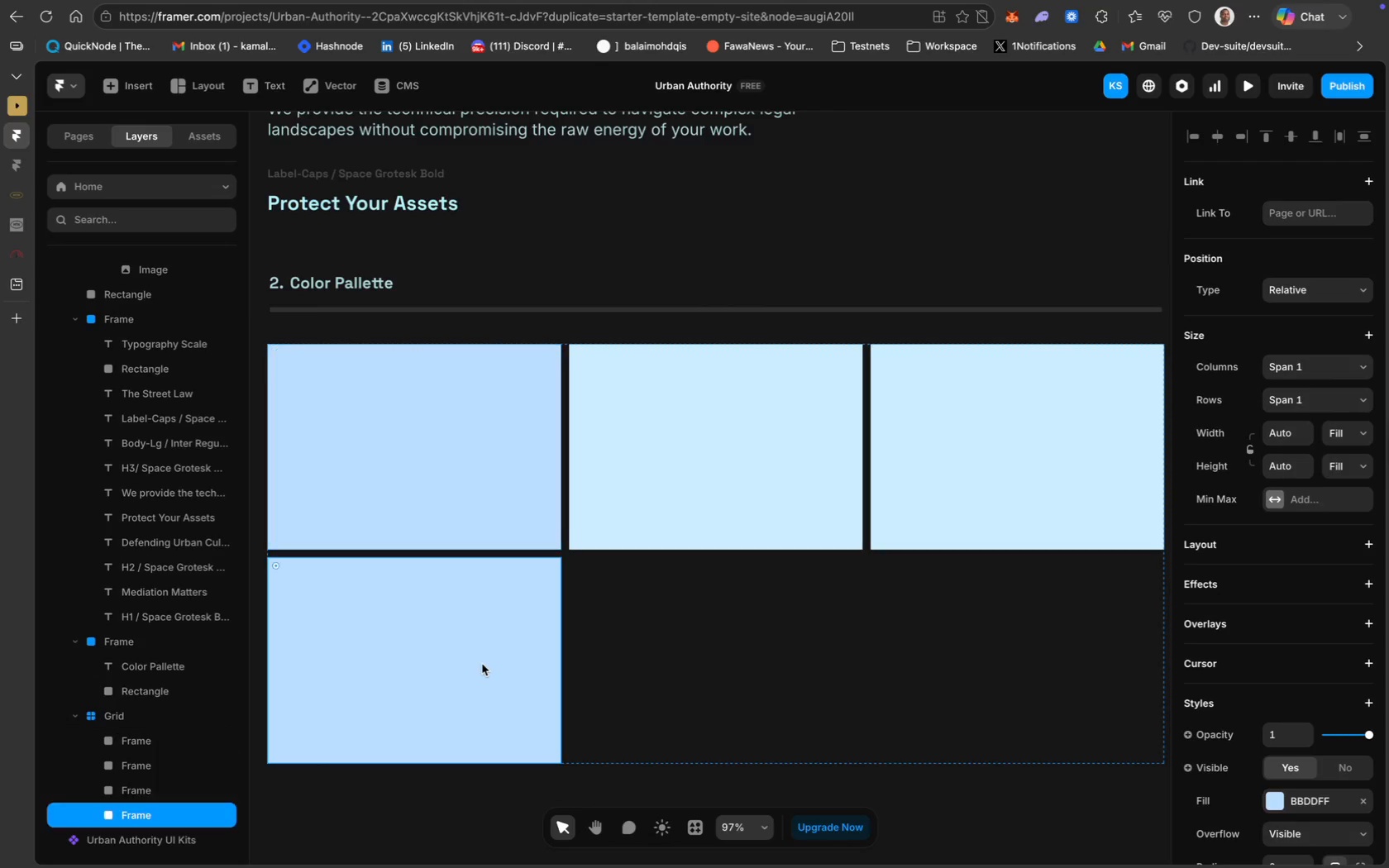 
key(Meta+D)
 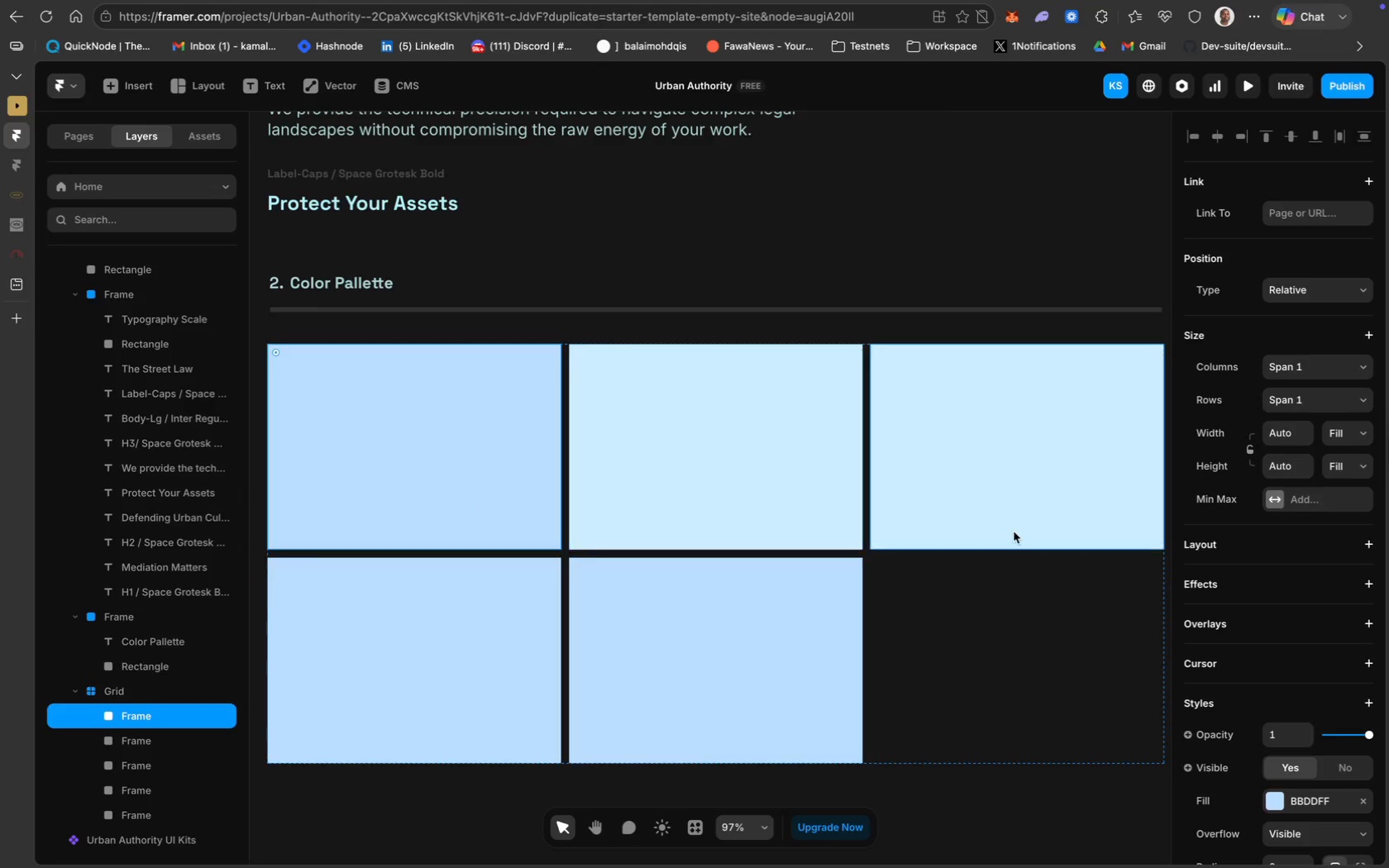 
scroll: coordinate [1277, 758], scroll_direction: down, amount: 17.0
 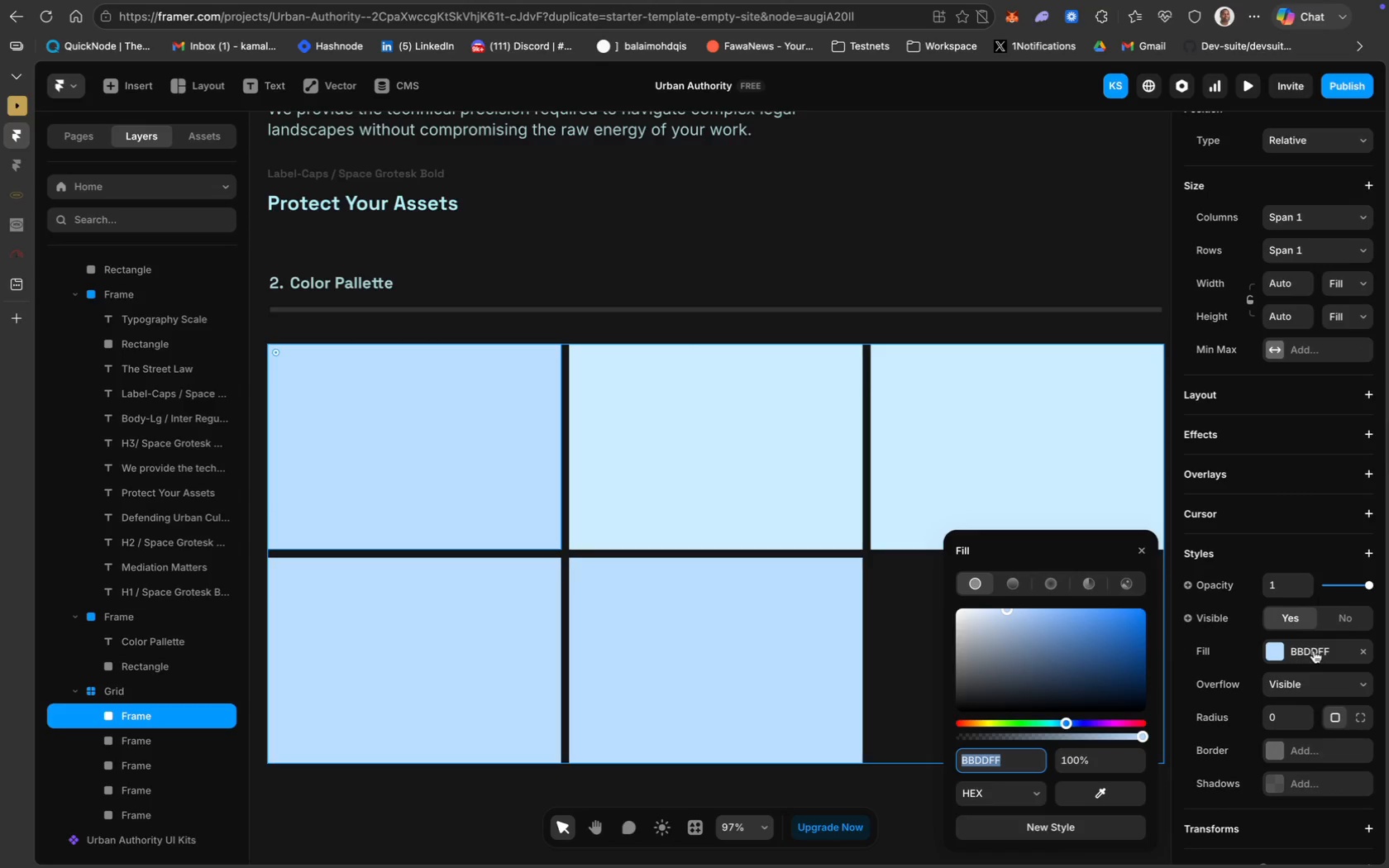 
wait(8.09)
 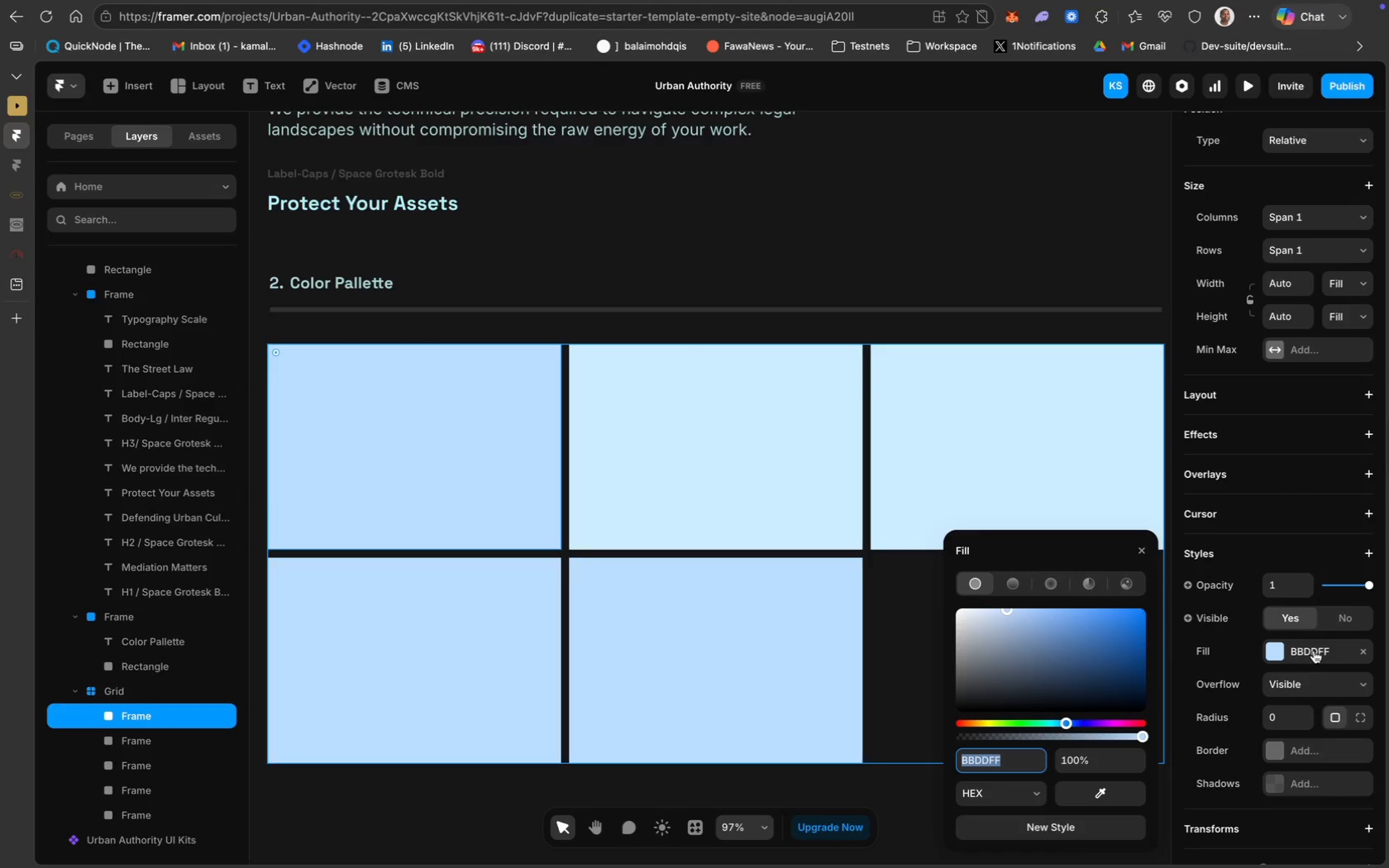 
type(121212)
 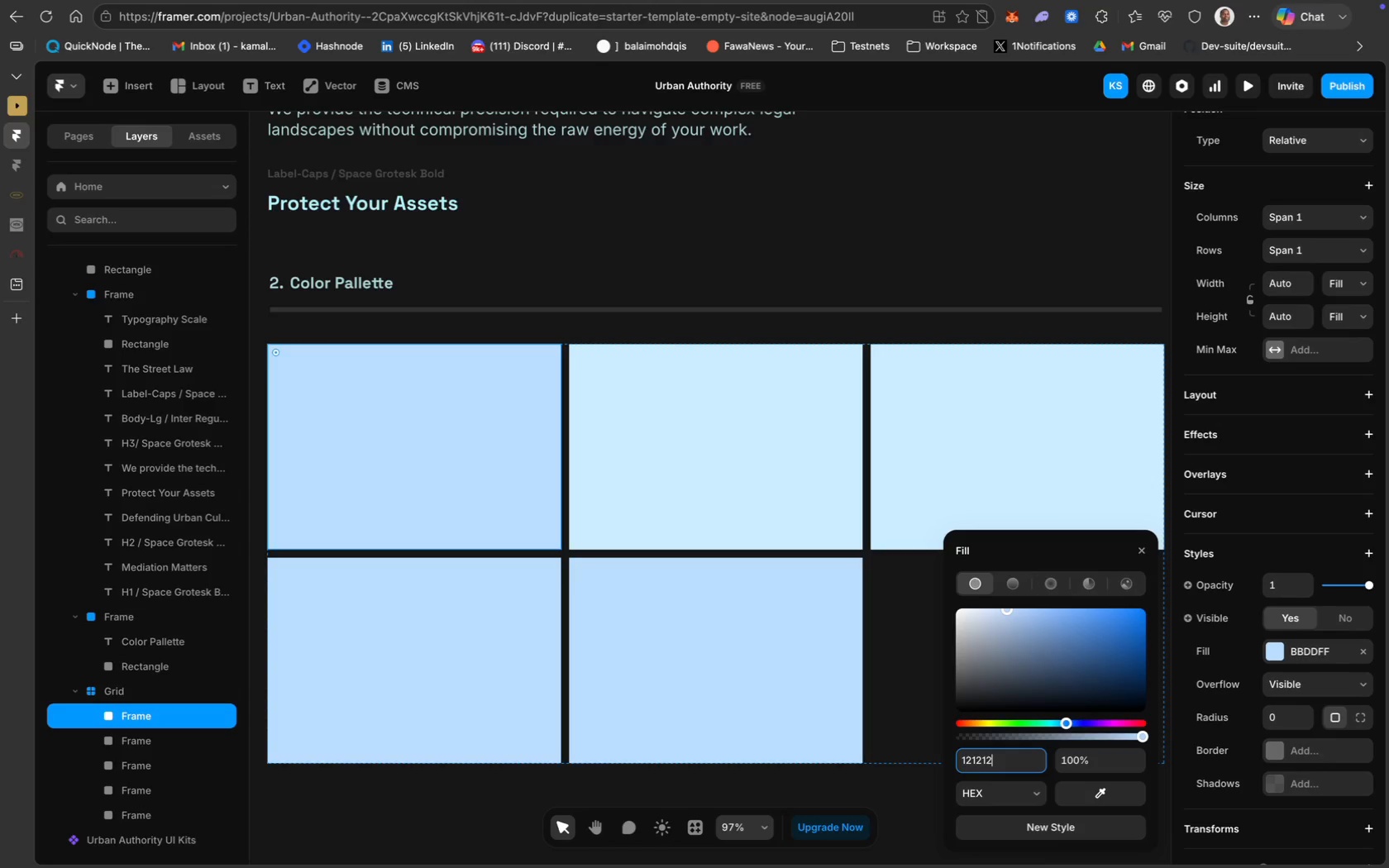 
key(Enter)
 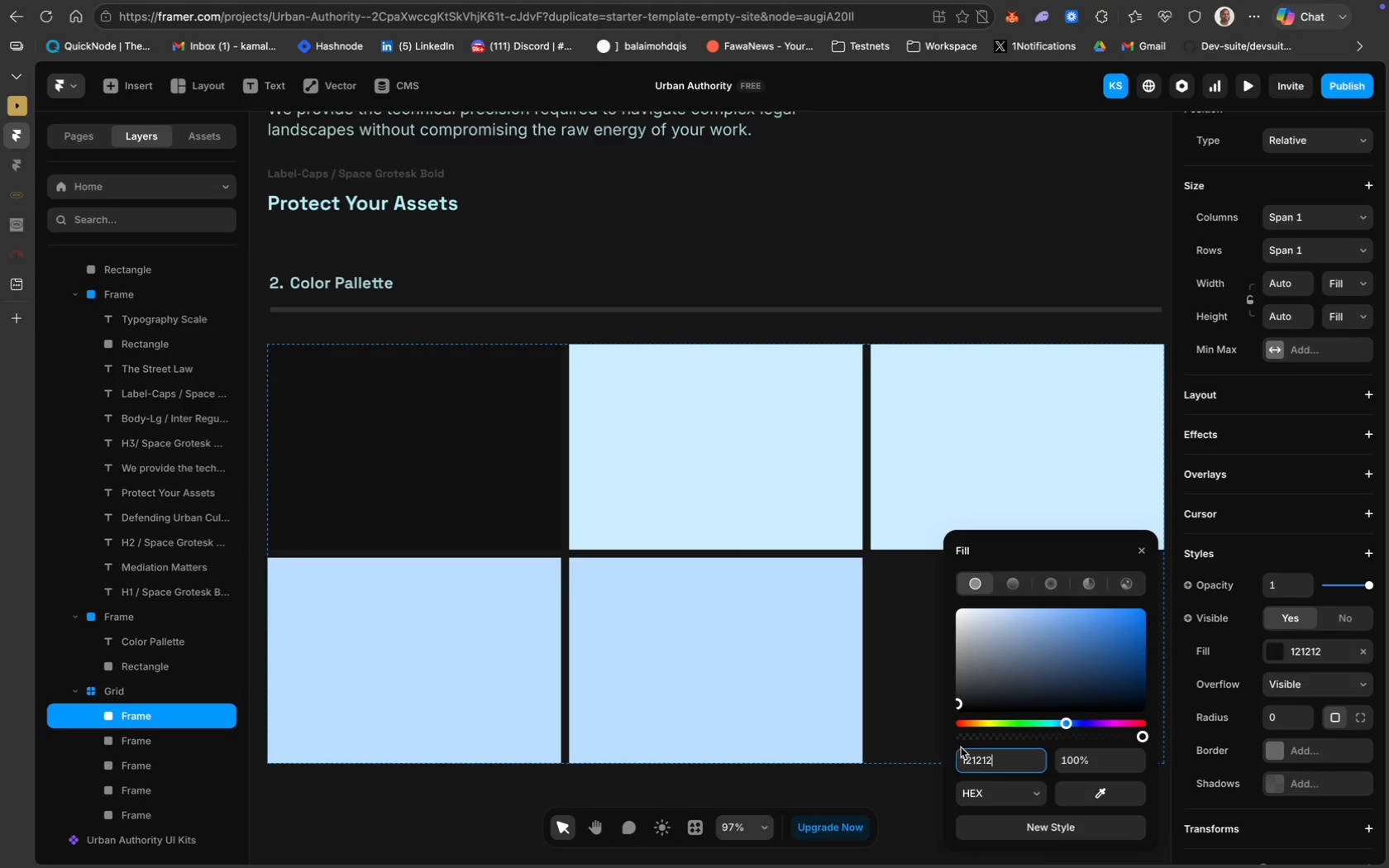 
double_click([971, 755])
 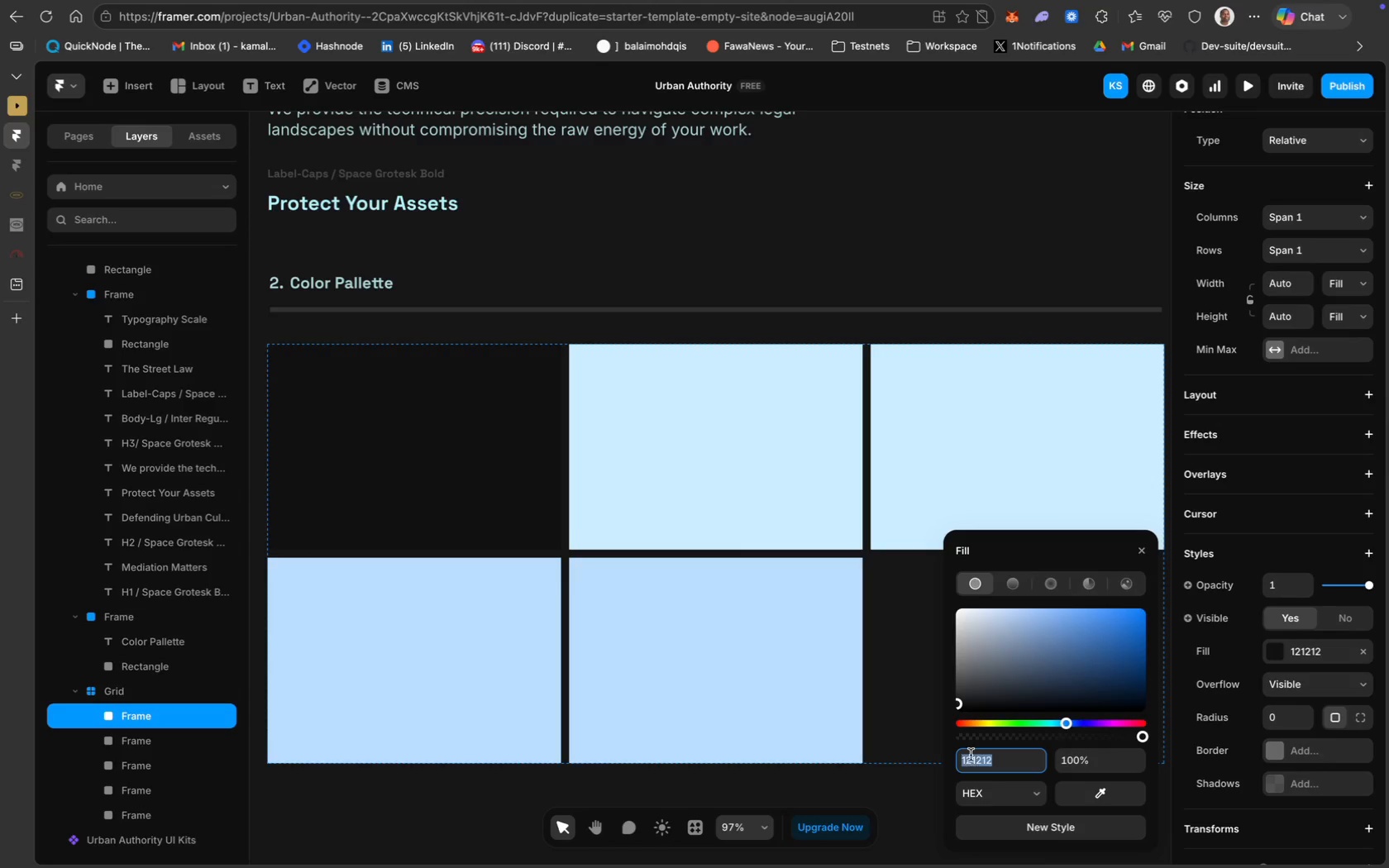 
key(Meta+C)
 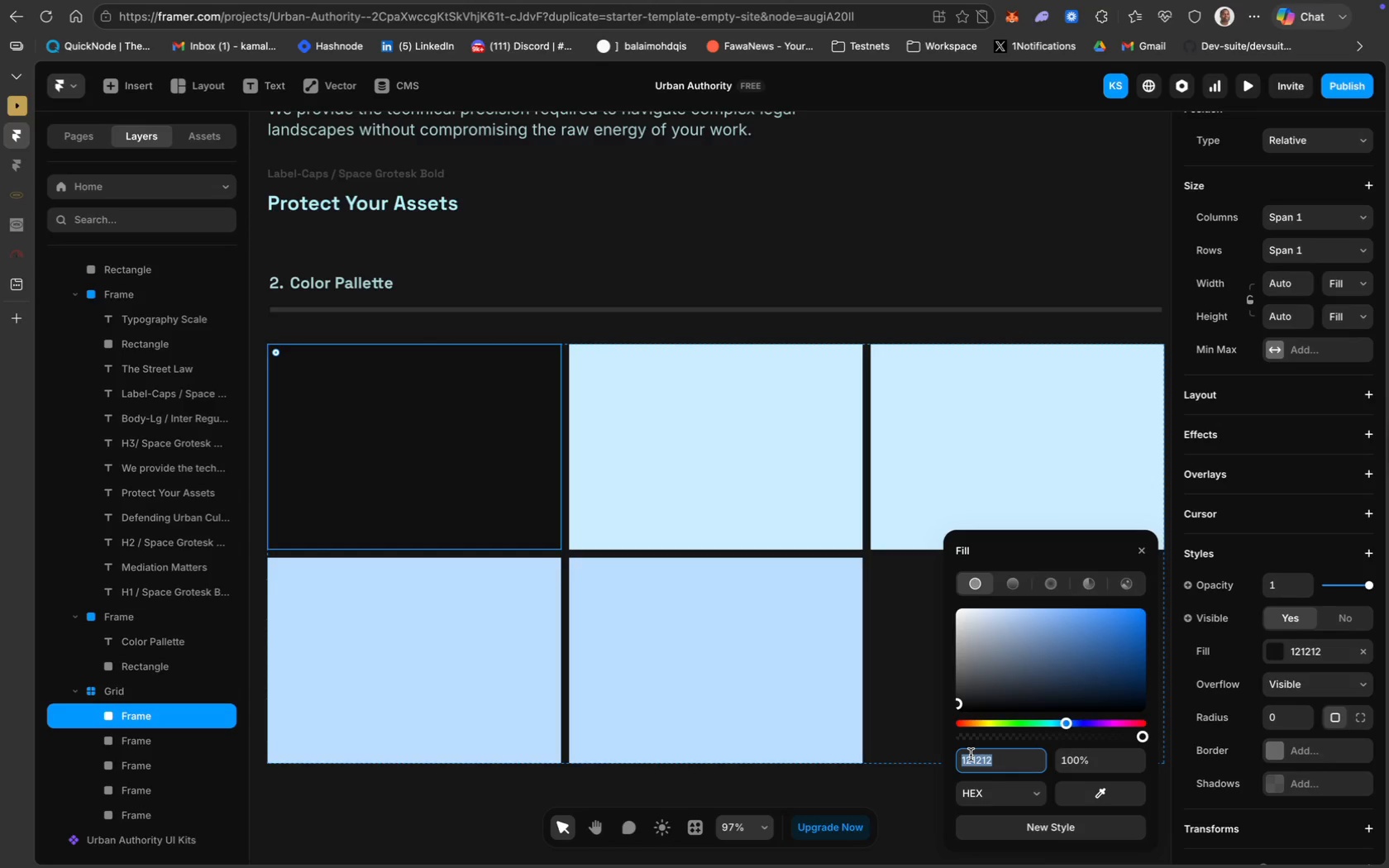 
key(Meta+C)
 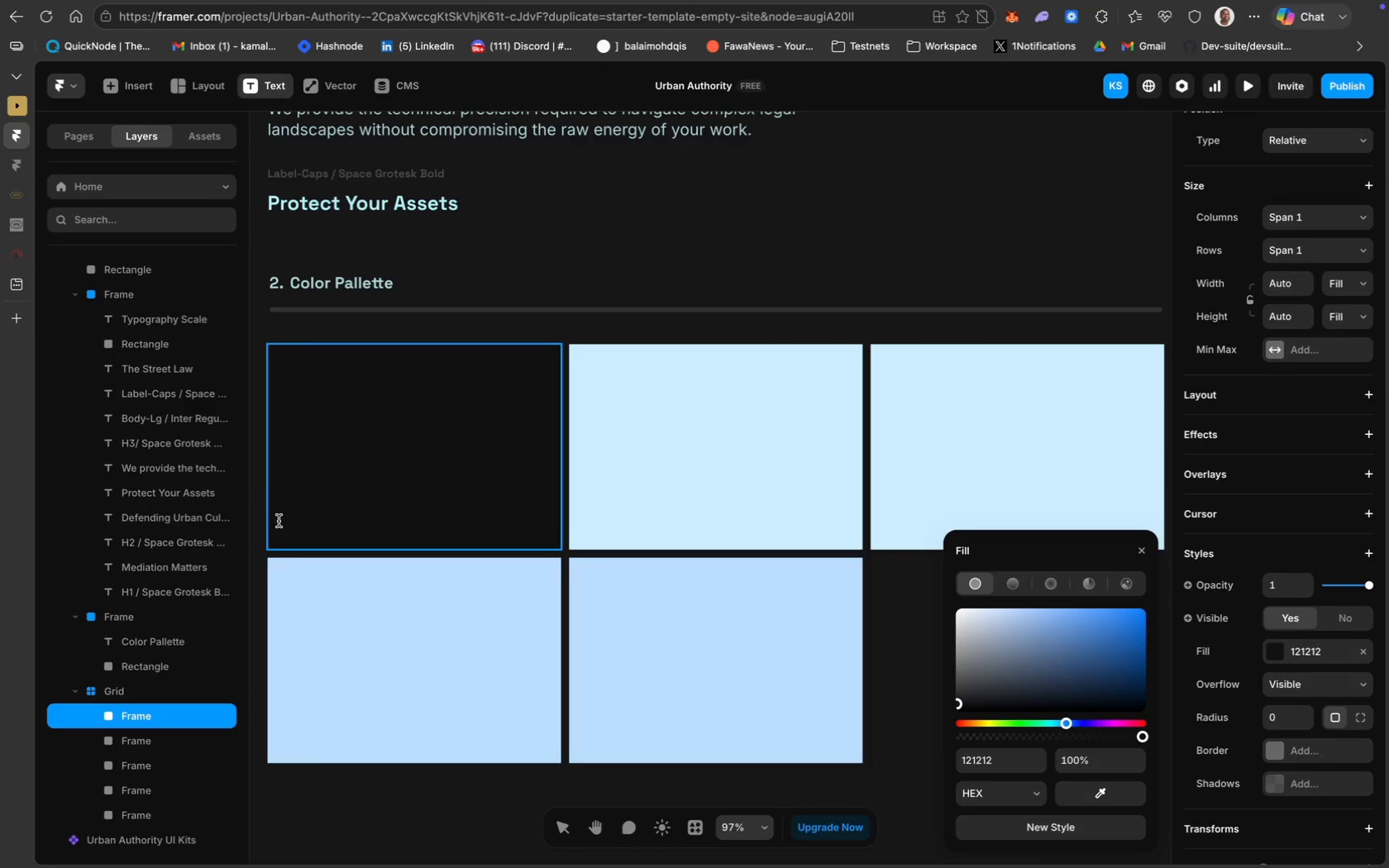 
key(Meta+V)
 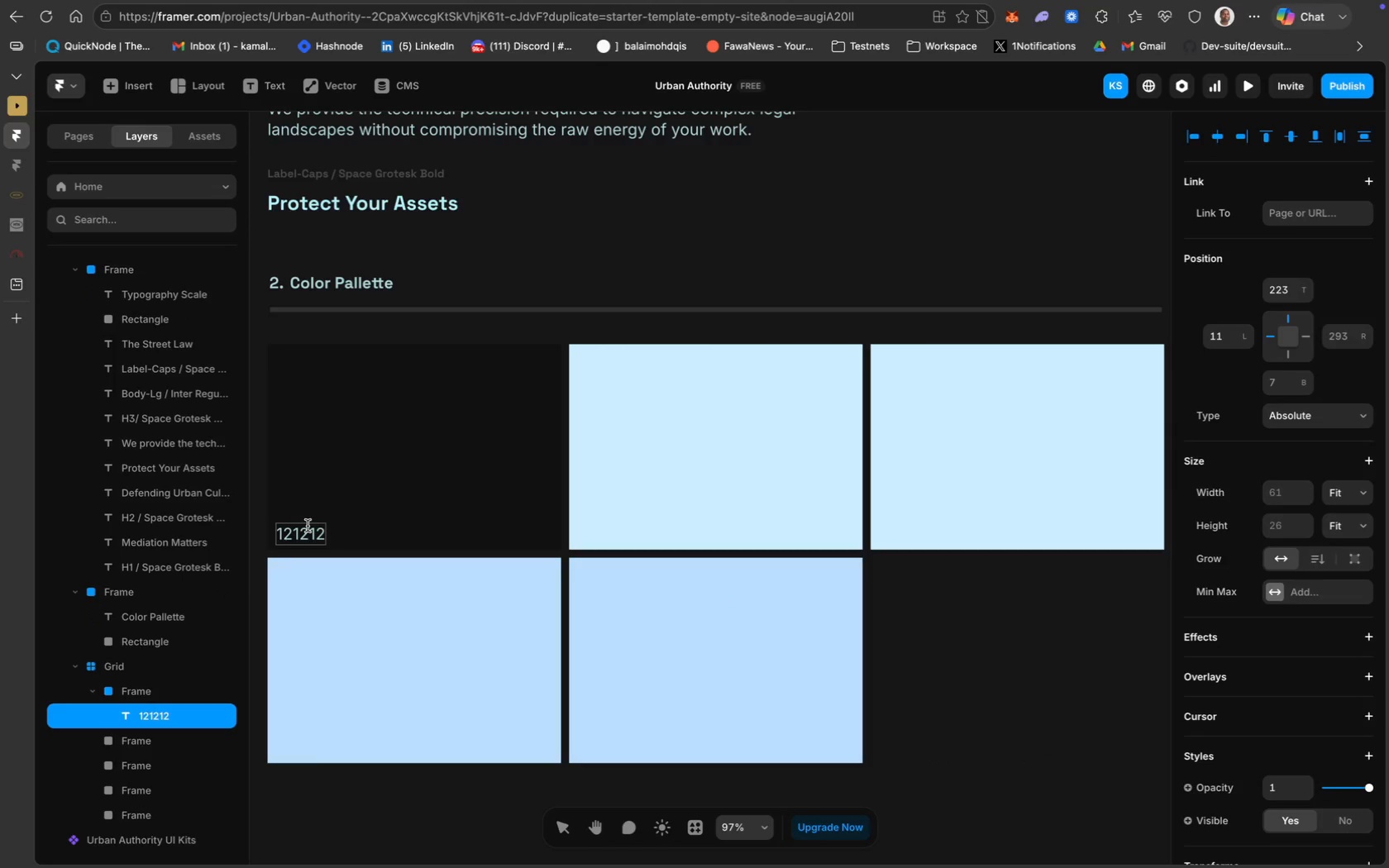 
key(ArrowLeft)
 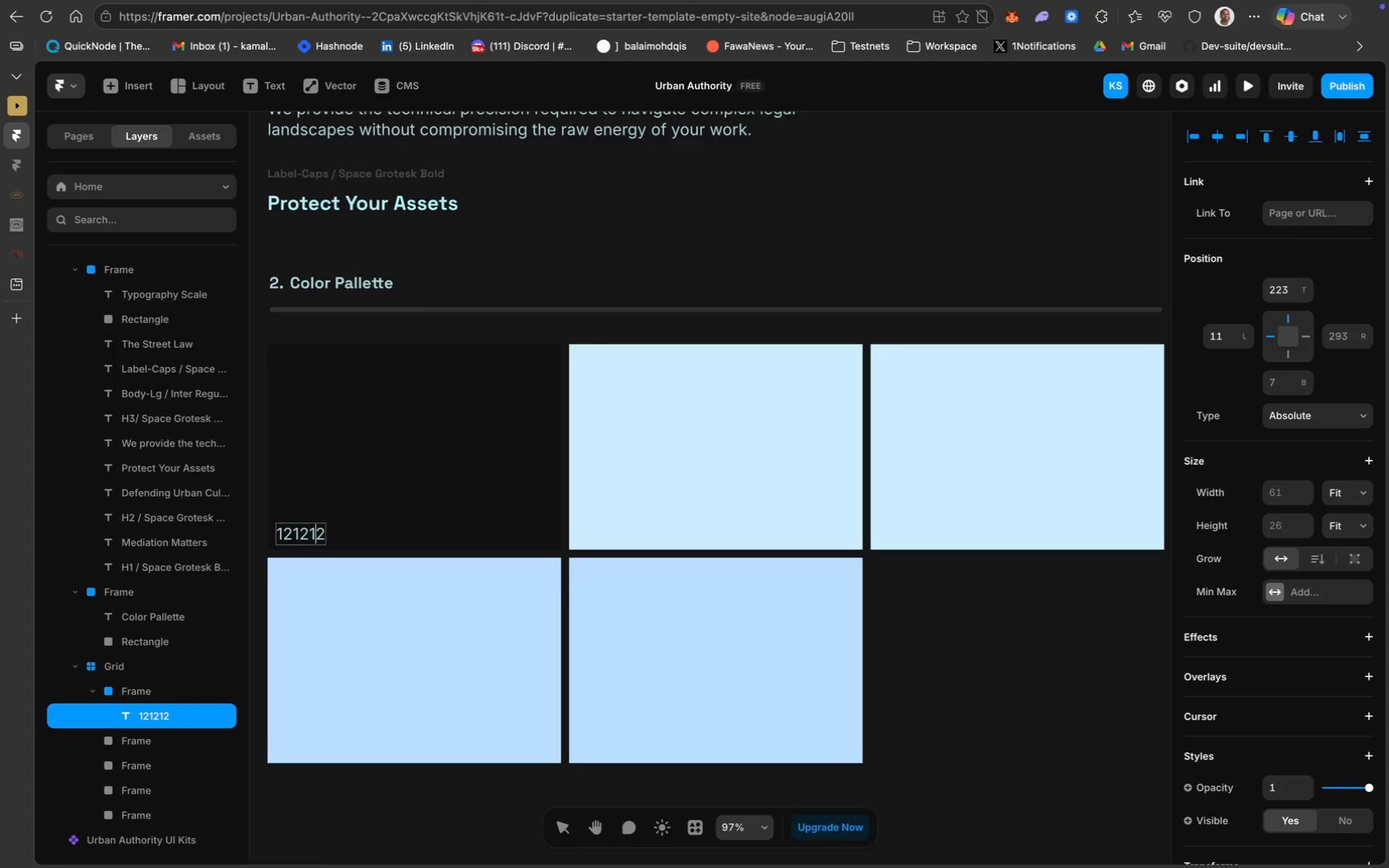 
key(ArrowLeft)
 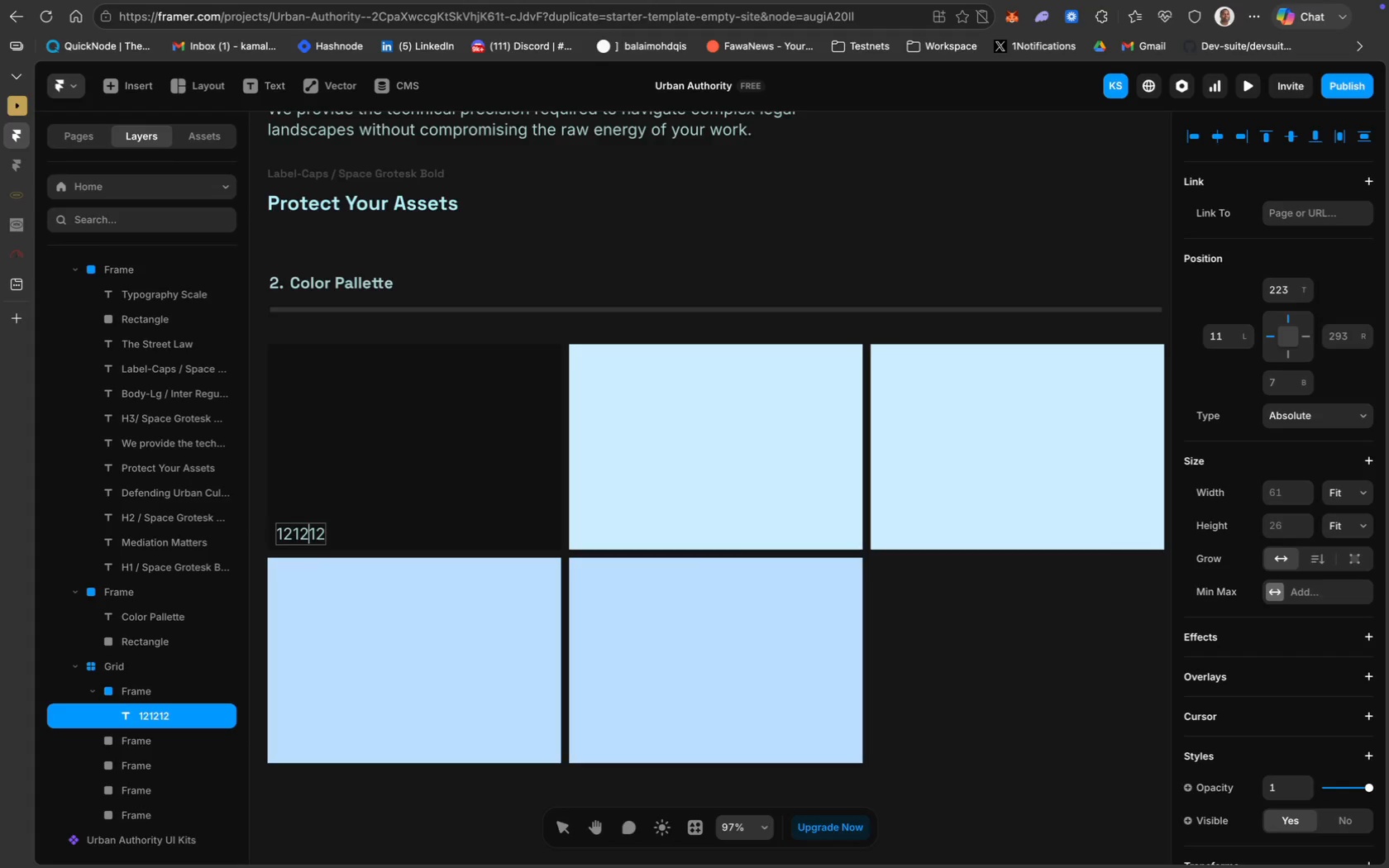 
key(ArrowLeft)
 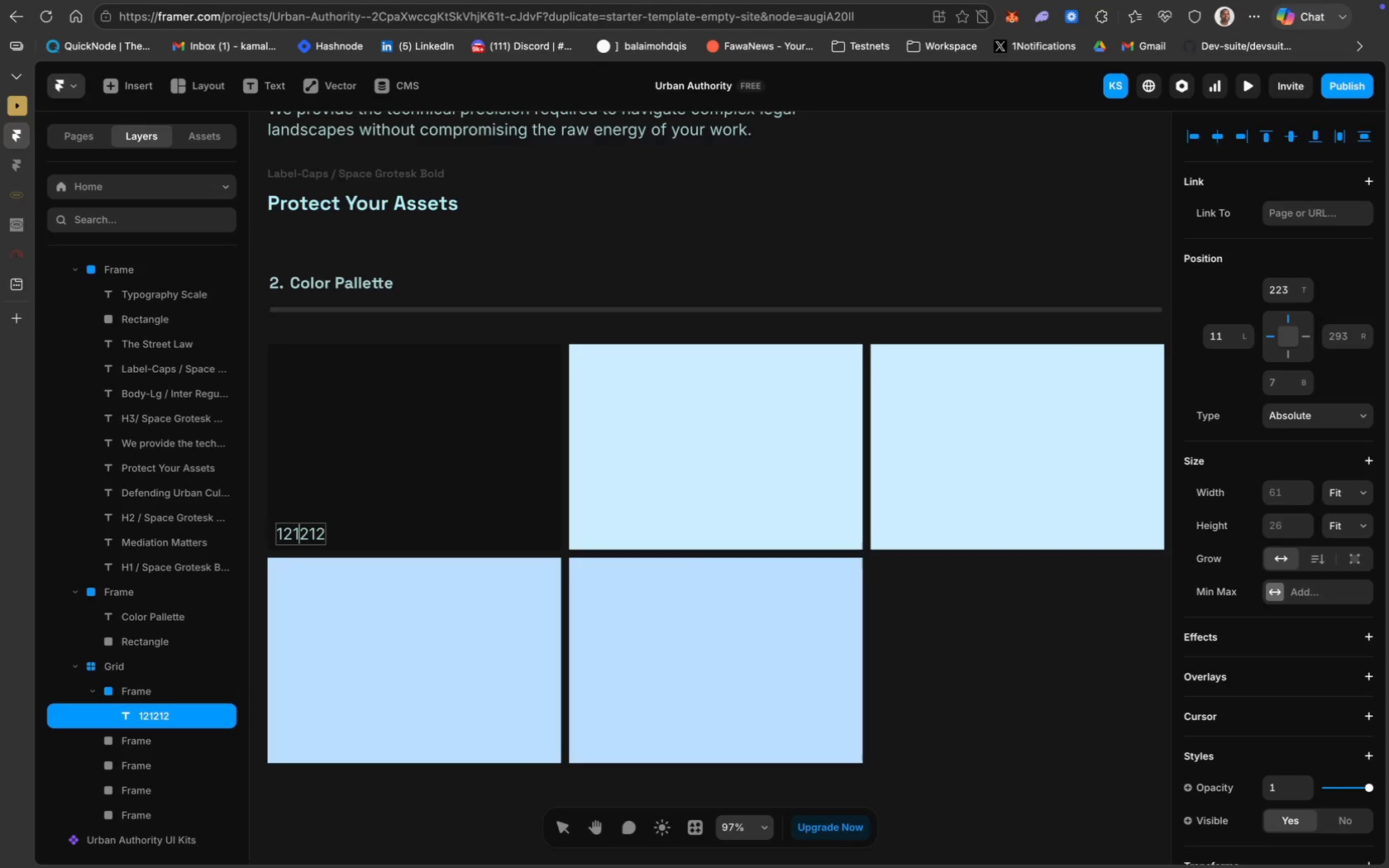 
key(ArrowLeft)
 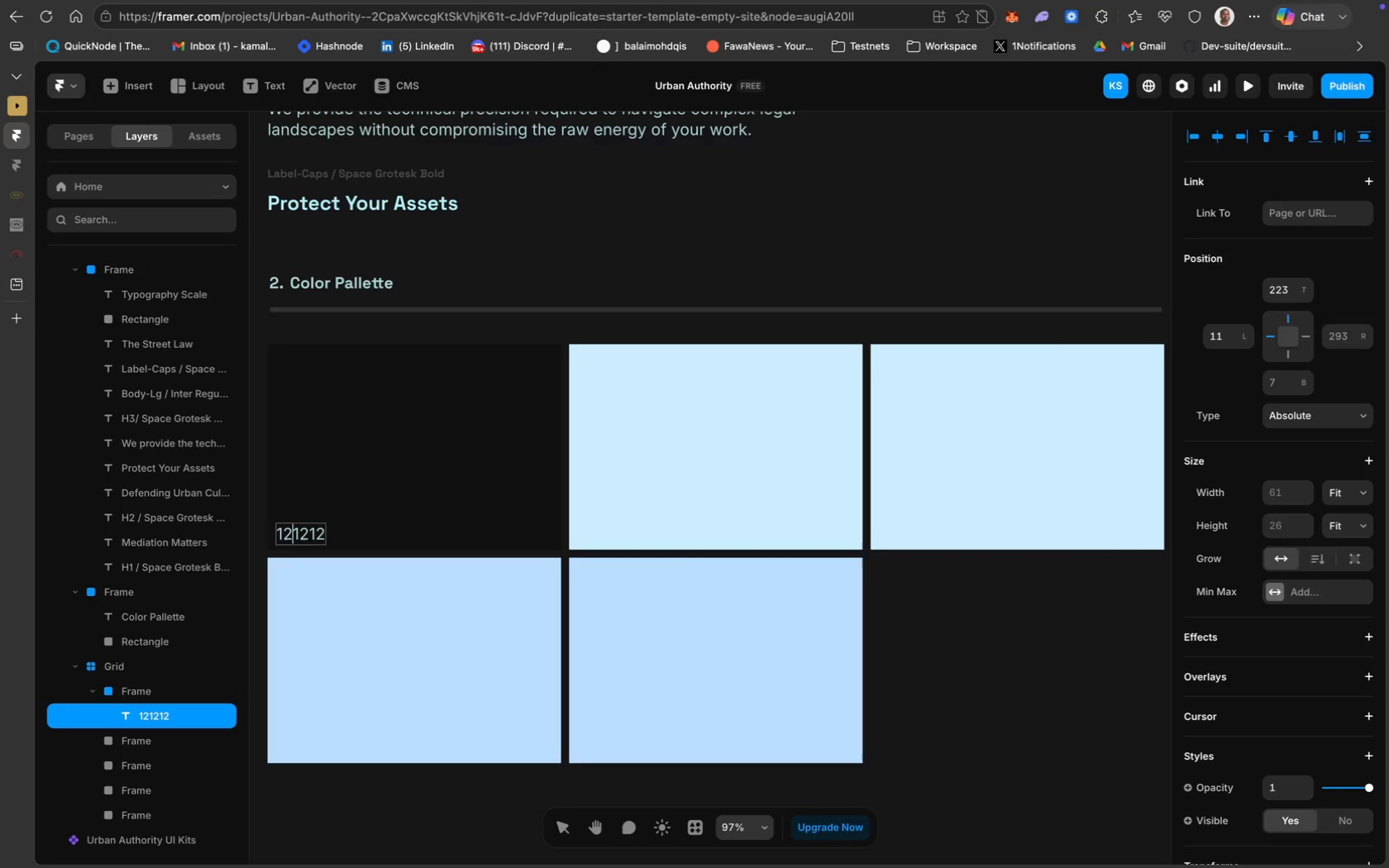 
key(ArrowLeft)
 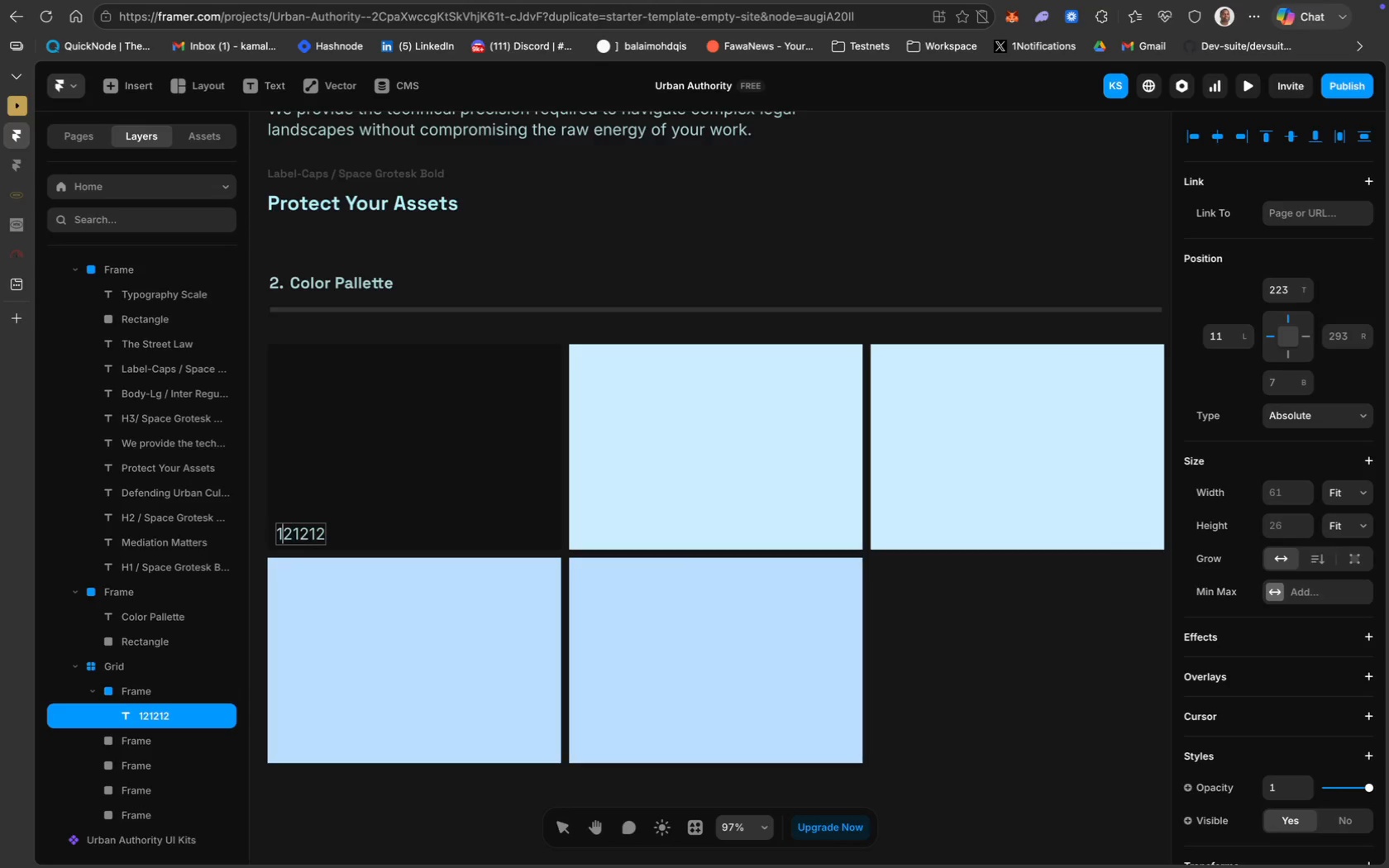 
key(ArrowLeft)
 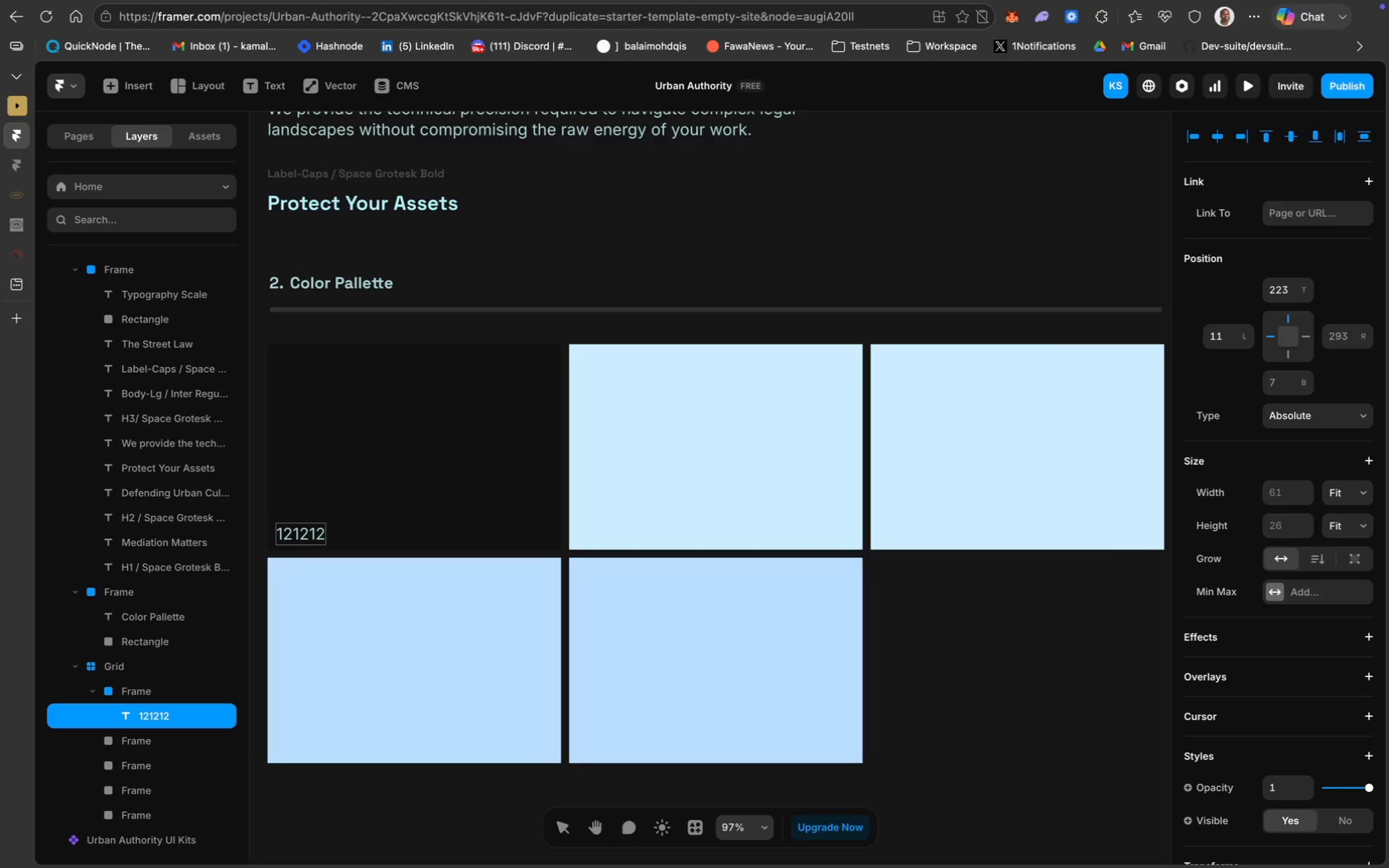 
hold_key(key=ShiftRight, duration=1.05)
 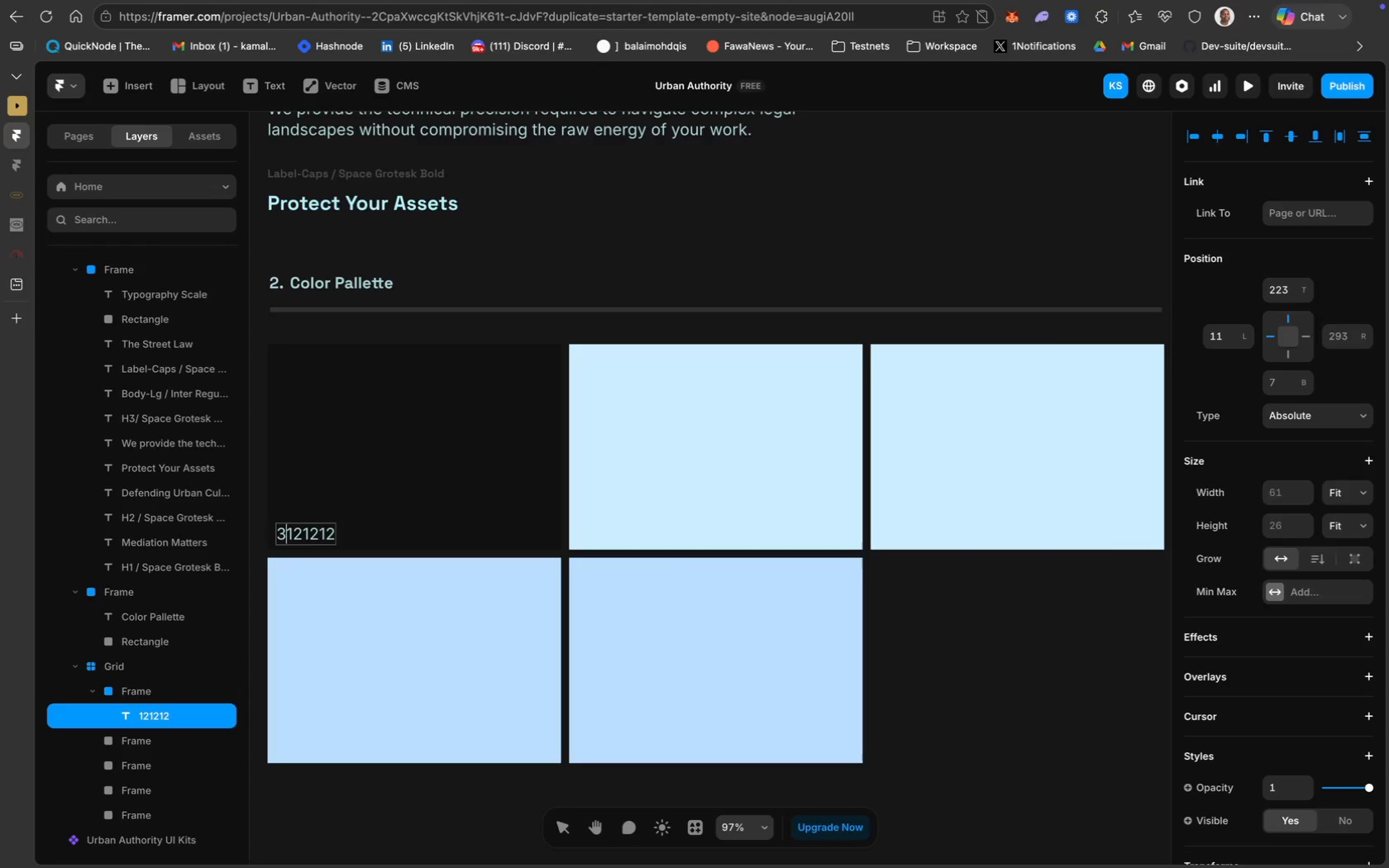 
key(3)
 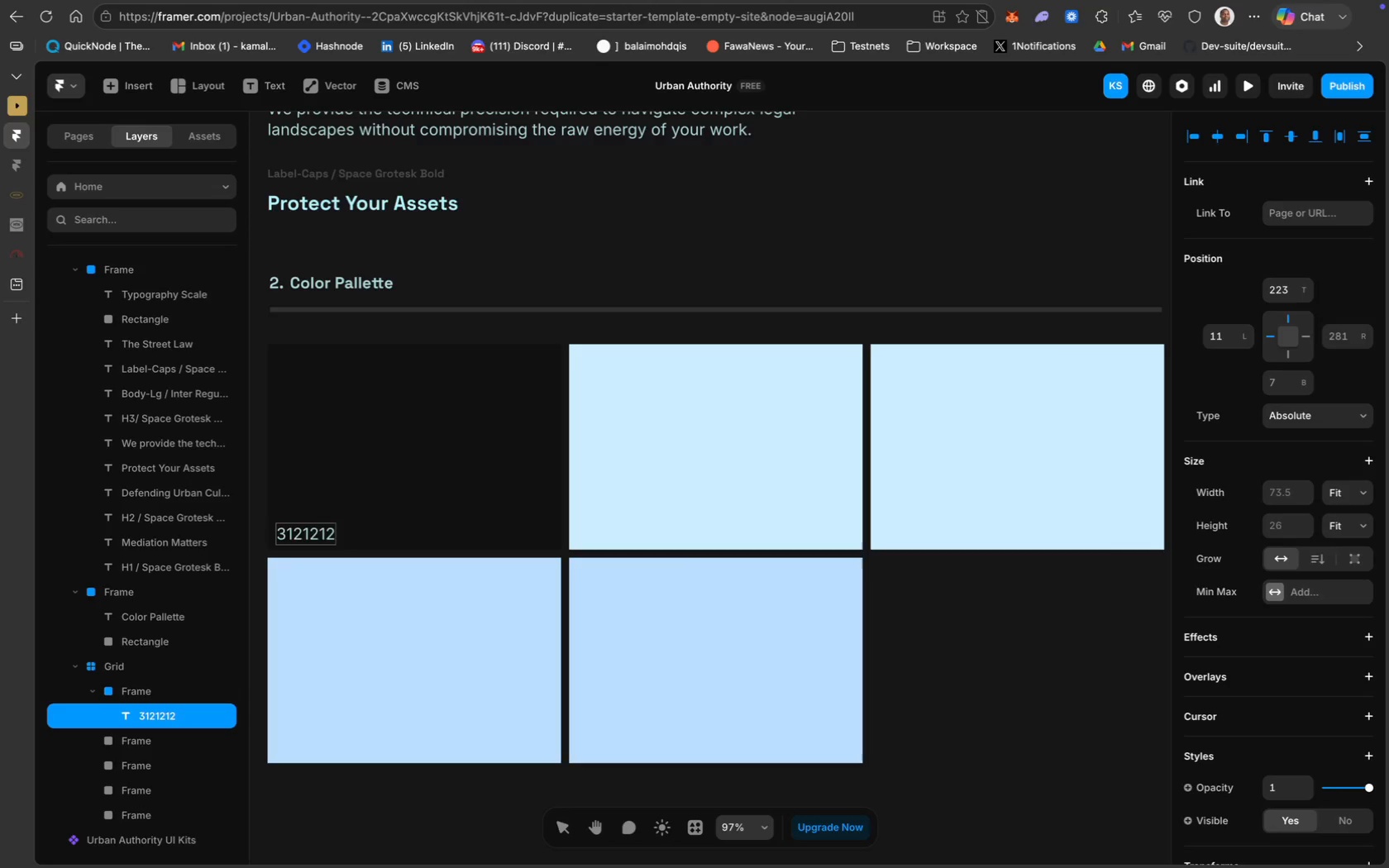 
key(Backspace)
 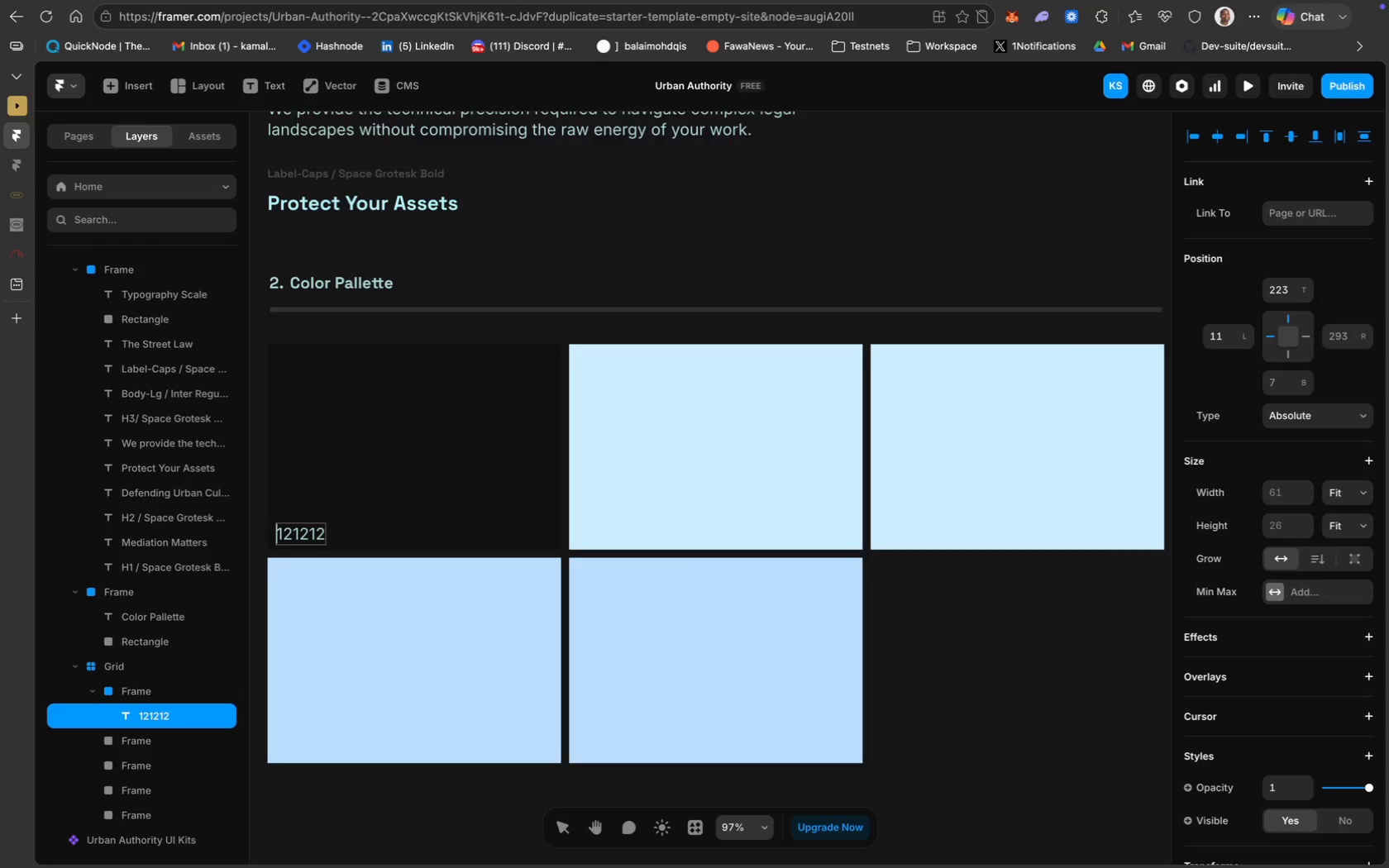 
key(Shift+3)
 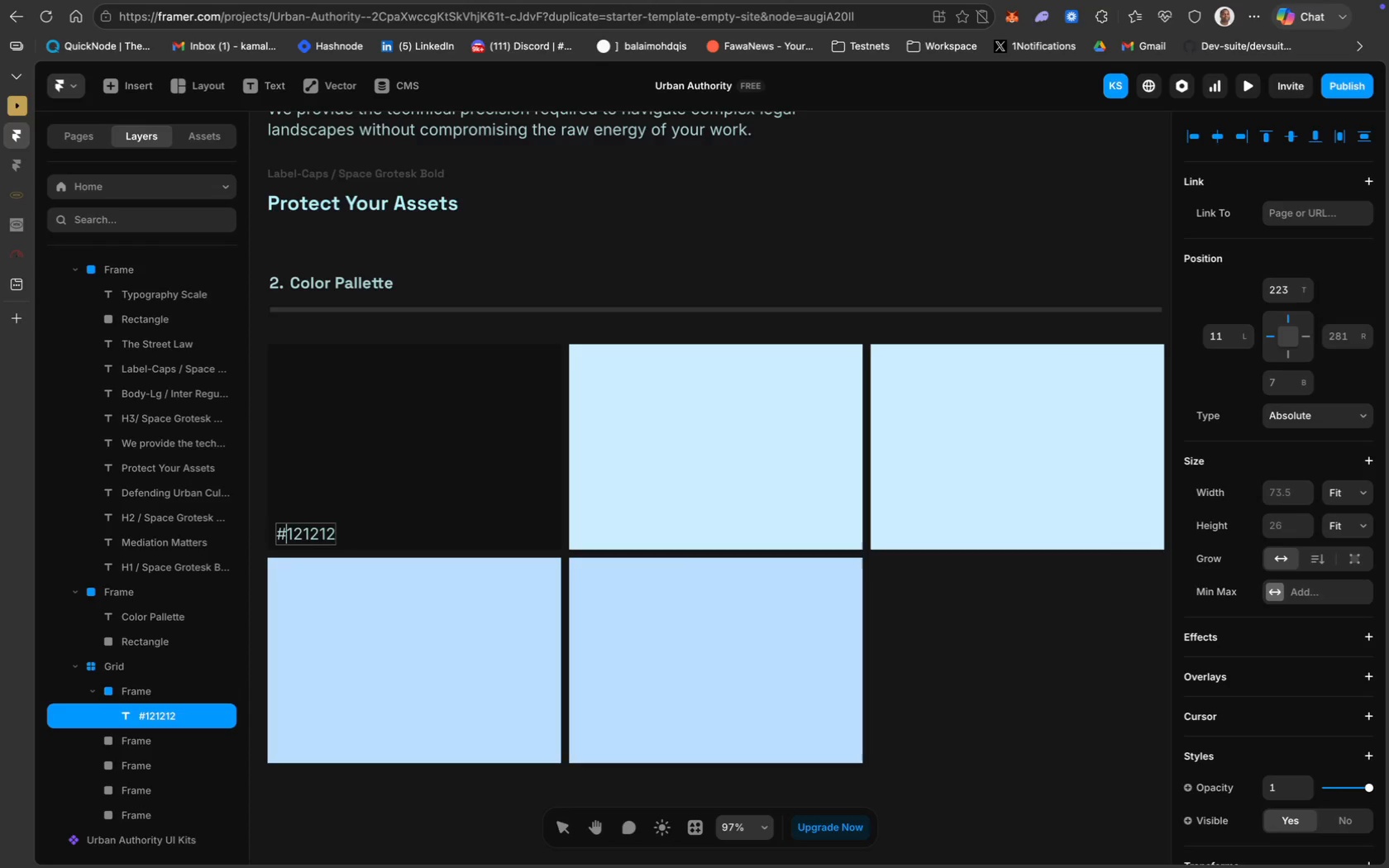 
key(Meta+A)
 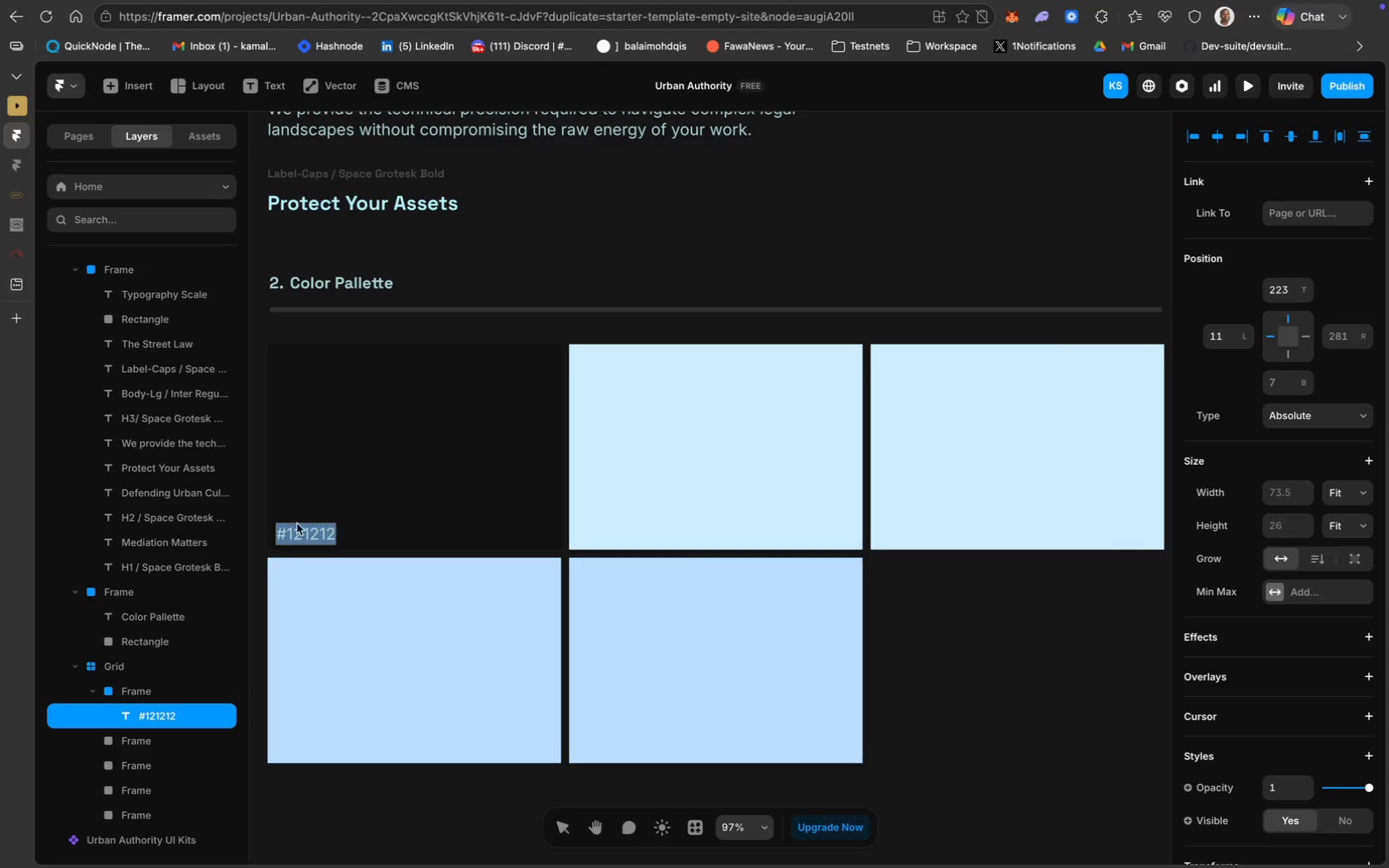 
left_click([346, 491])
 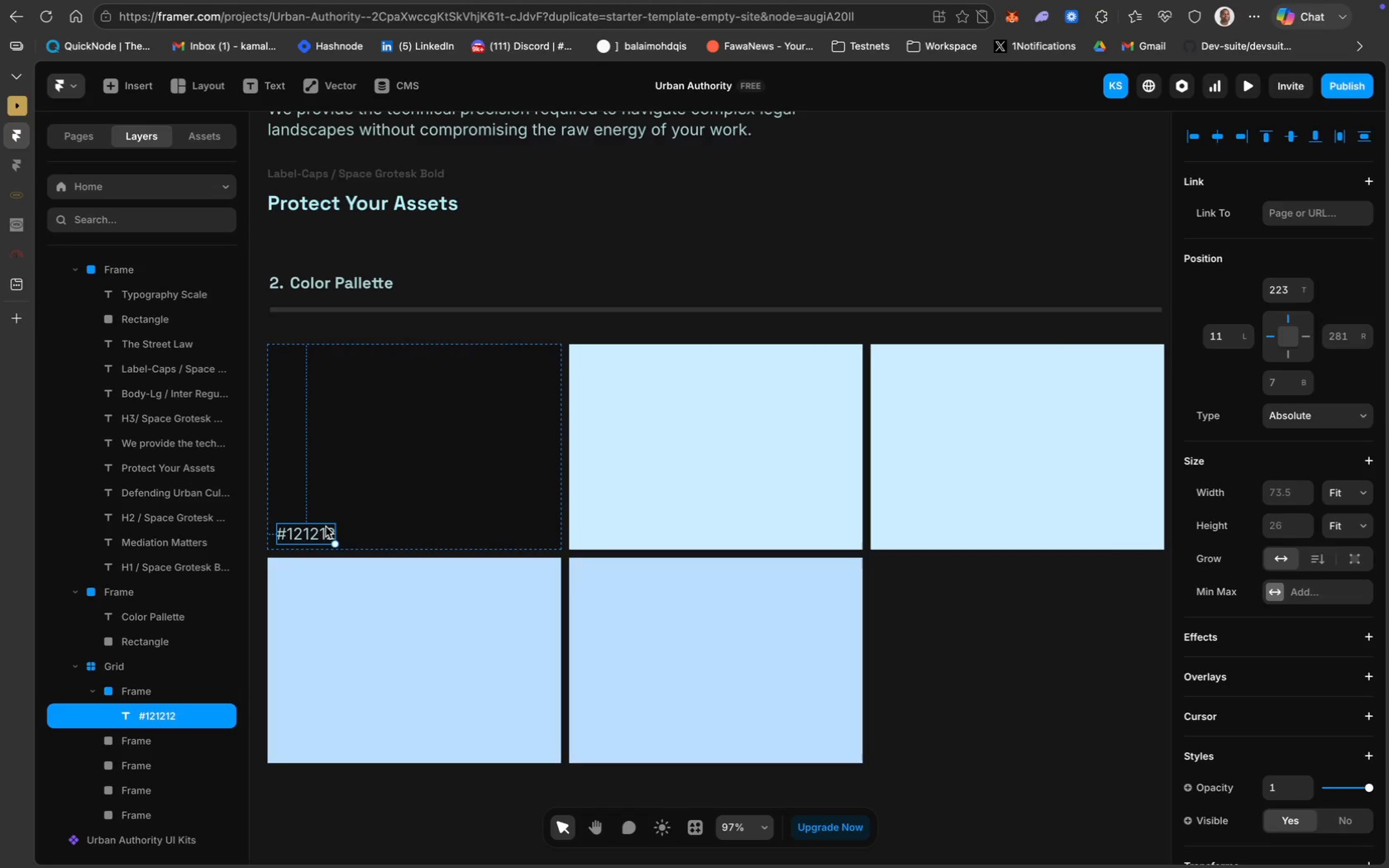 
left_click_drag(start_coordinate=[326, 525], to_coordinate=[331, 515])
 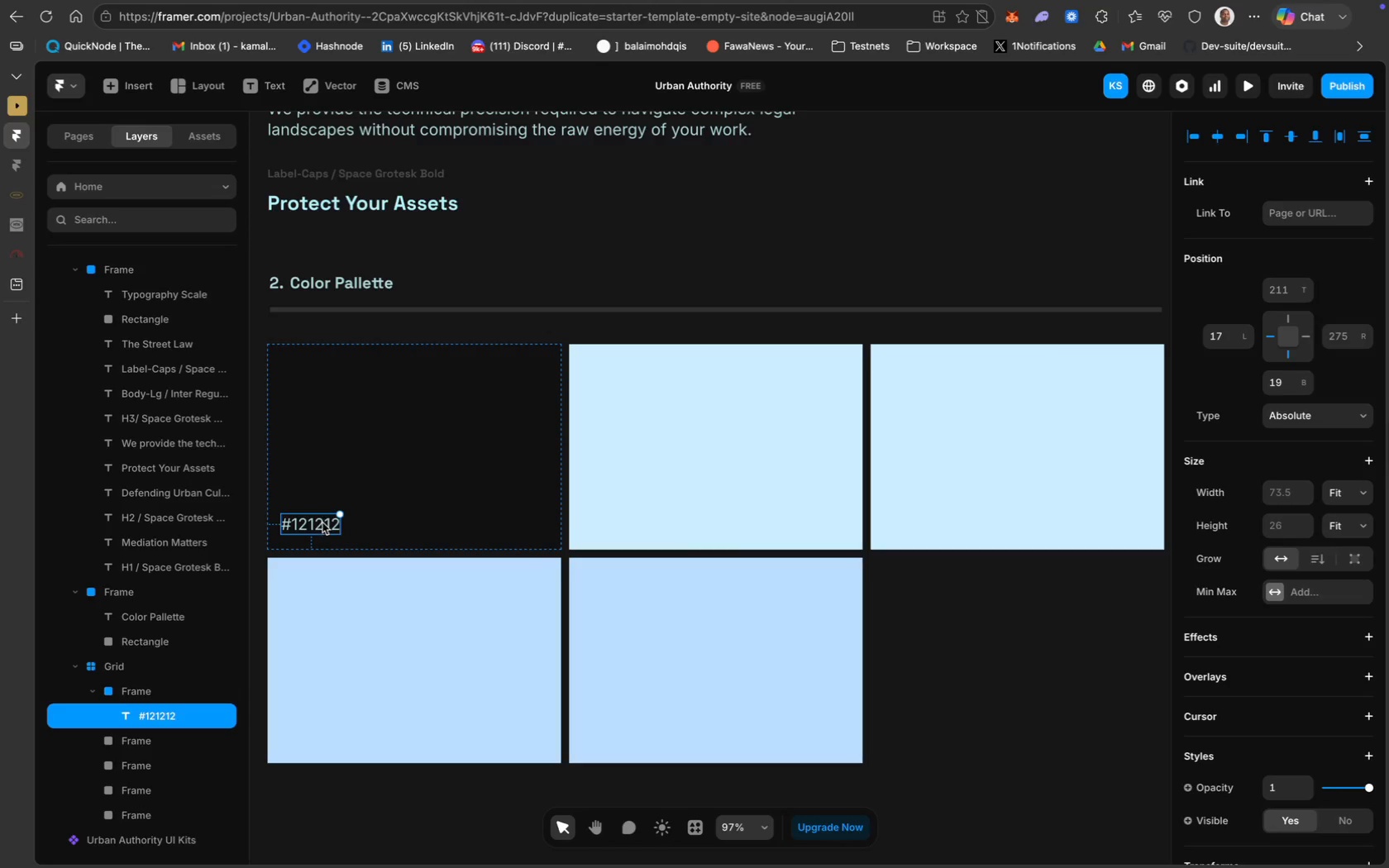 
double_click([324, 520])
 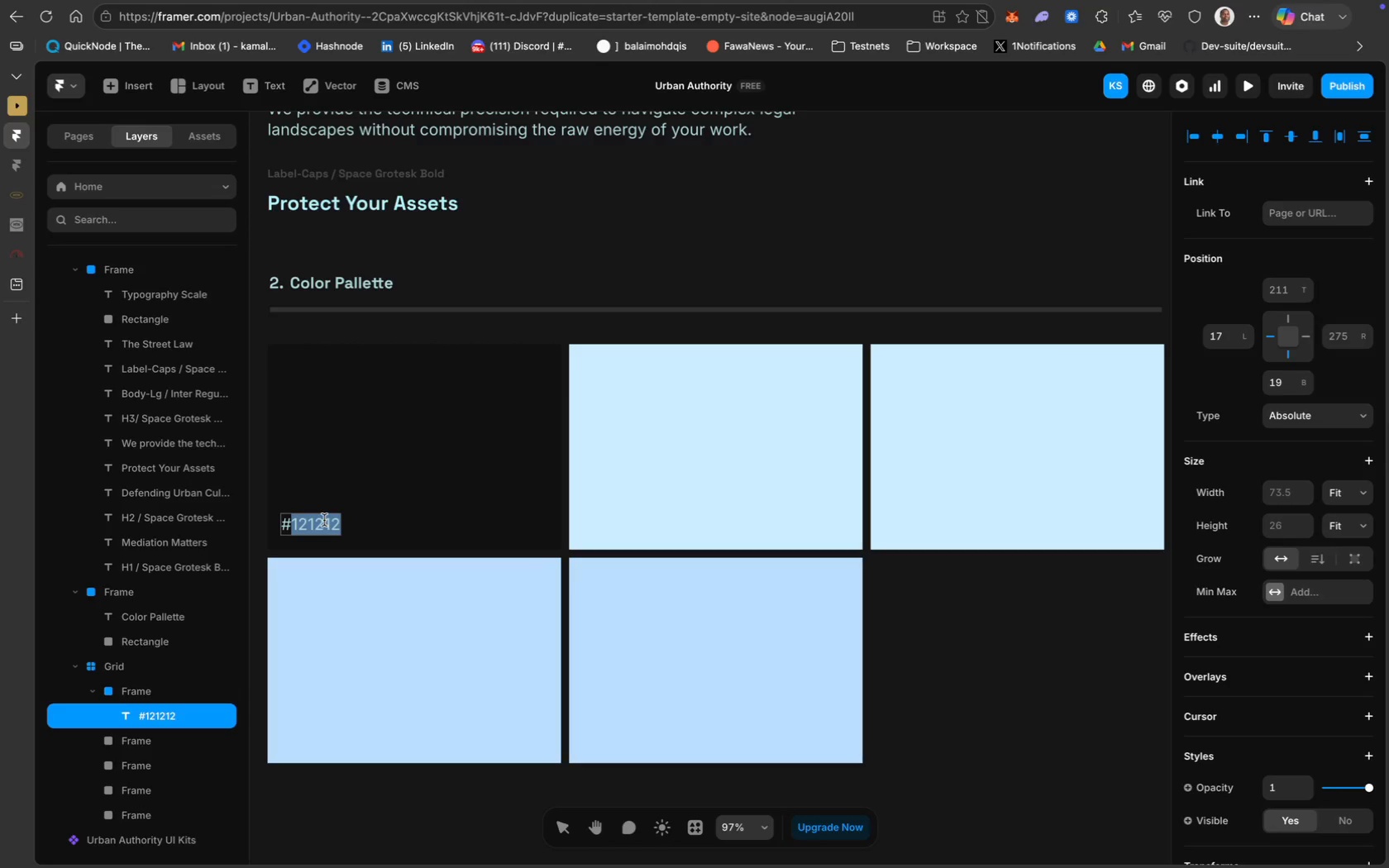 
key(Meta+A)
 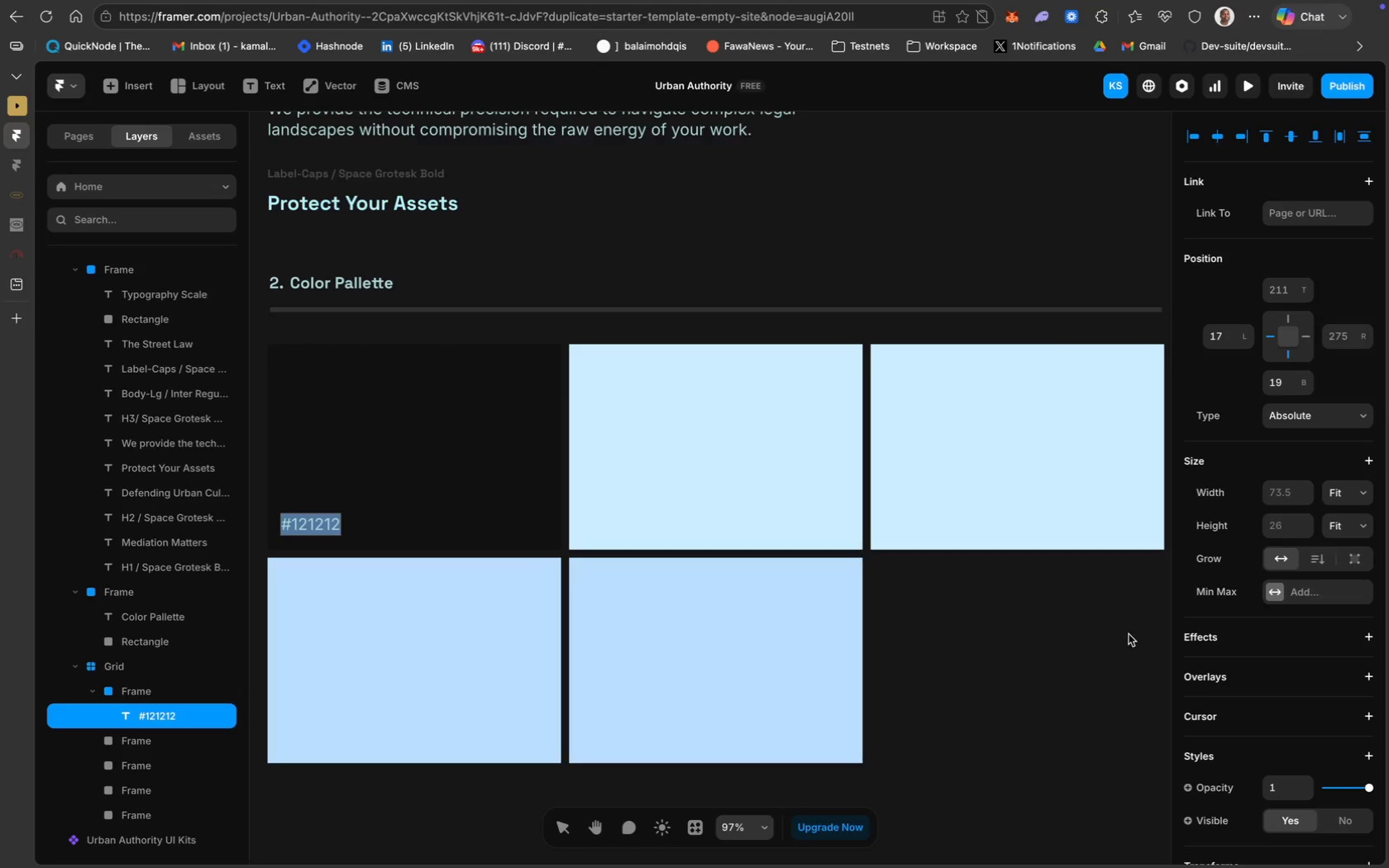 
scroll: coordinate [1270, 753], scroll_direction: down, amount: 35.0
 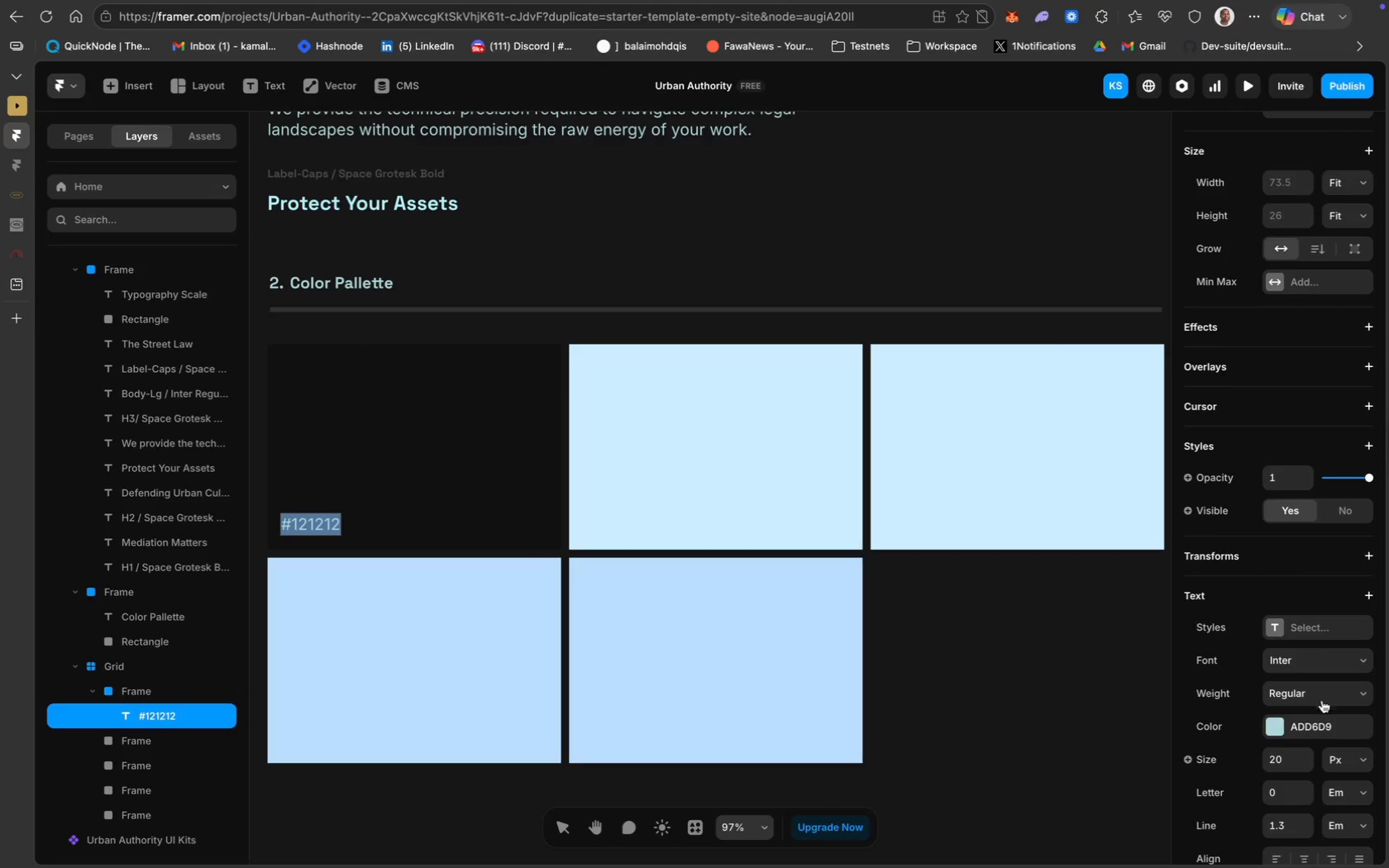 
left_click([1323, 718])
 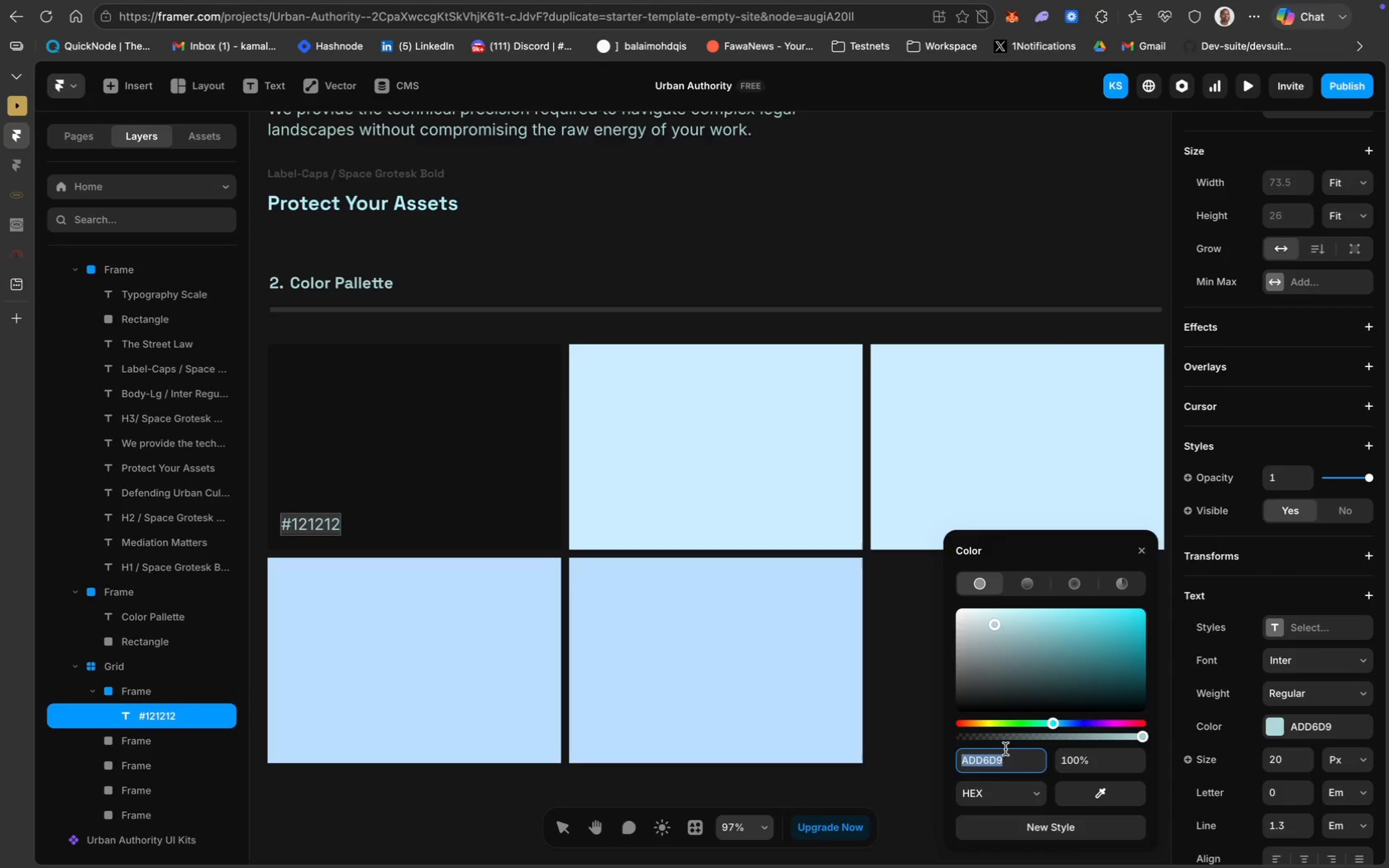 
type(ccccc)
 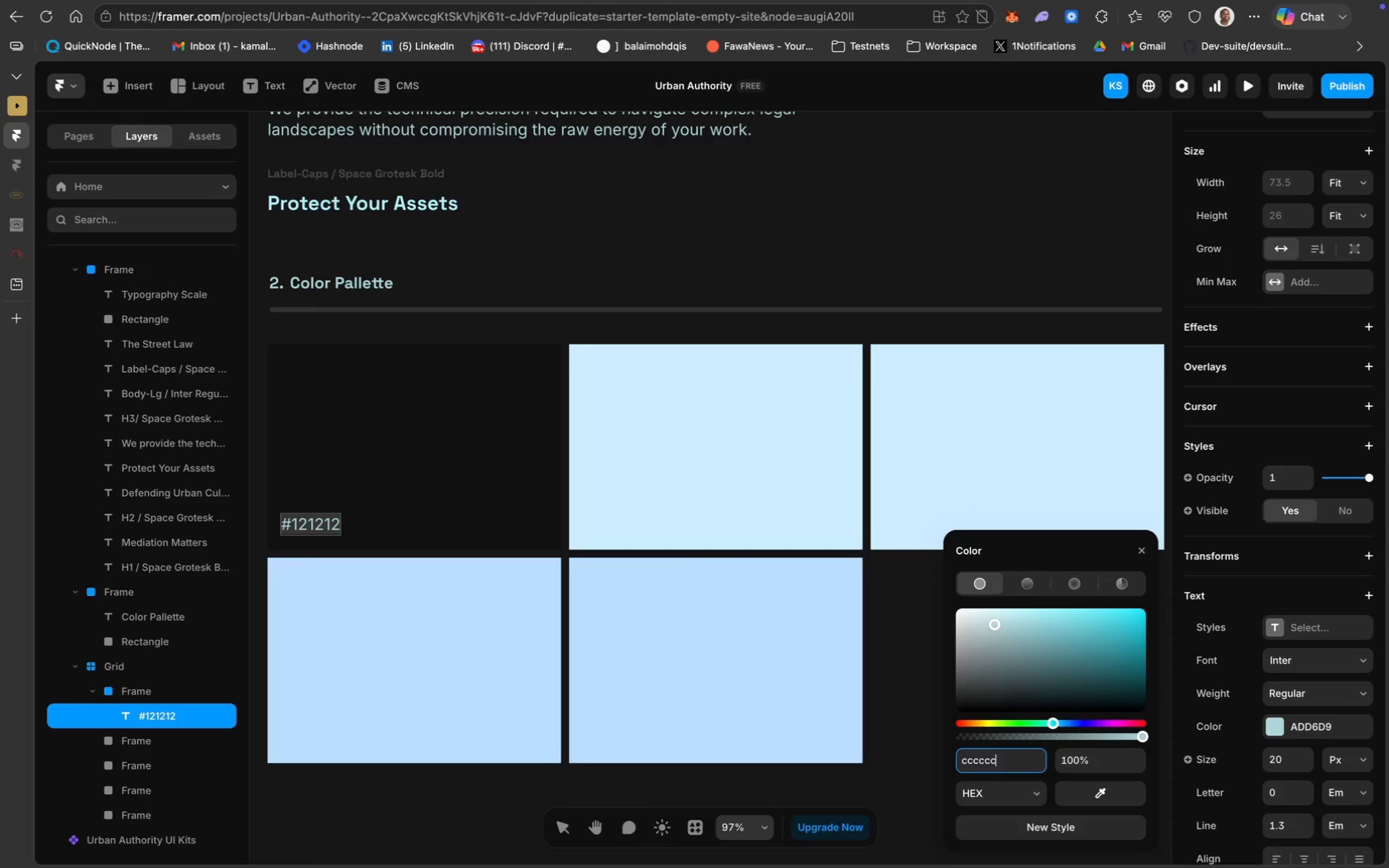 
key(Enter)
 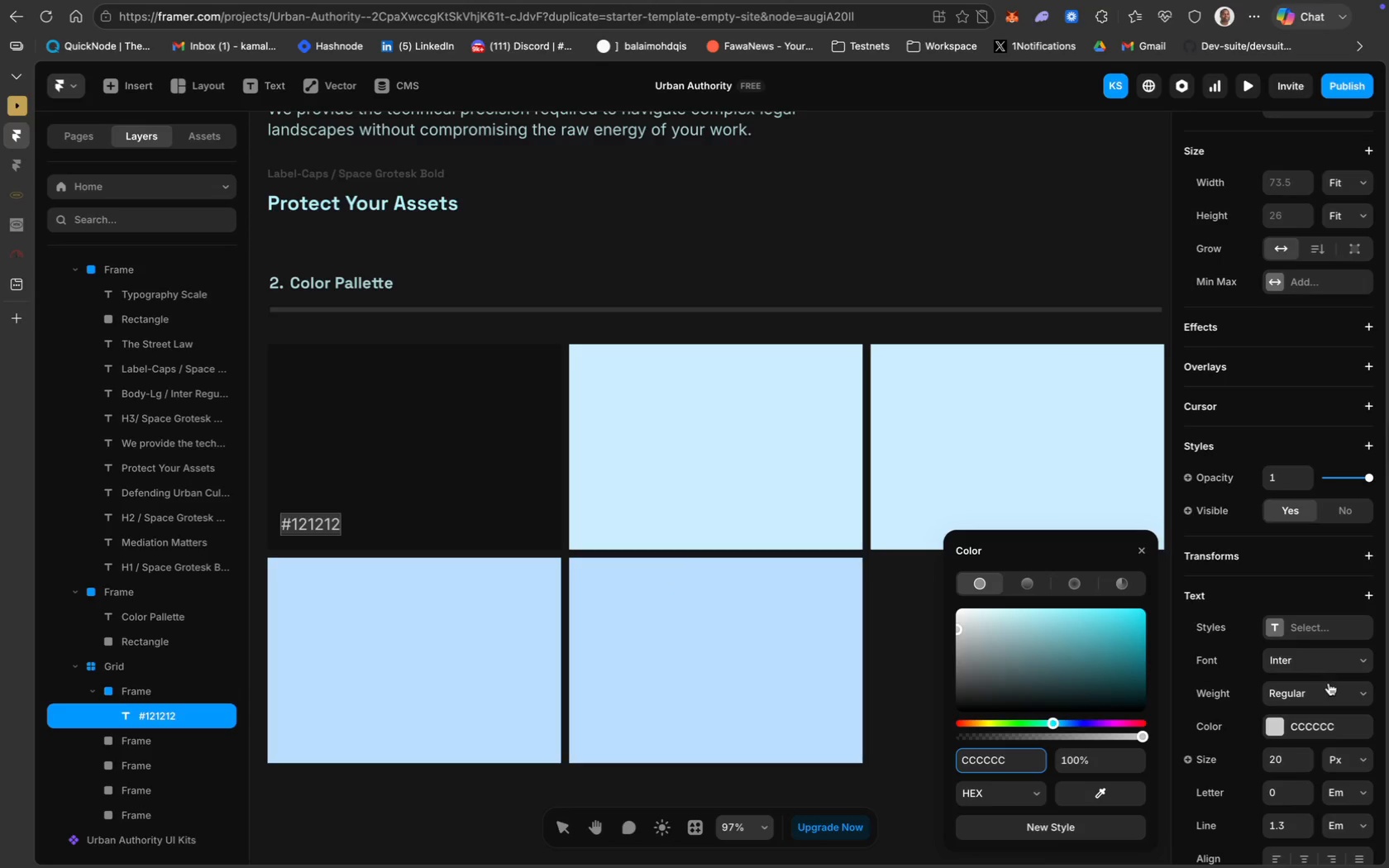 
left_click([1319, 694])
 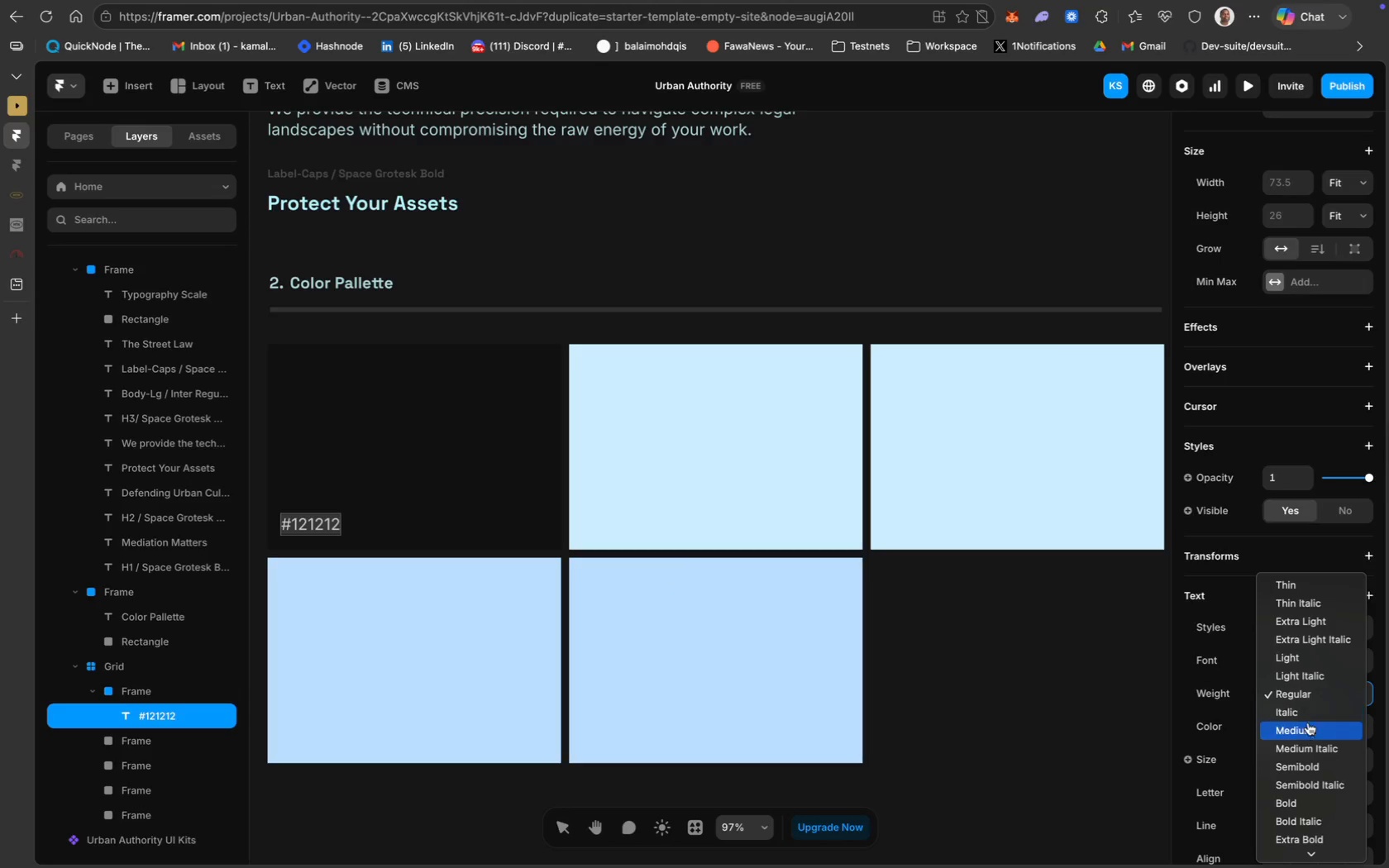 
left_click([1308, 735])
 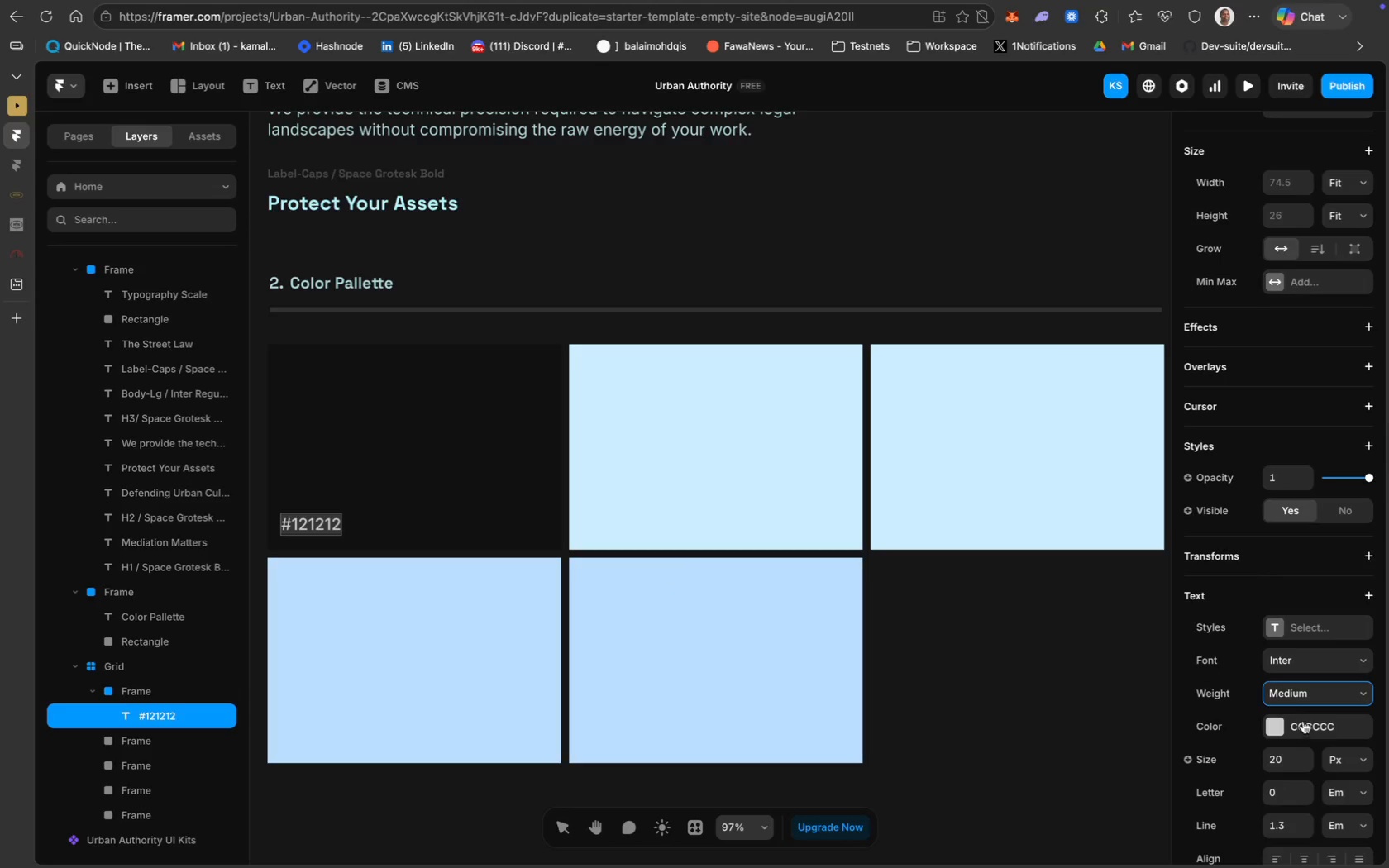 
scroll: coordinate [1293, 710], scroll_direction: down, amount: 5.0
 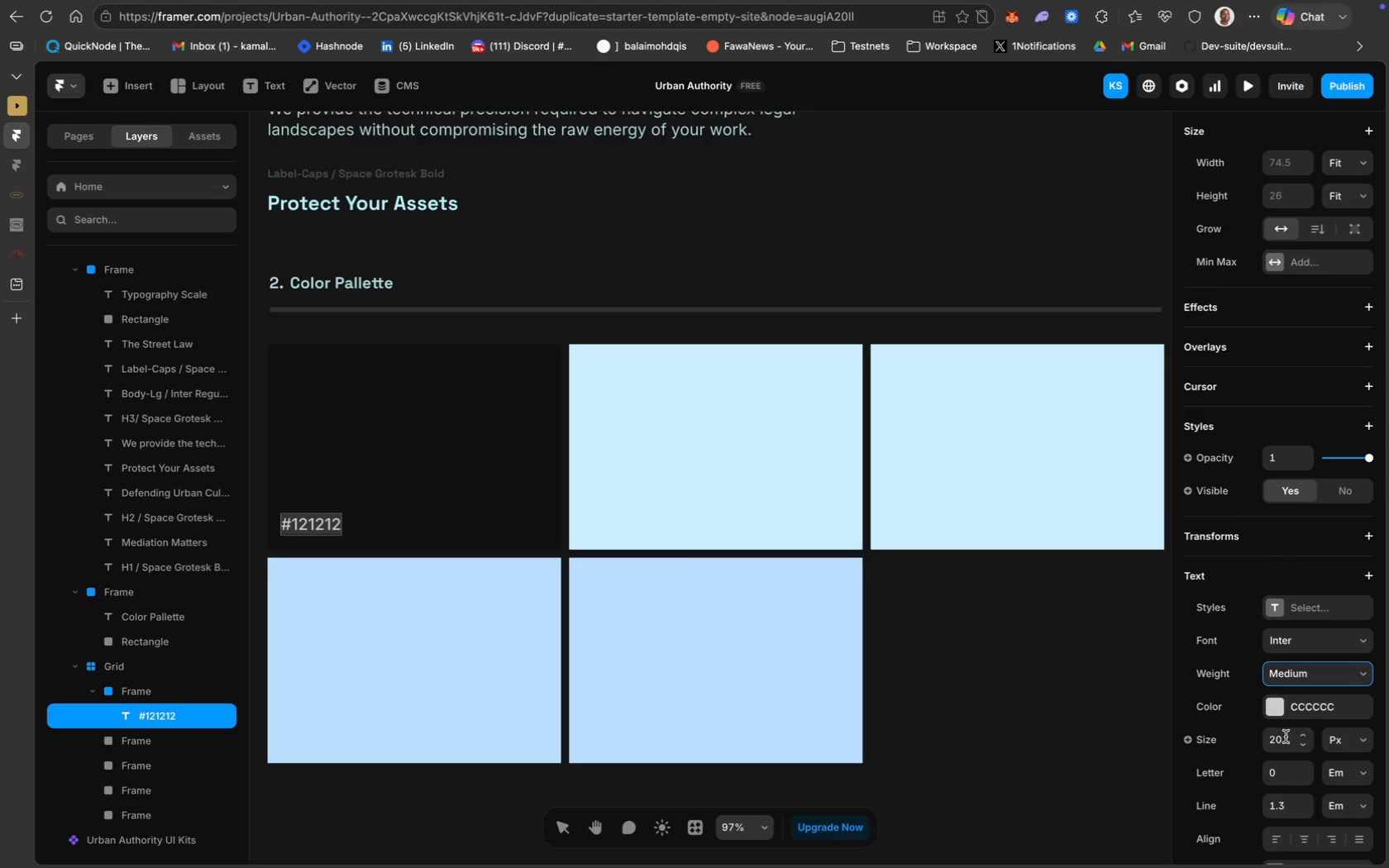 
left_click([1286, 739])
 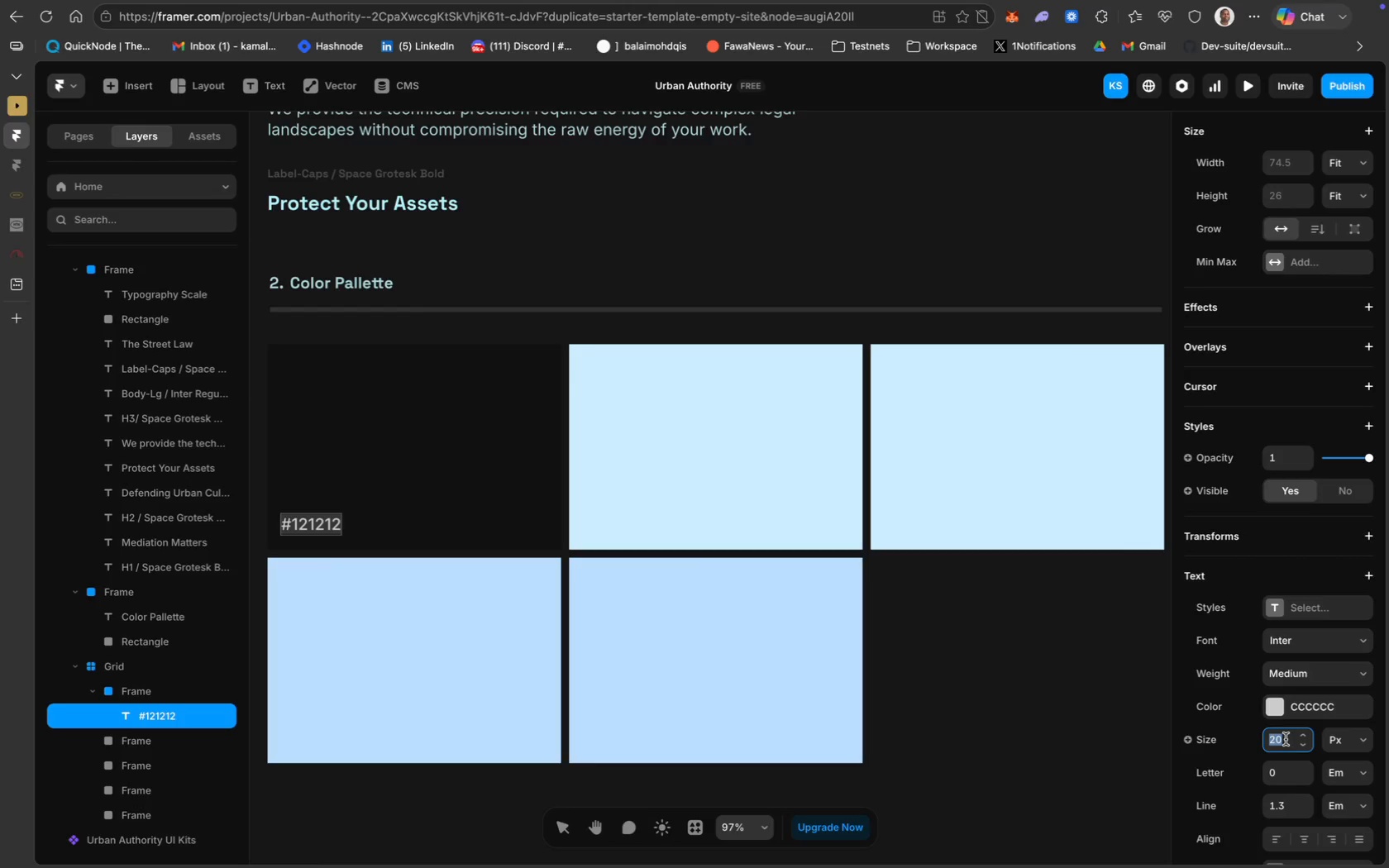 
type(16)
 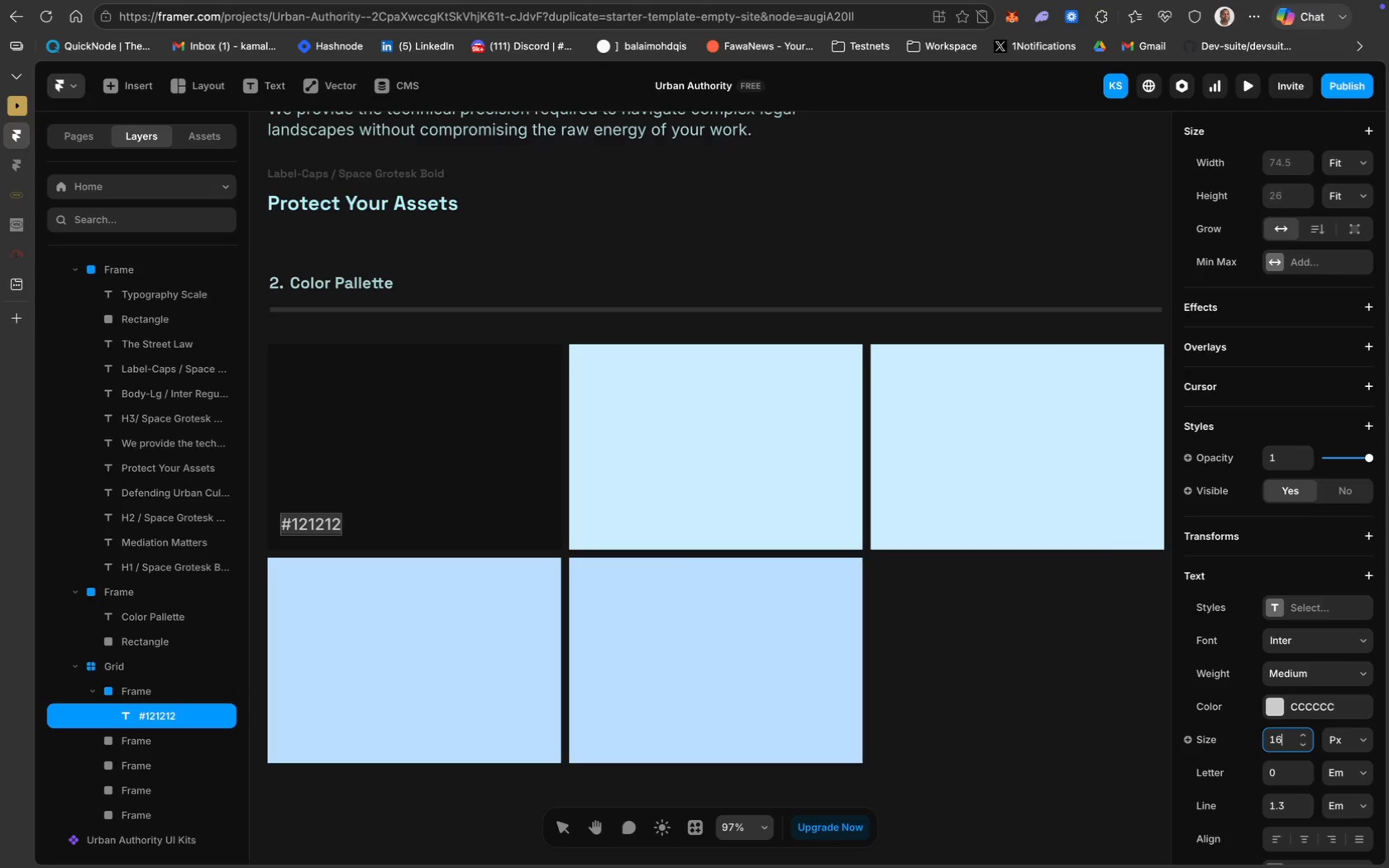 
key(Enter)
 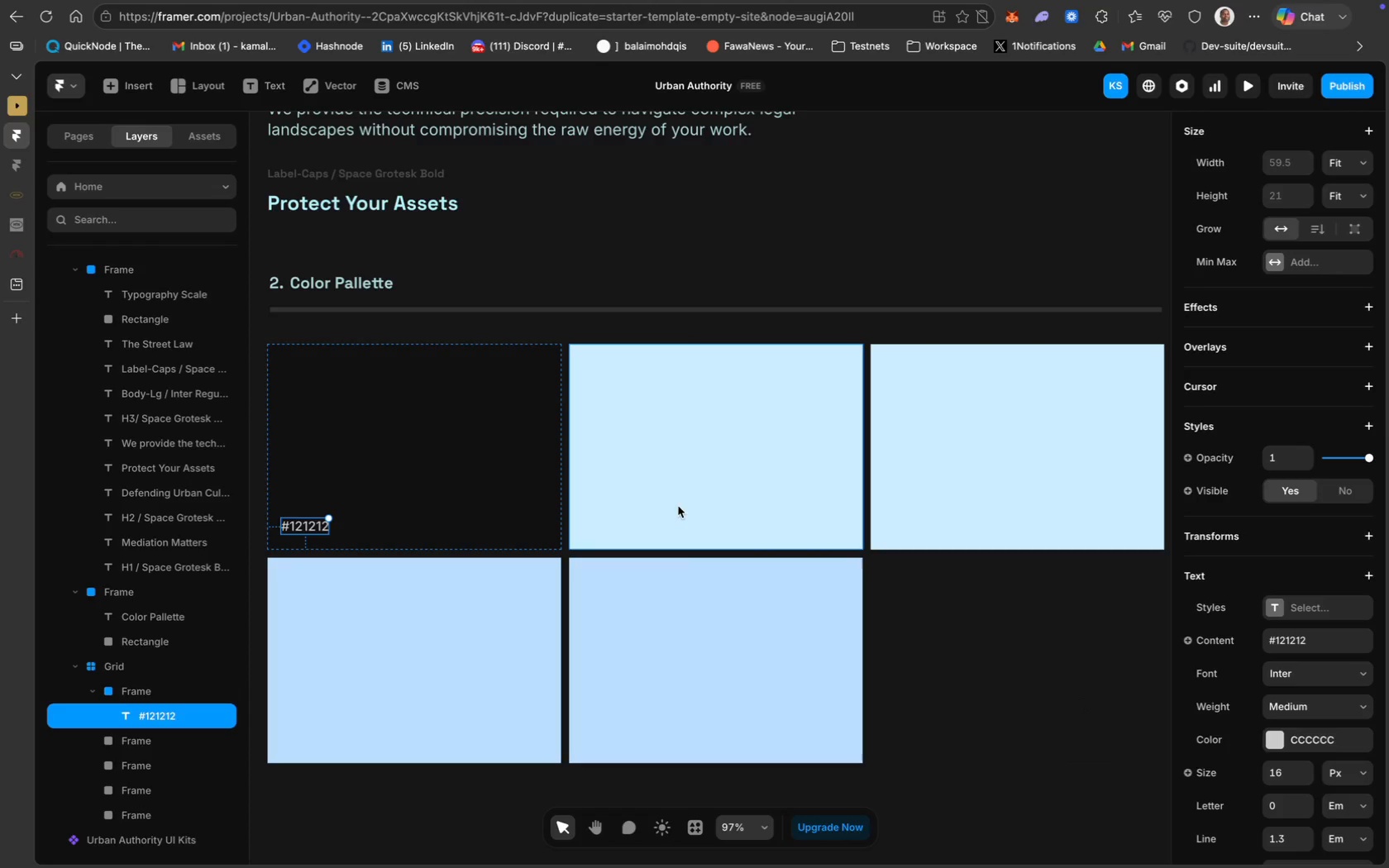 
left_click([675, 255])
 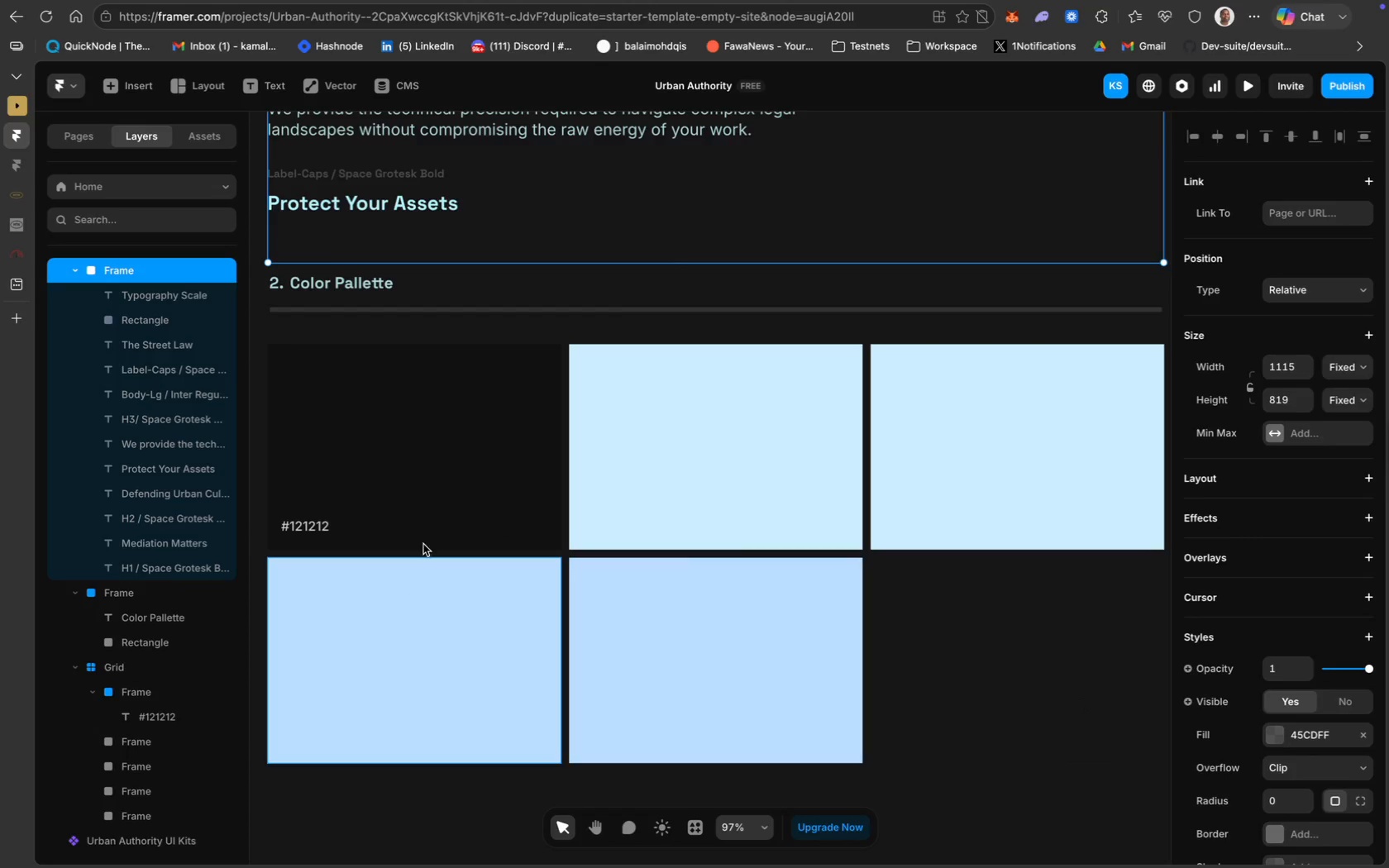 
left_click([427, 527])
 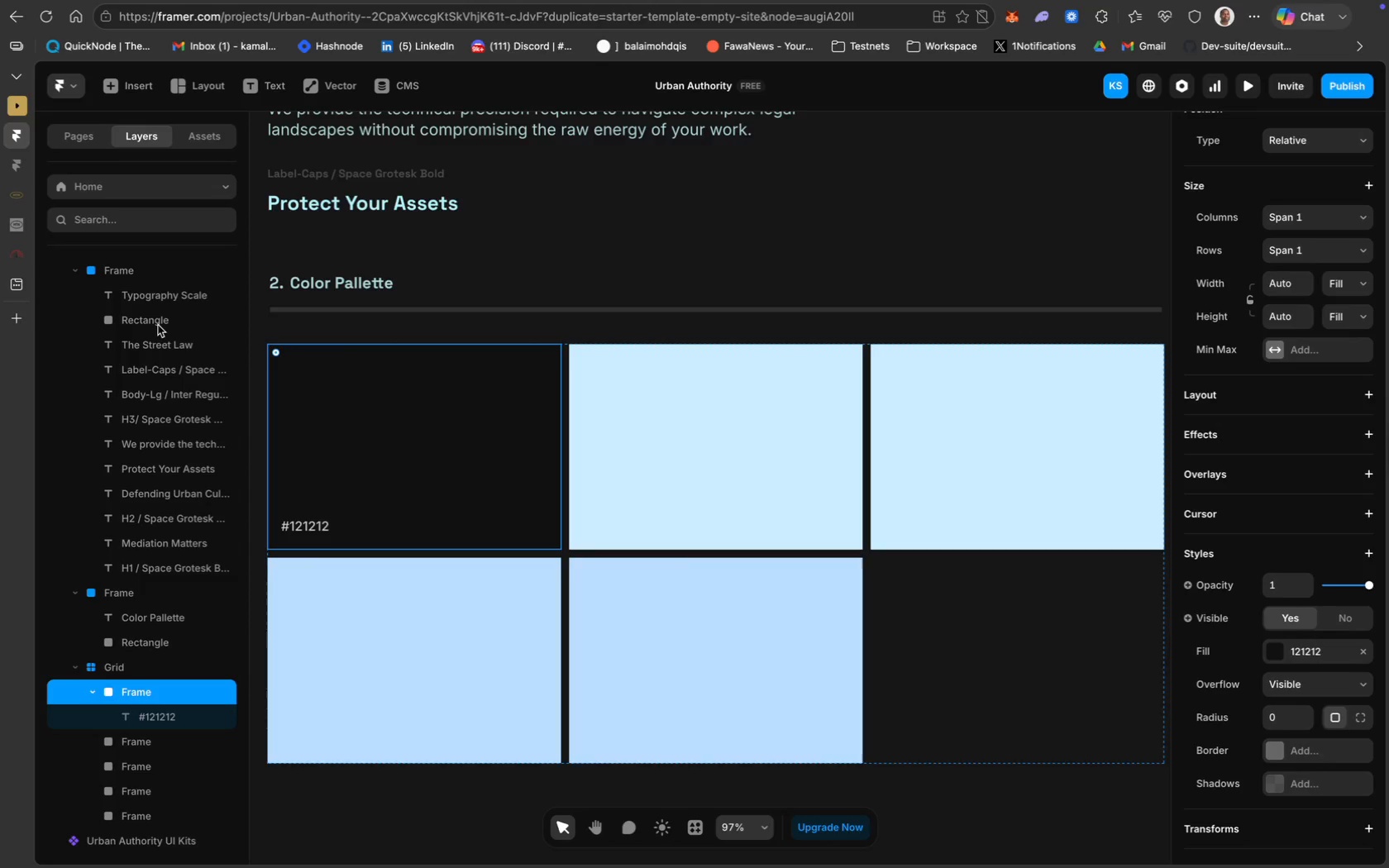 
wait(8.08)
 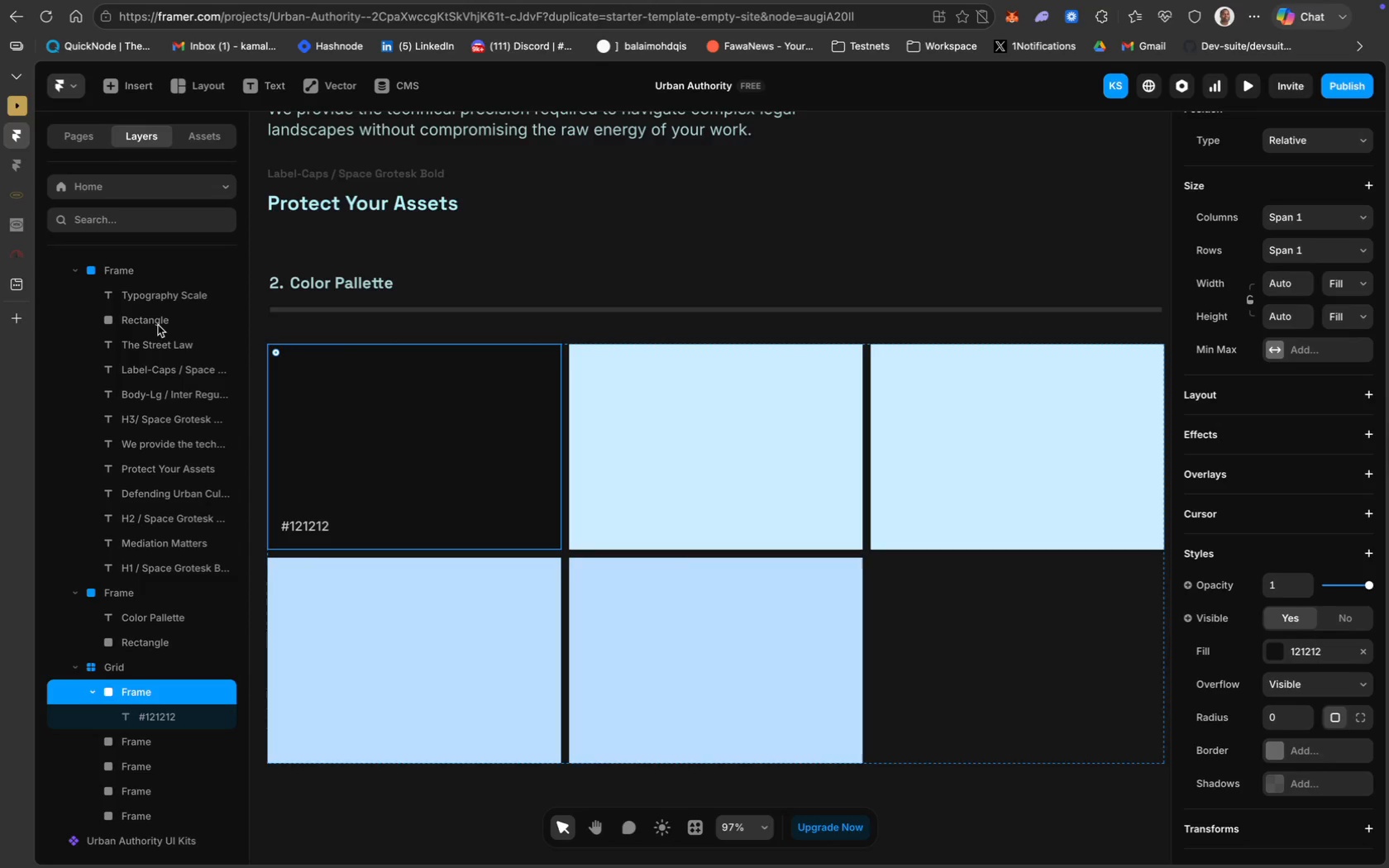 
left_click([265, 84])
 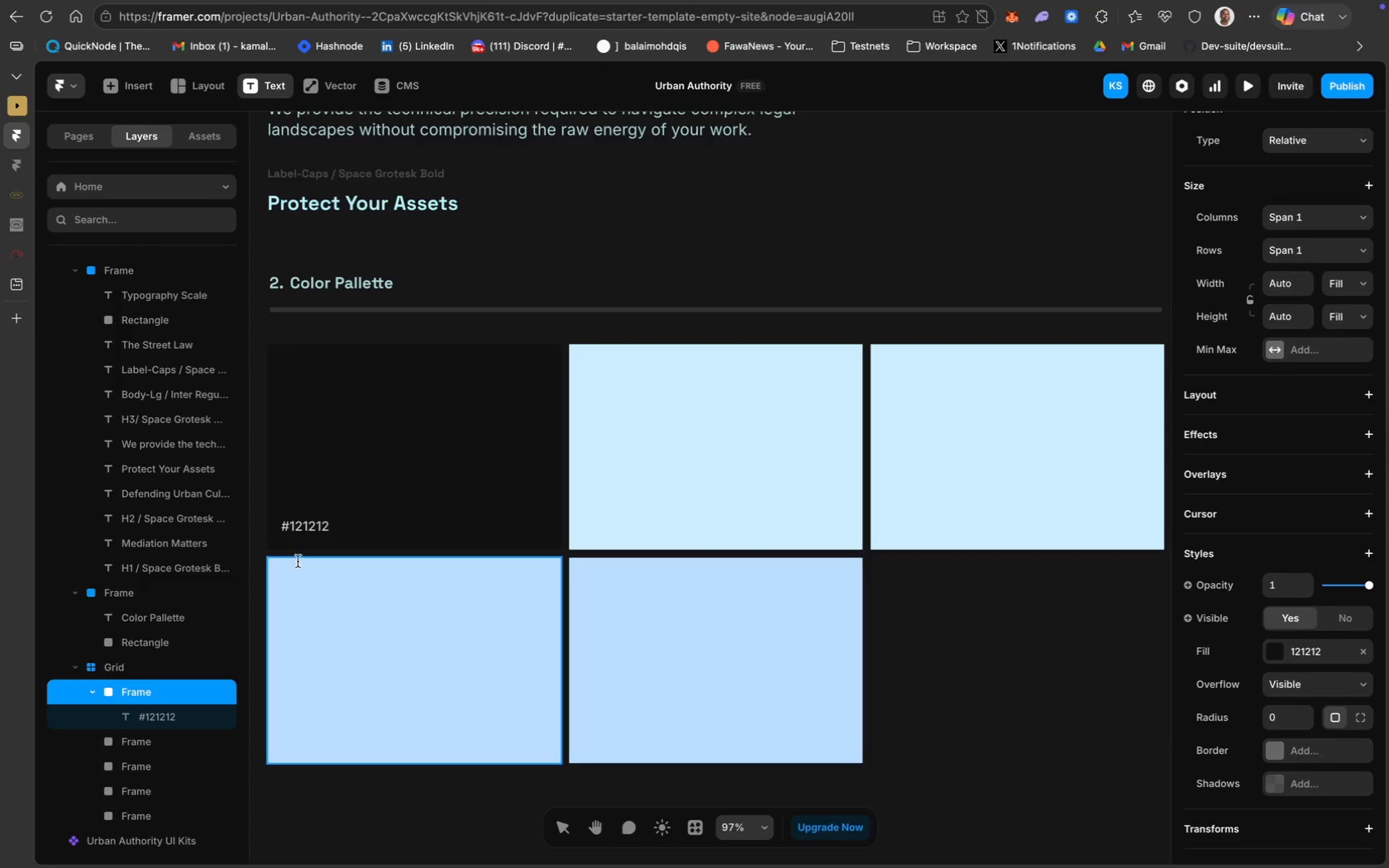 
left_click([298, 556])
 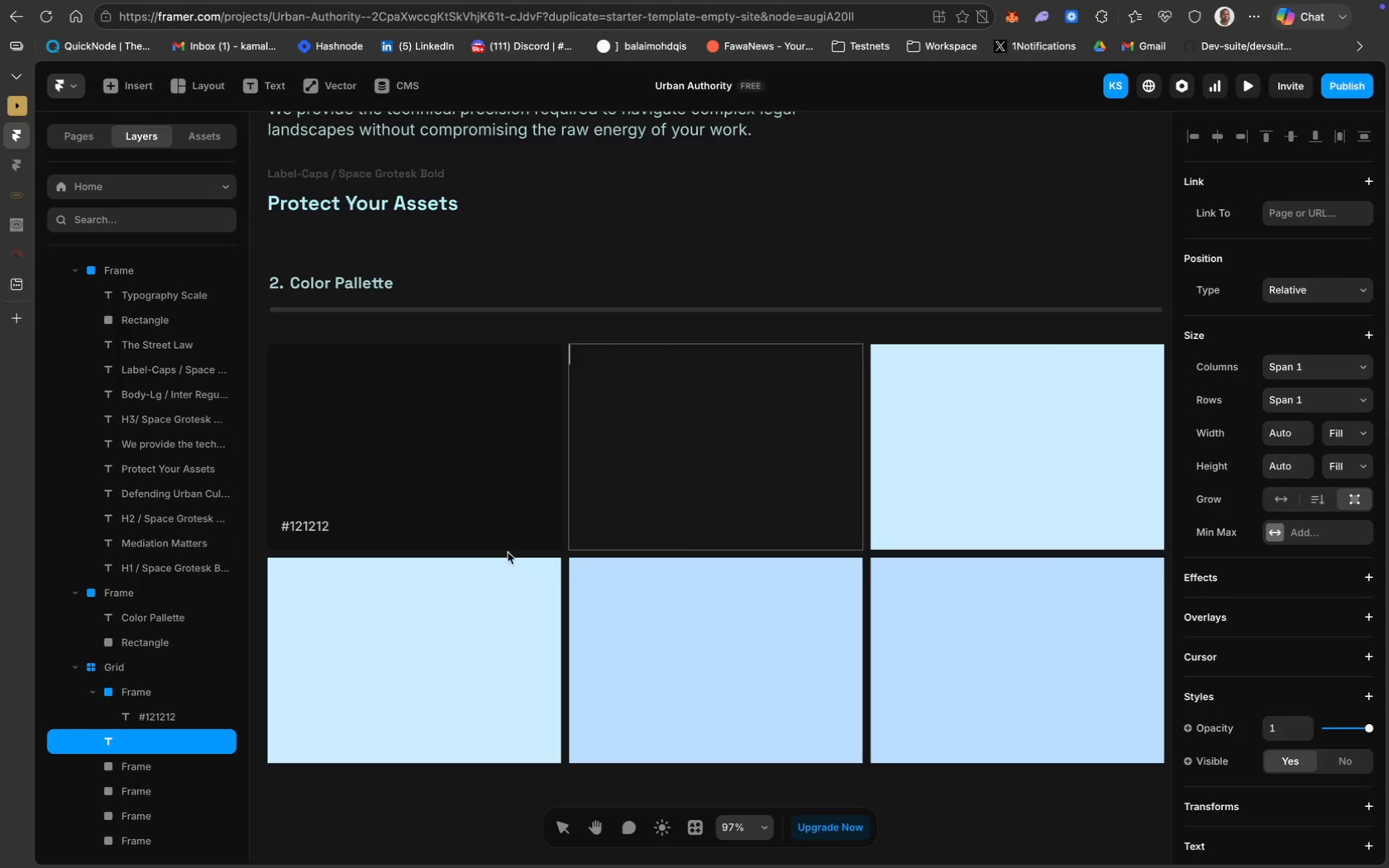 
key(Meta+Z)
 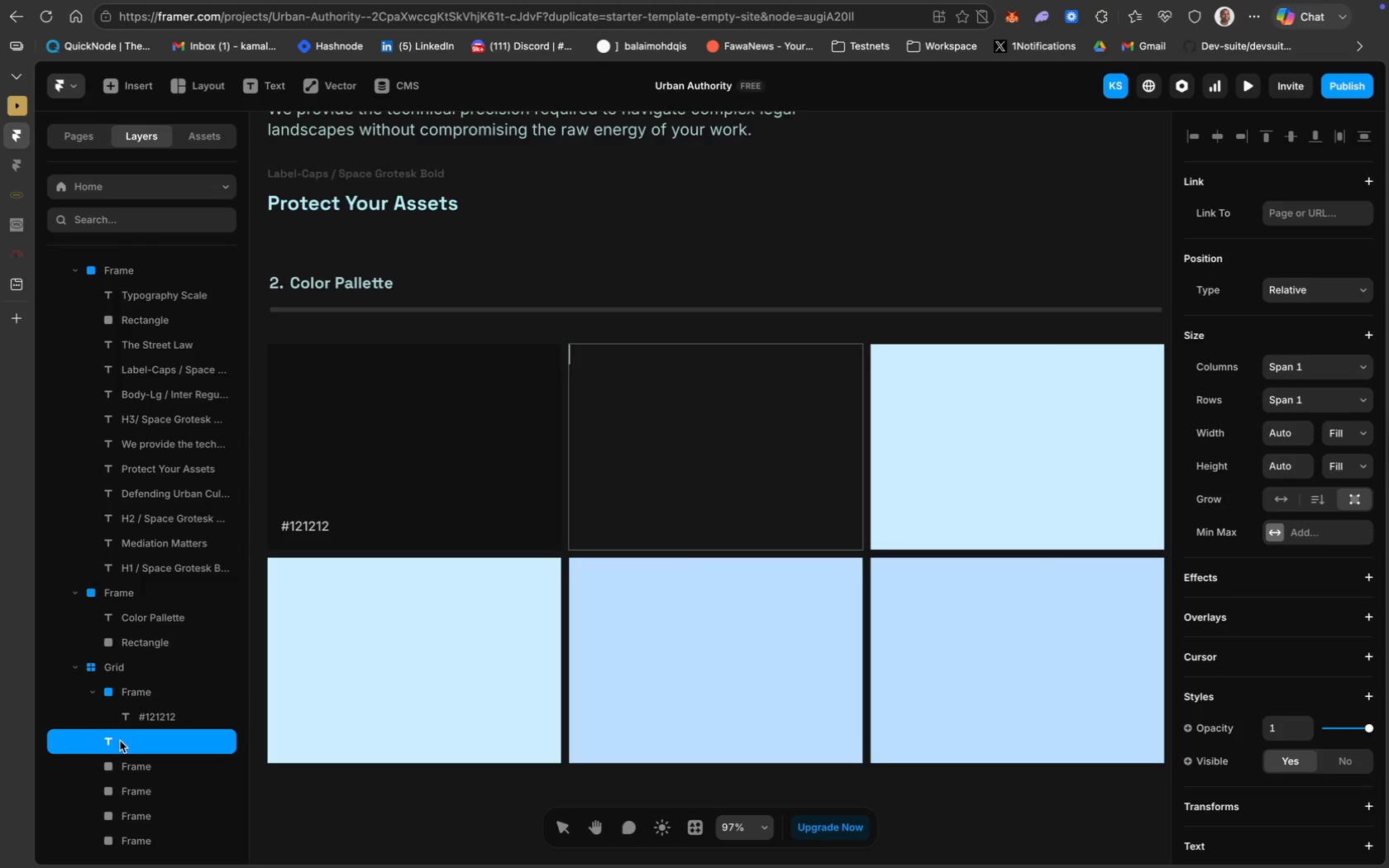 
scroll: coordinate [410, 704], scroll_direction: down, amount: 5.0
 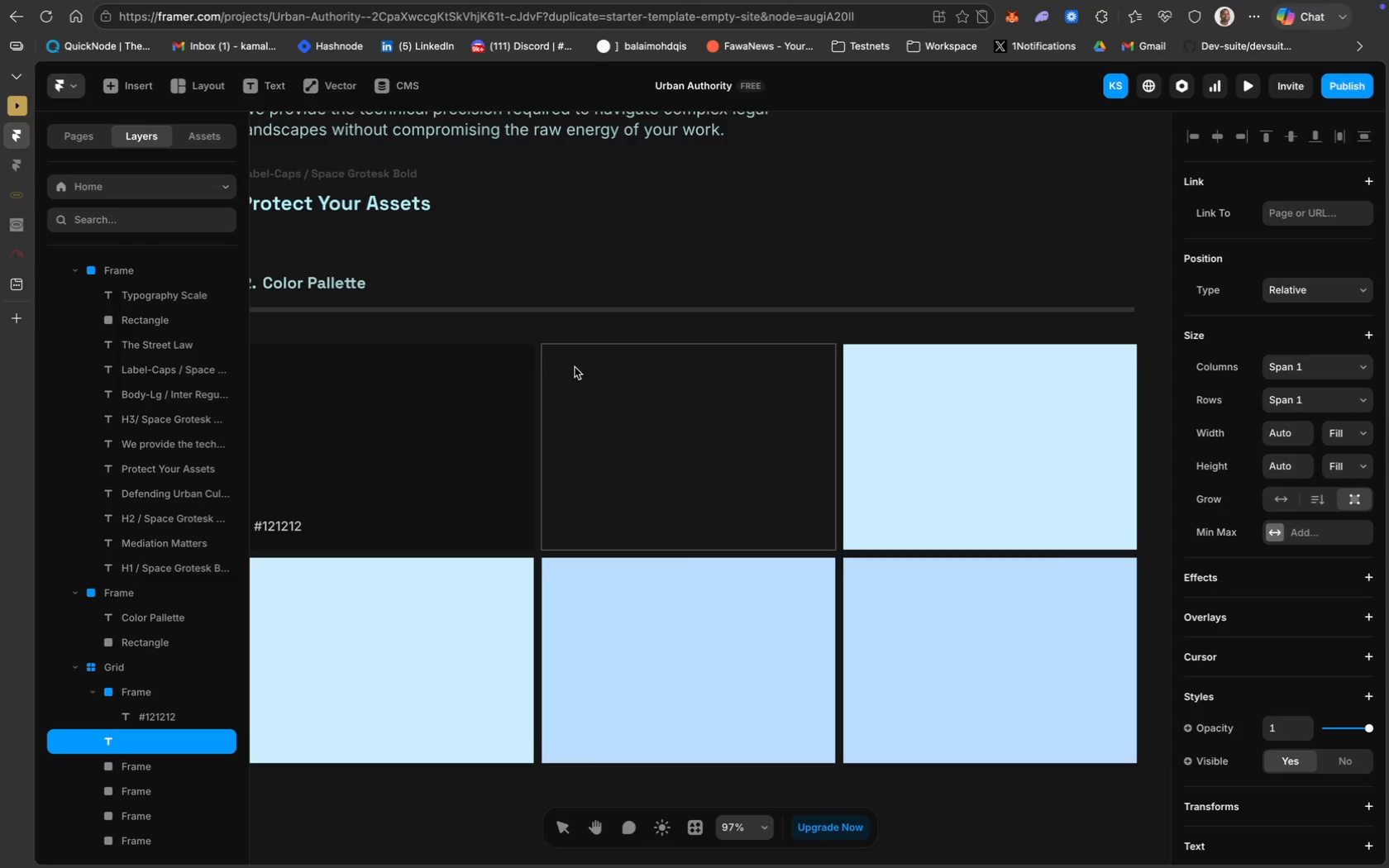 
left_click_drag(start_coordinate=[575, 354], to_coordinate=[501, 528])
 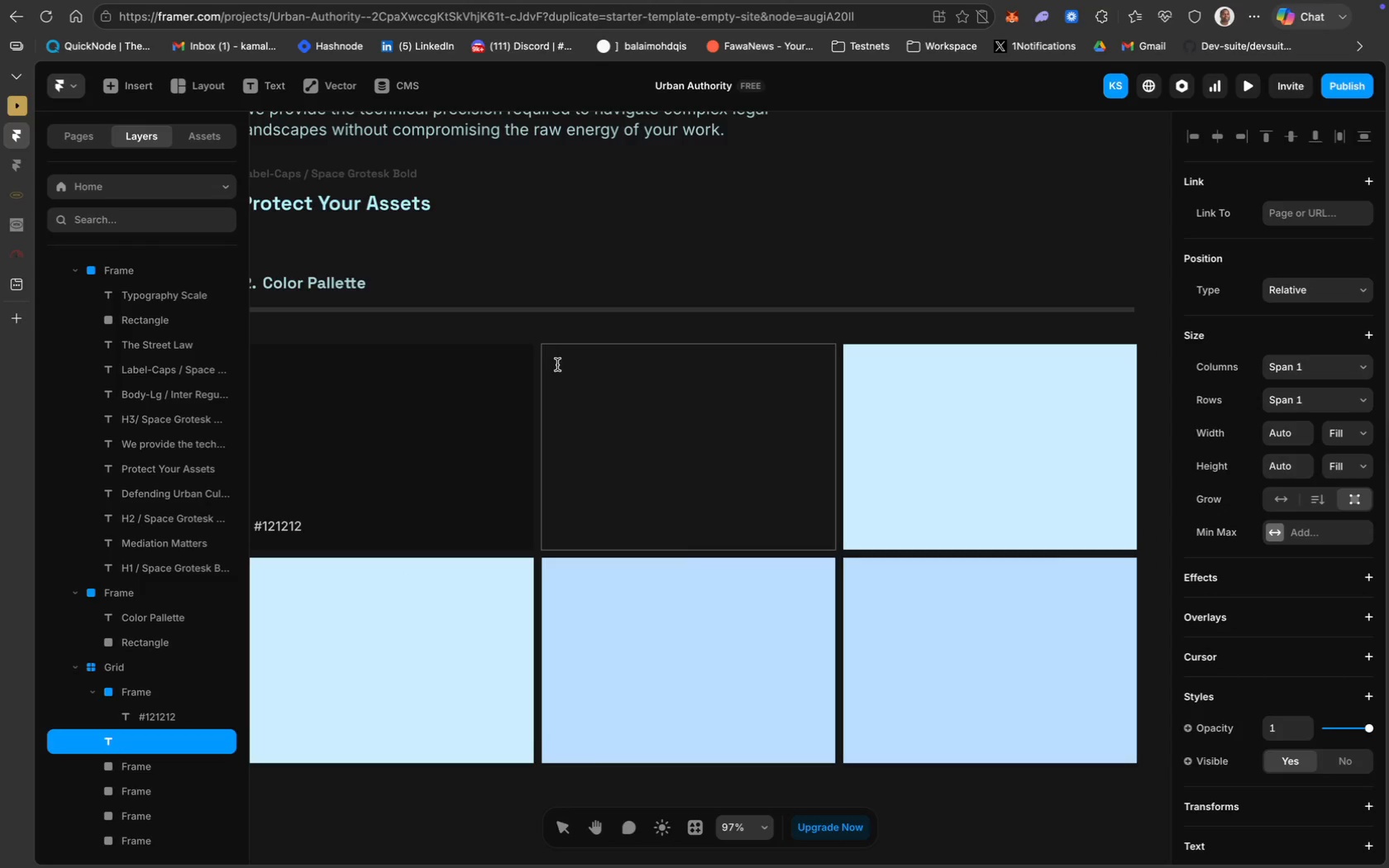 
key(Meta+Z)
 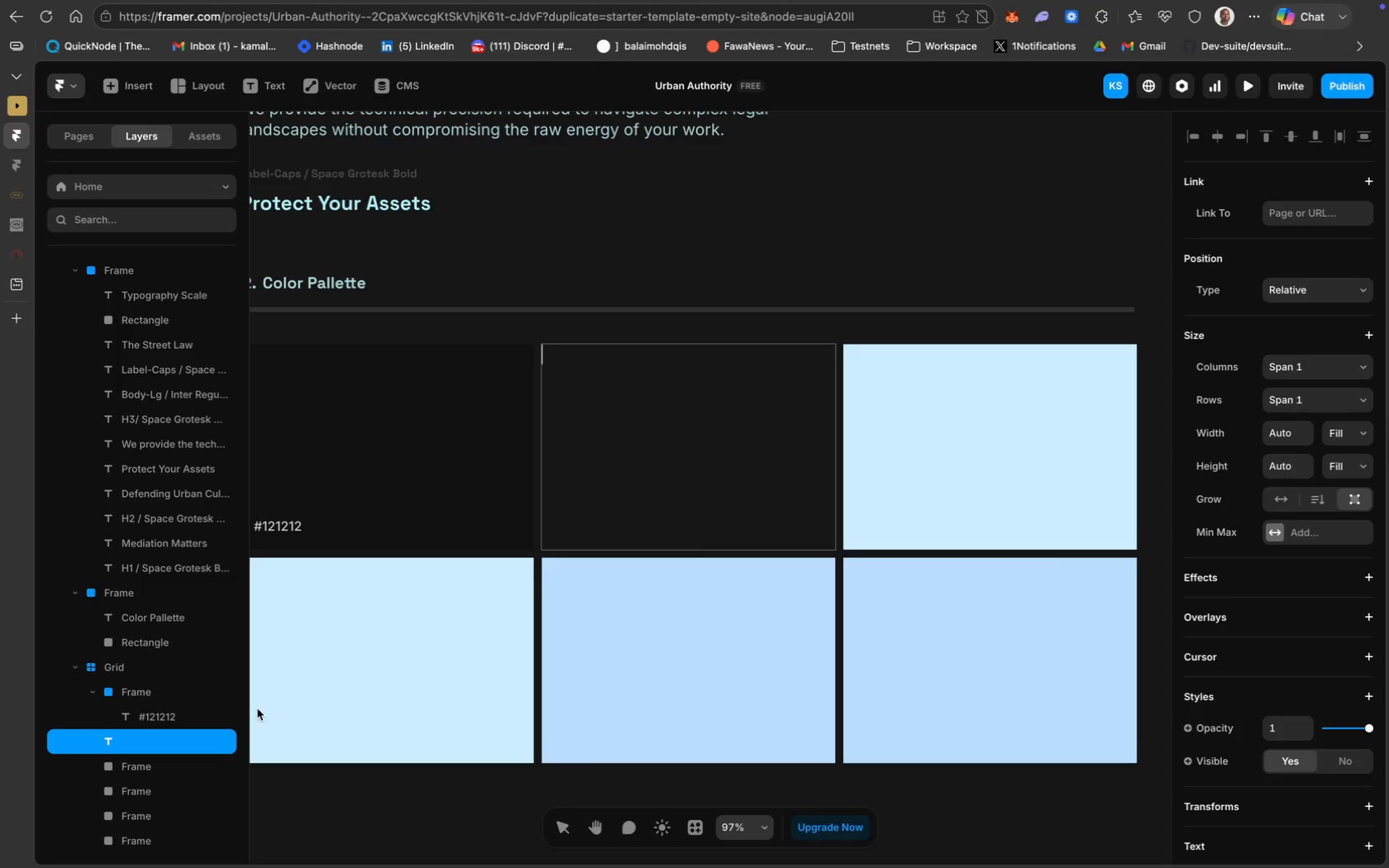 
left_click([188, 746])
 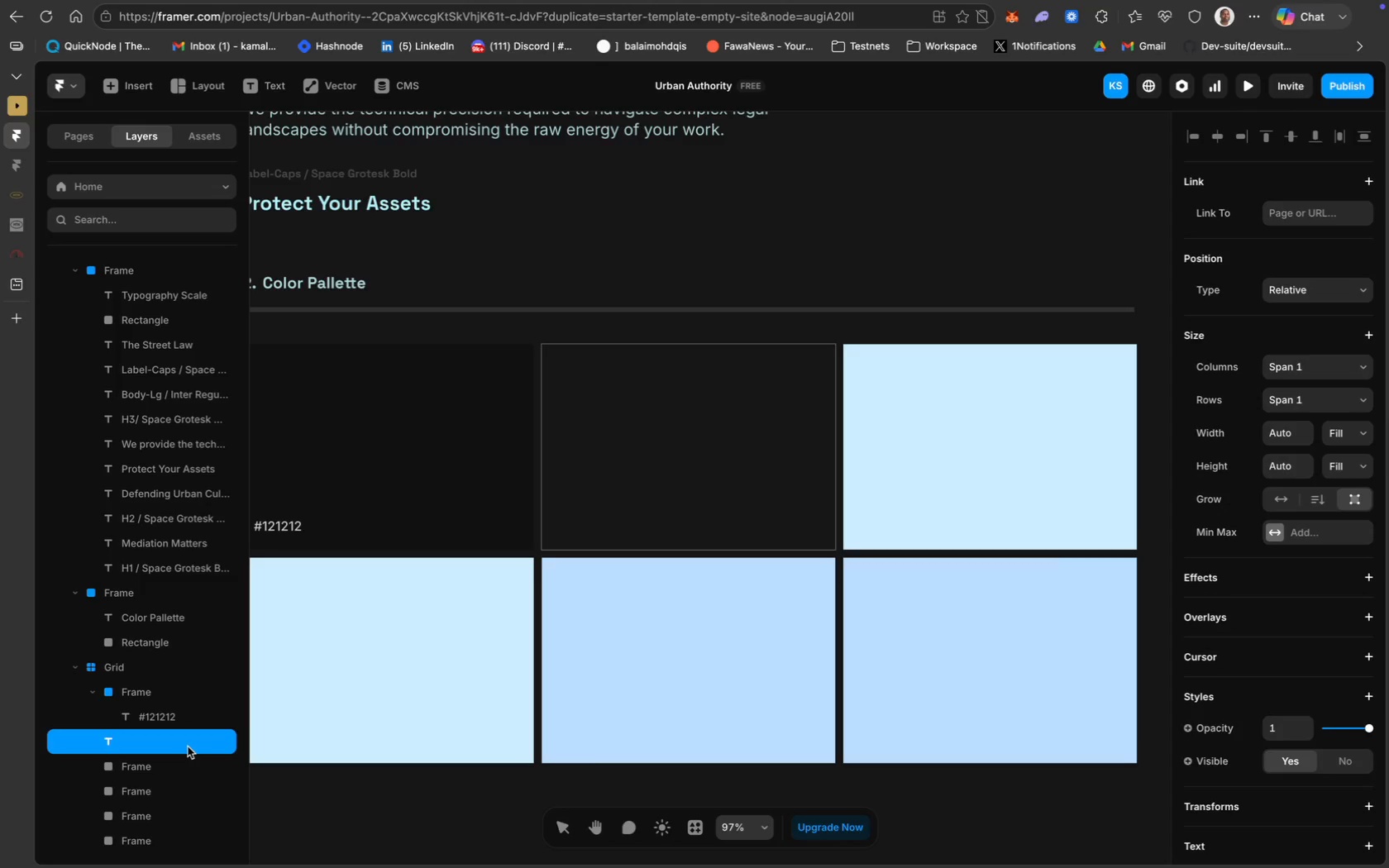 
key(Backspace)
 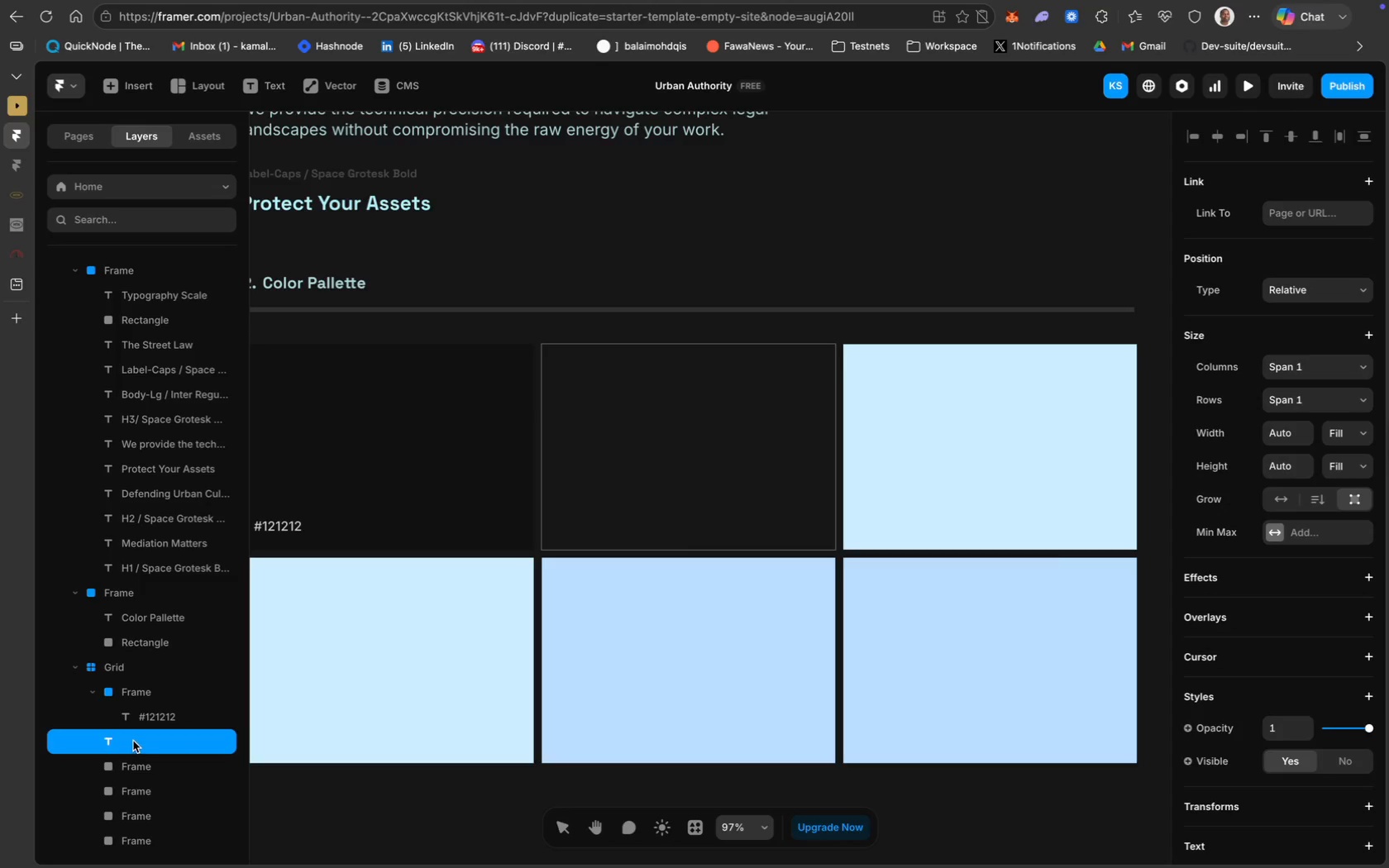 
key(Backspace)
 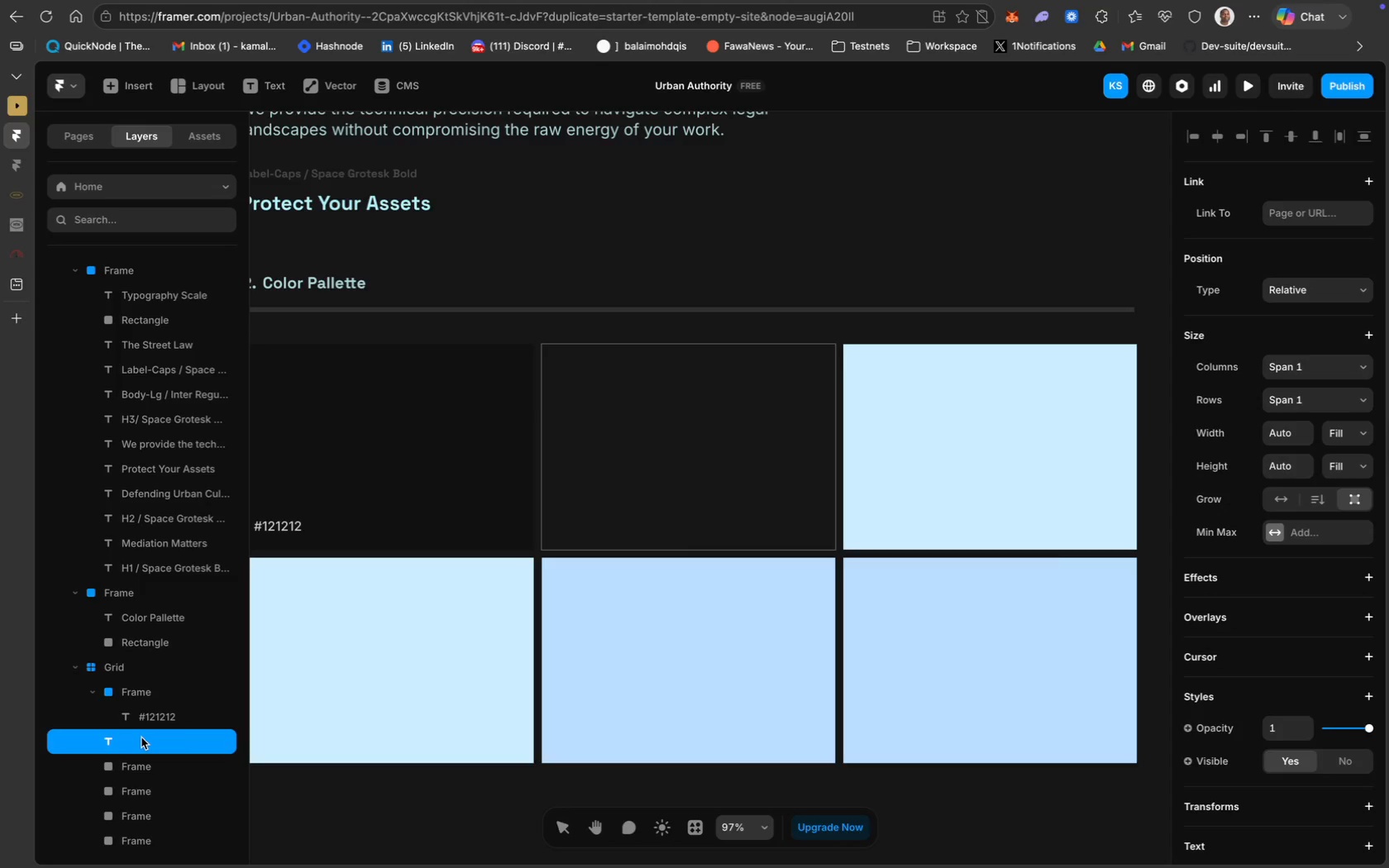 
right_click([141, 737])
 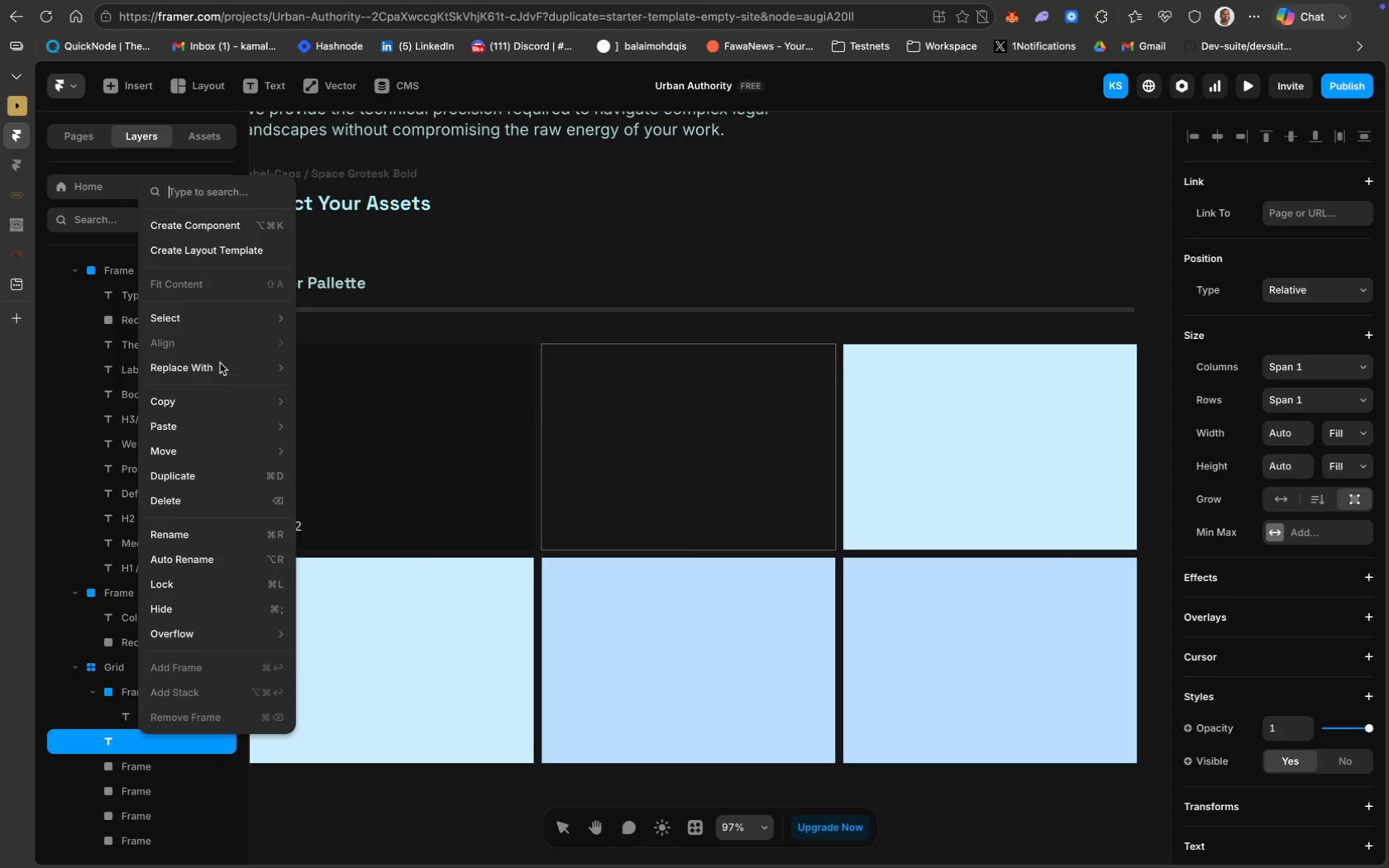 
left_click([596, 187])
 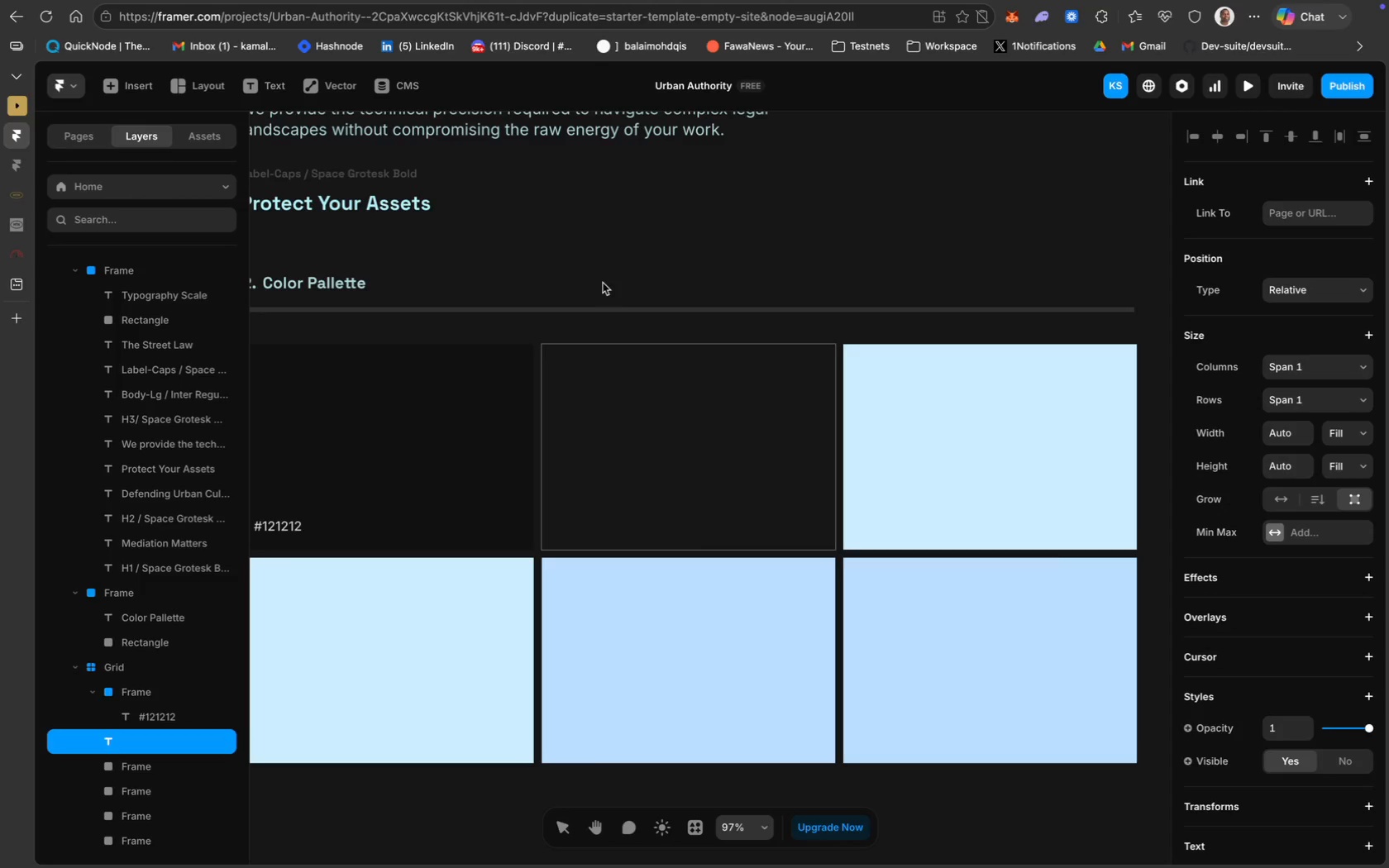 
left_click([613, 369])
 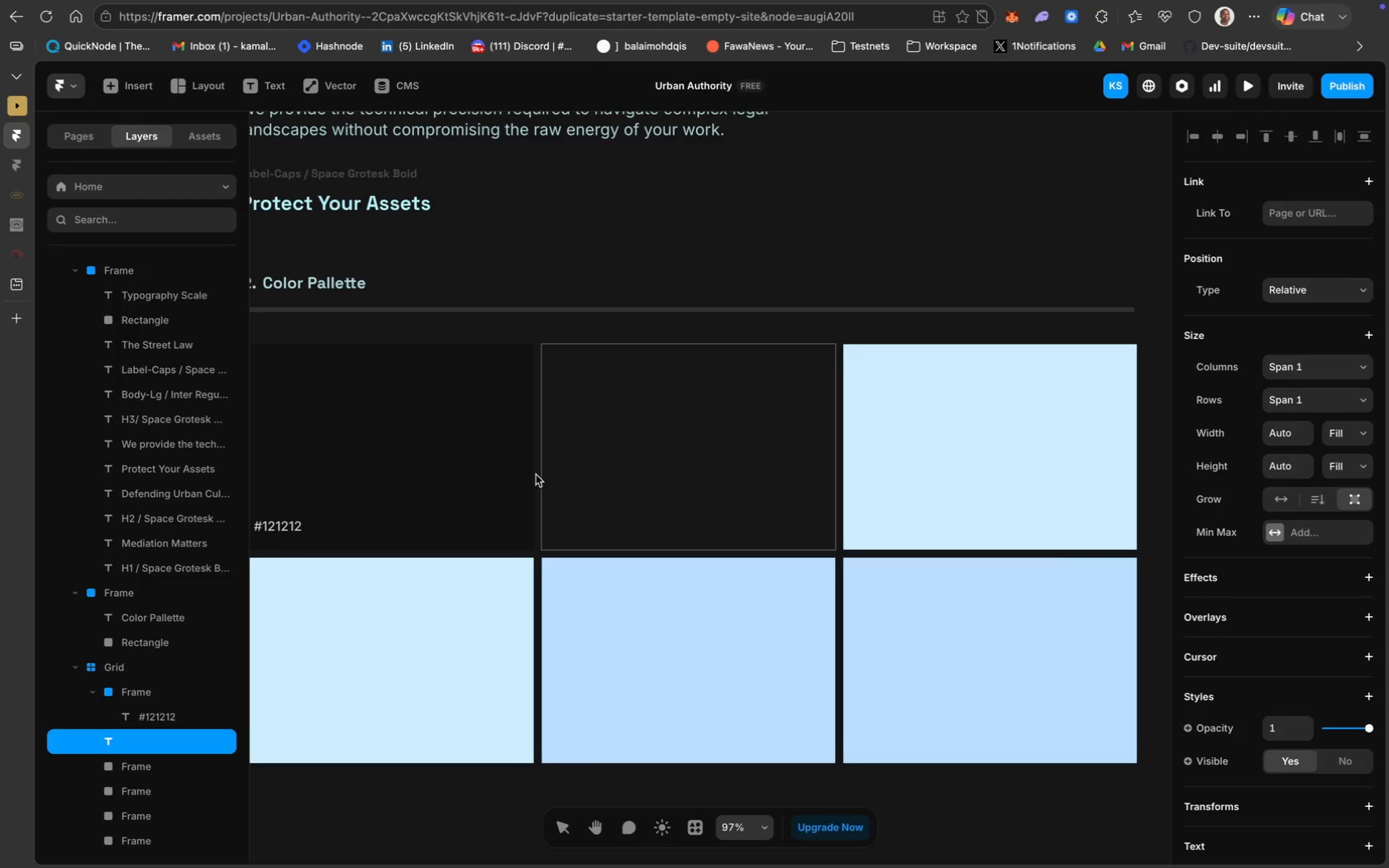 
left_click([641, 512])
 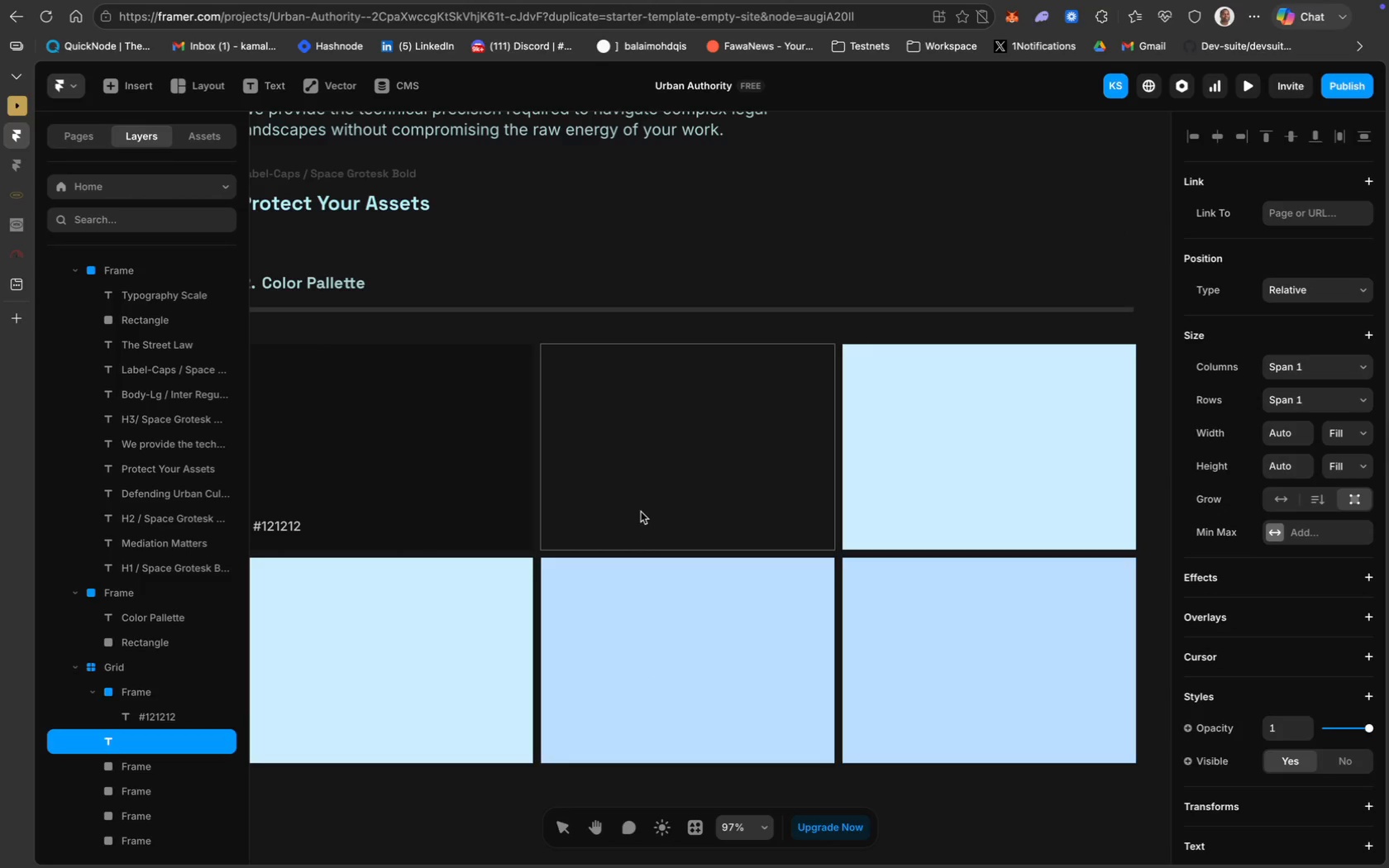 
scroll: coordinate [647, 653], scroll_direction: up, amount: 6.0
 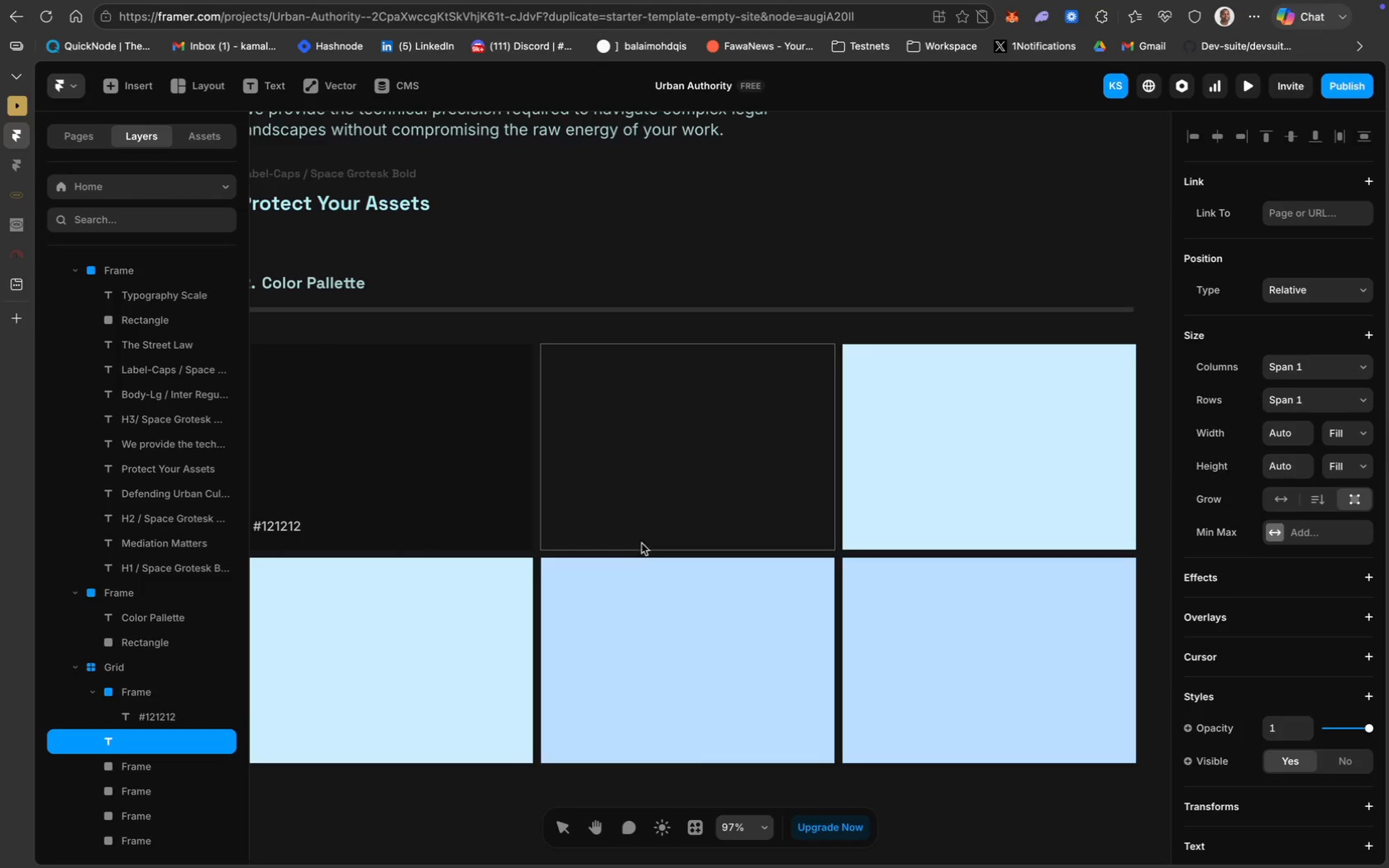 
double_click([641, 512])
 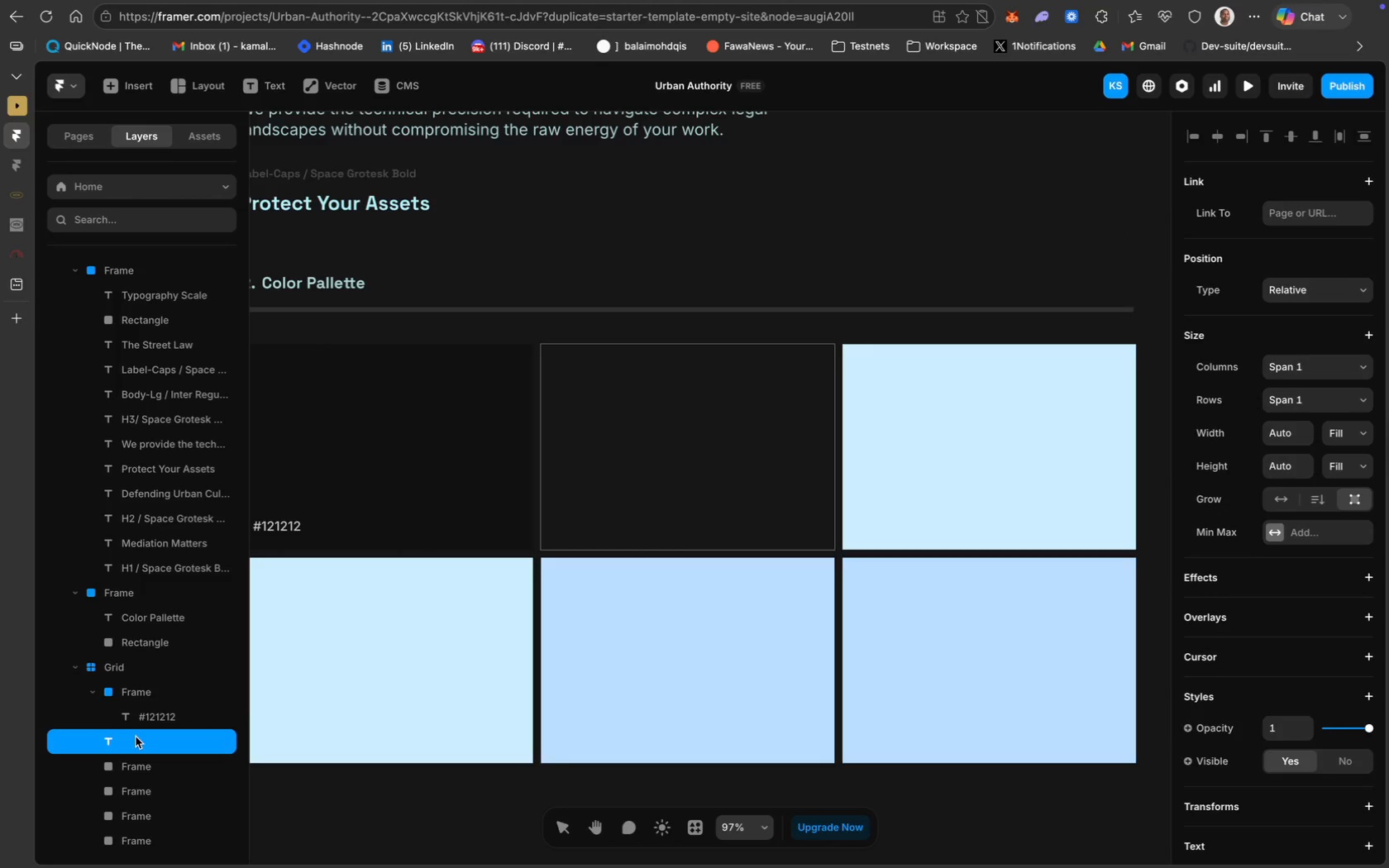 
left_click([136, 703])
 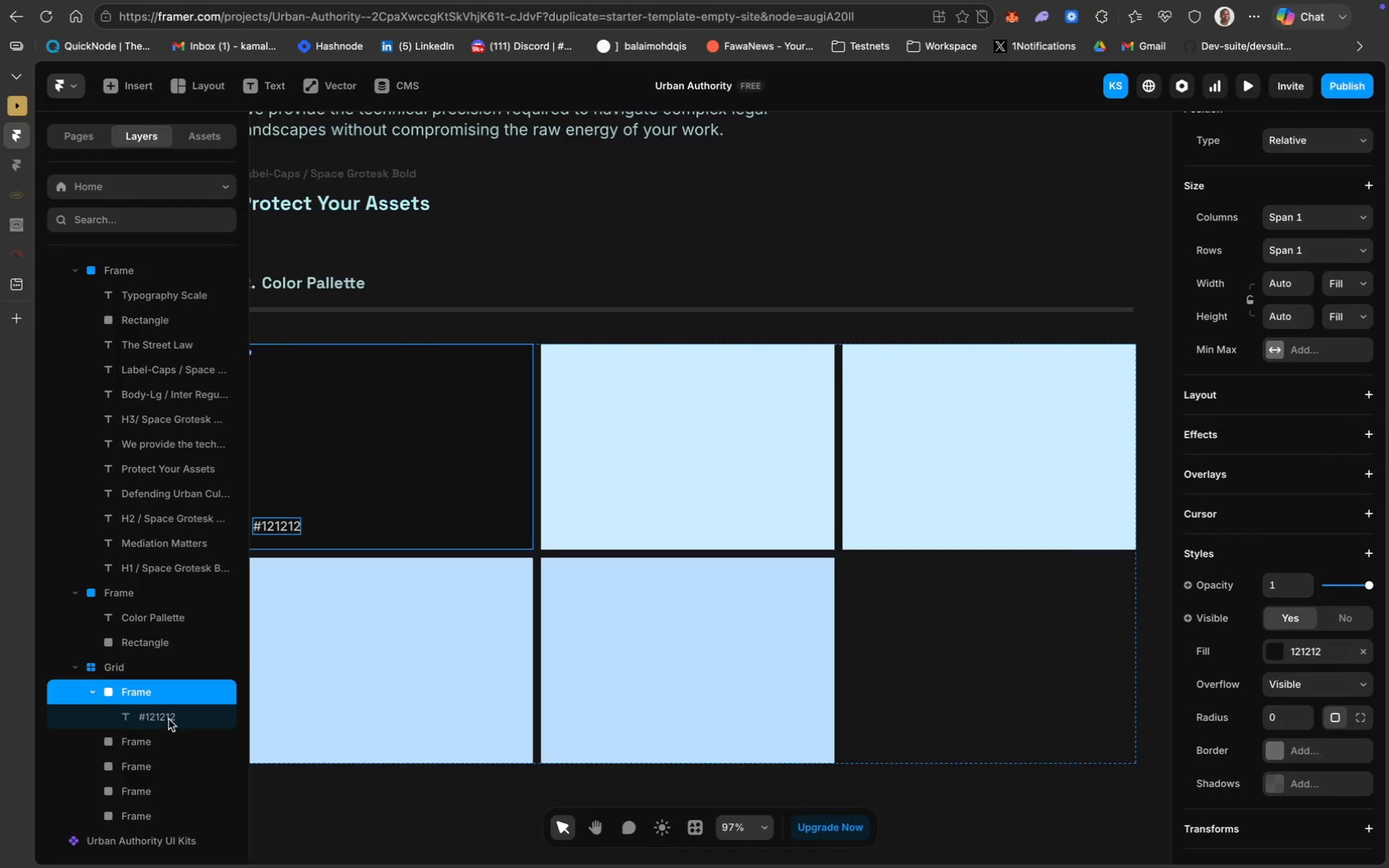 
scroll: coordinate [447, 557], scroll_direction: up, amount: 15.0
 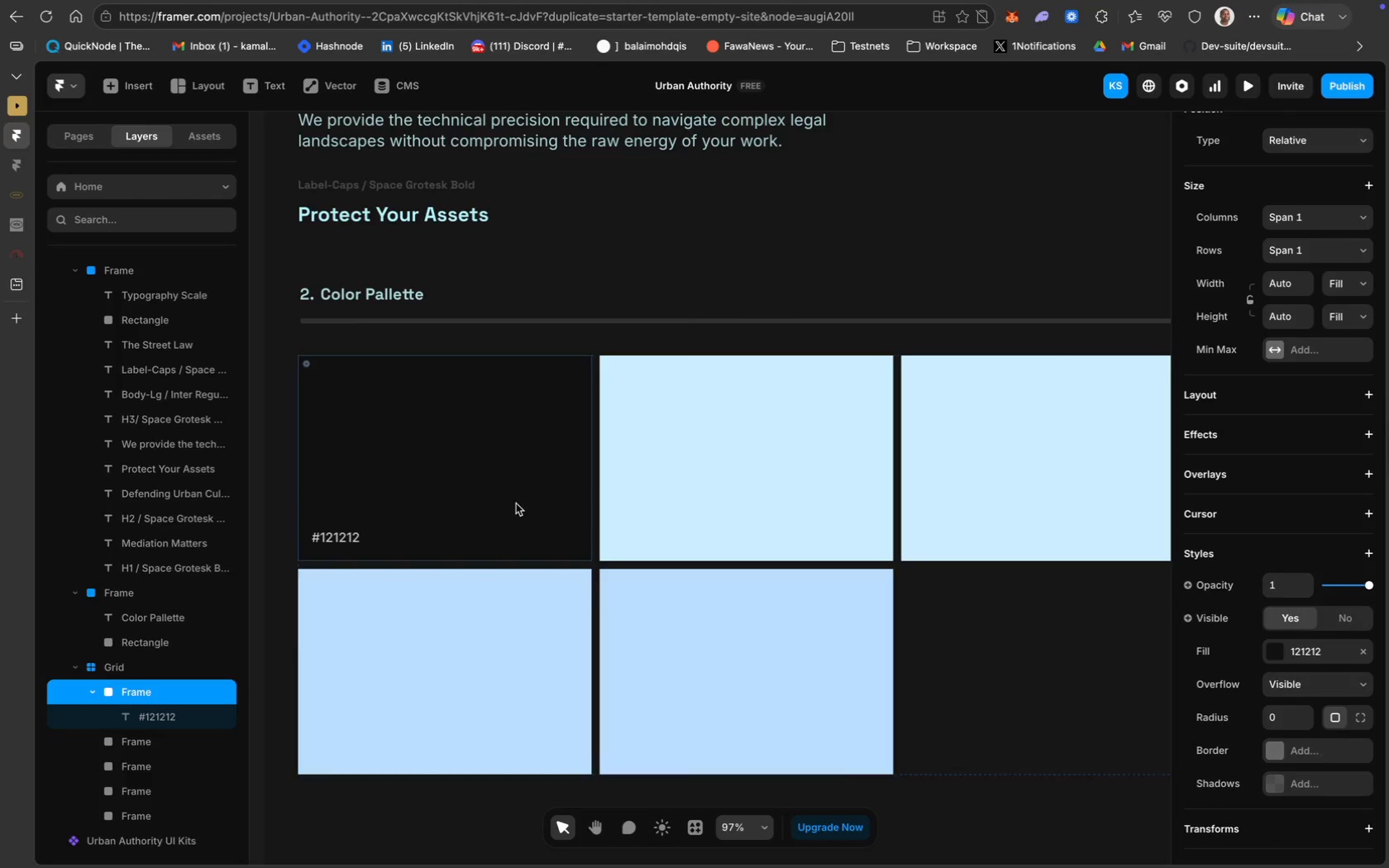 
left_click([518, 502])
 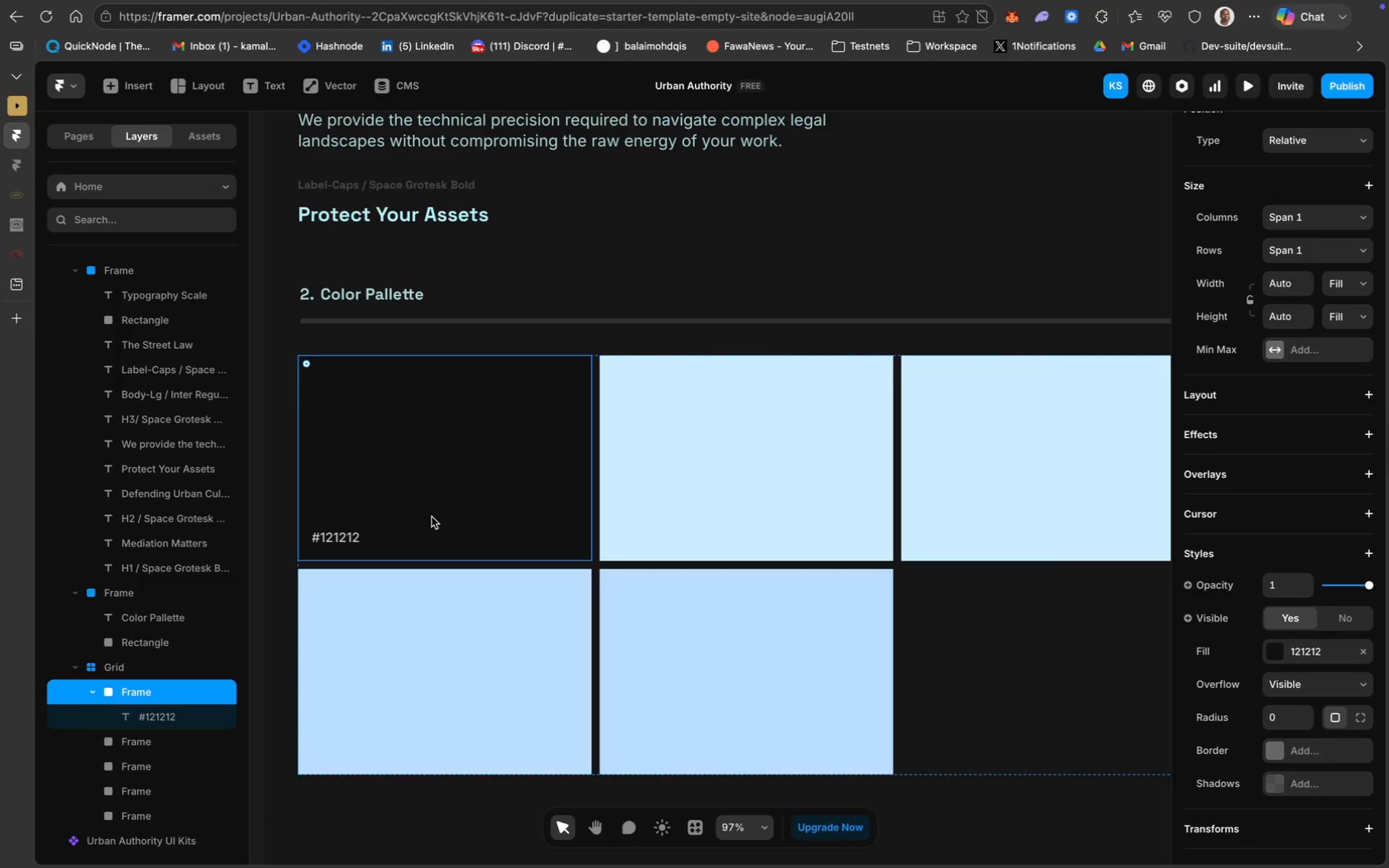 
wait(8.3)
 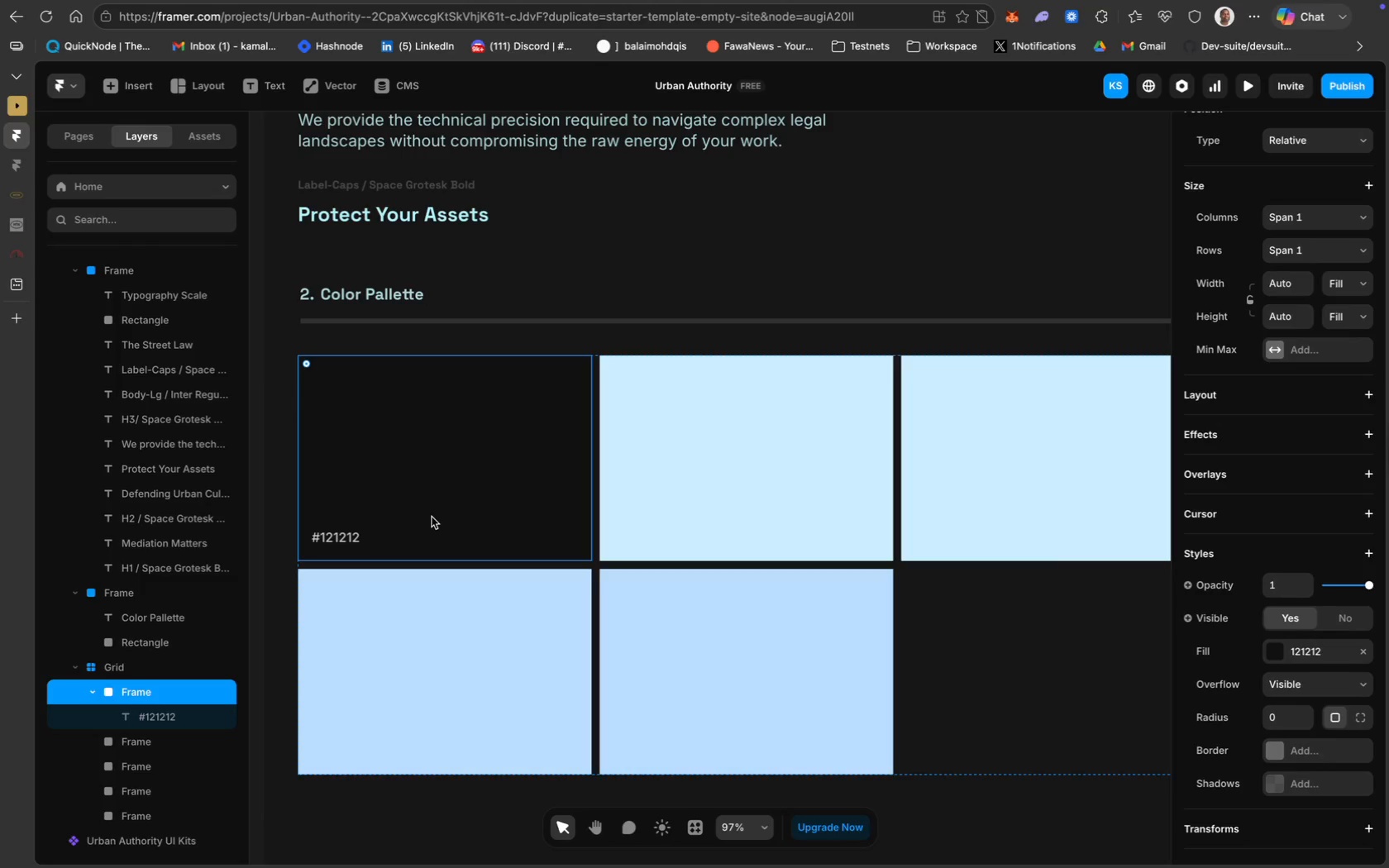 
left_click([446, 532])
 